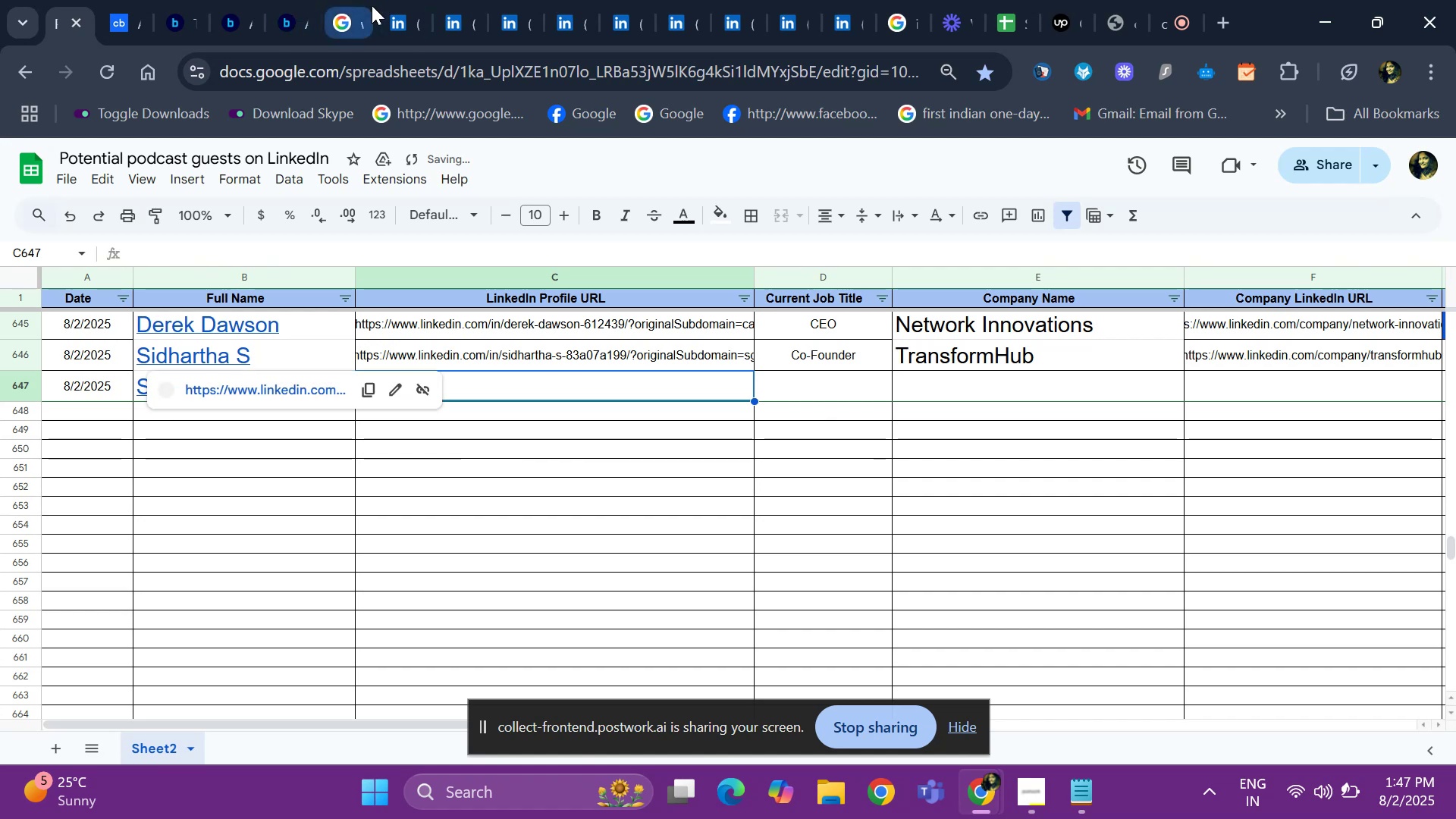 
left_click([394, 7])
 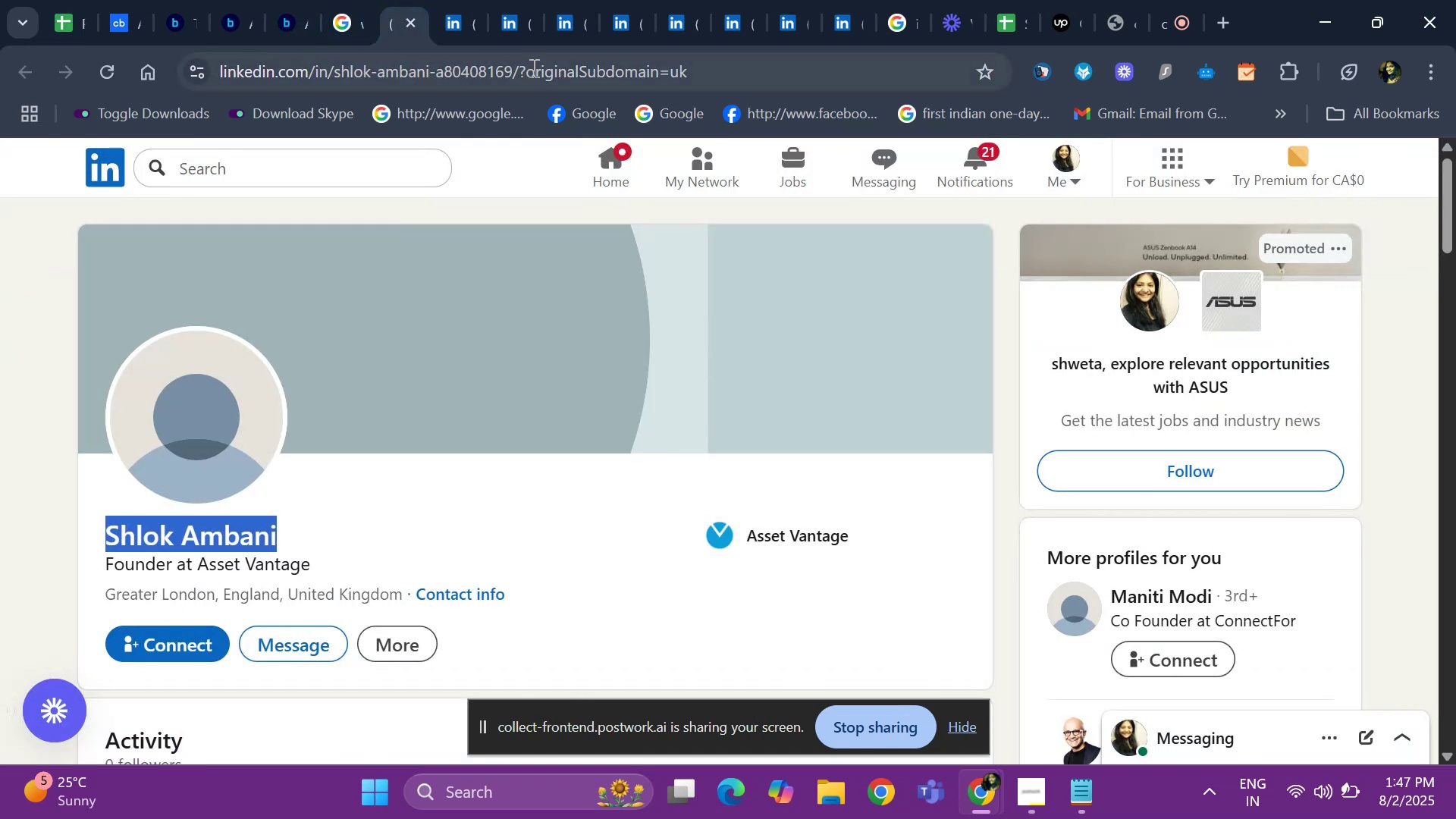 
left_click([532, 67])
 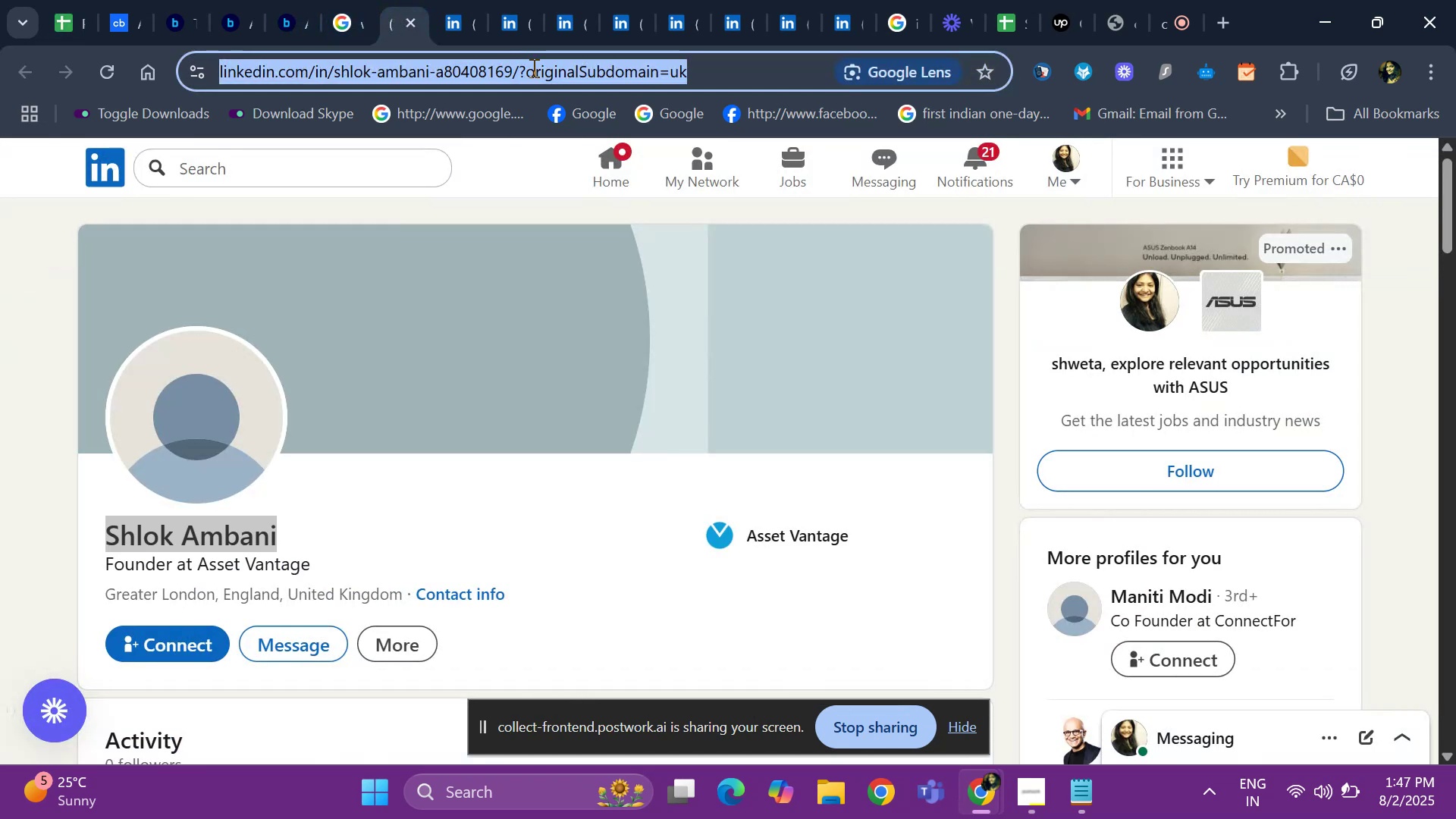 
key(Control+ControlLeft)
 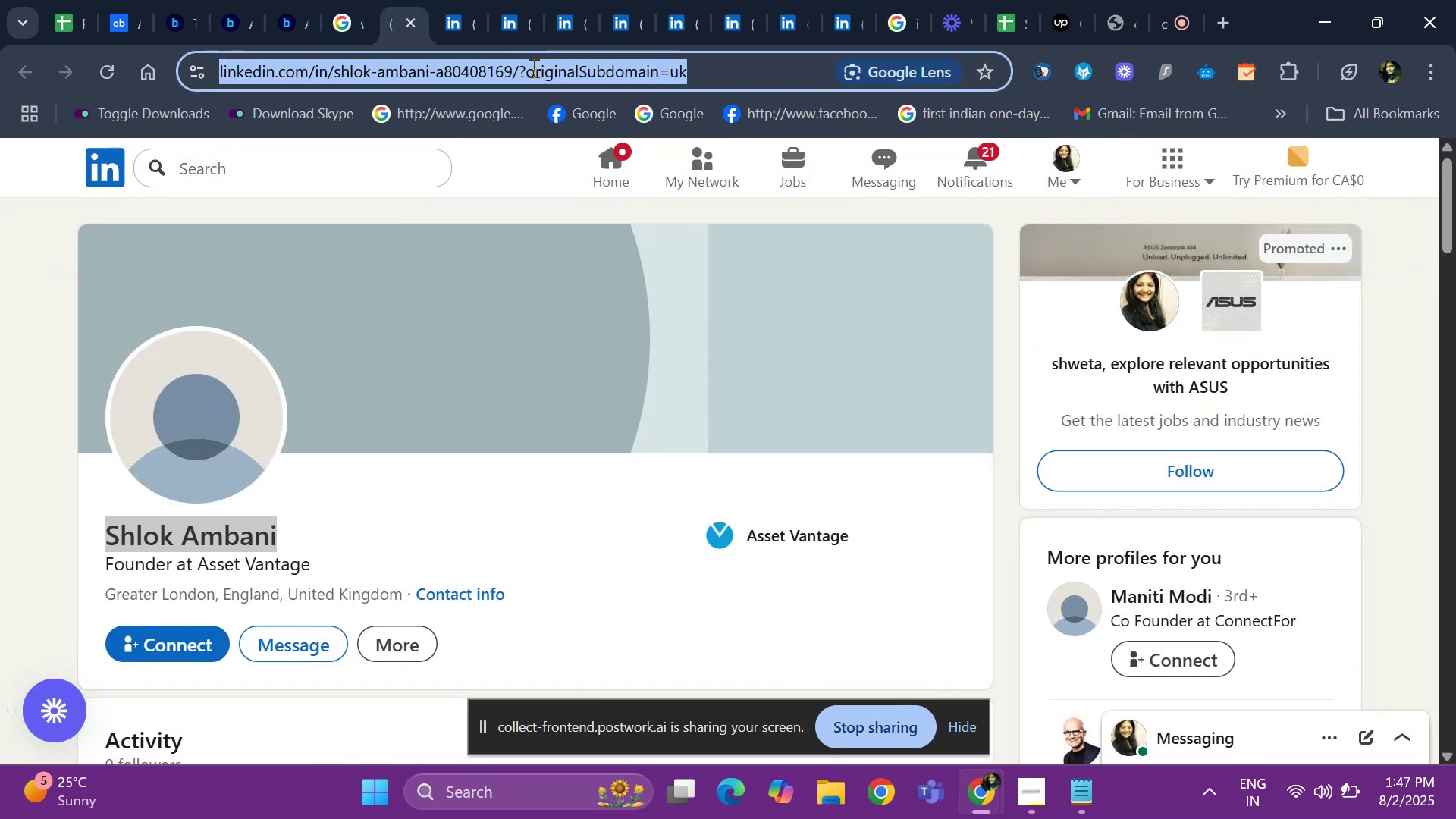 
key(Control+C)
 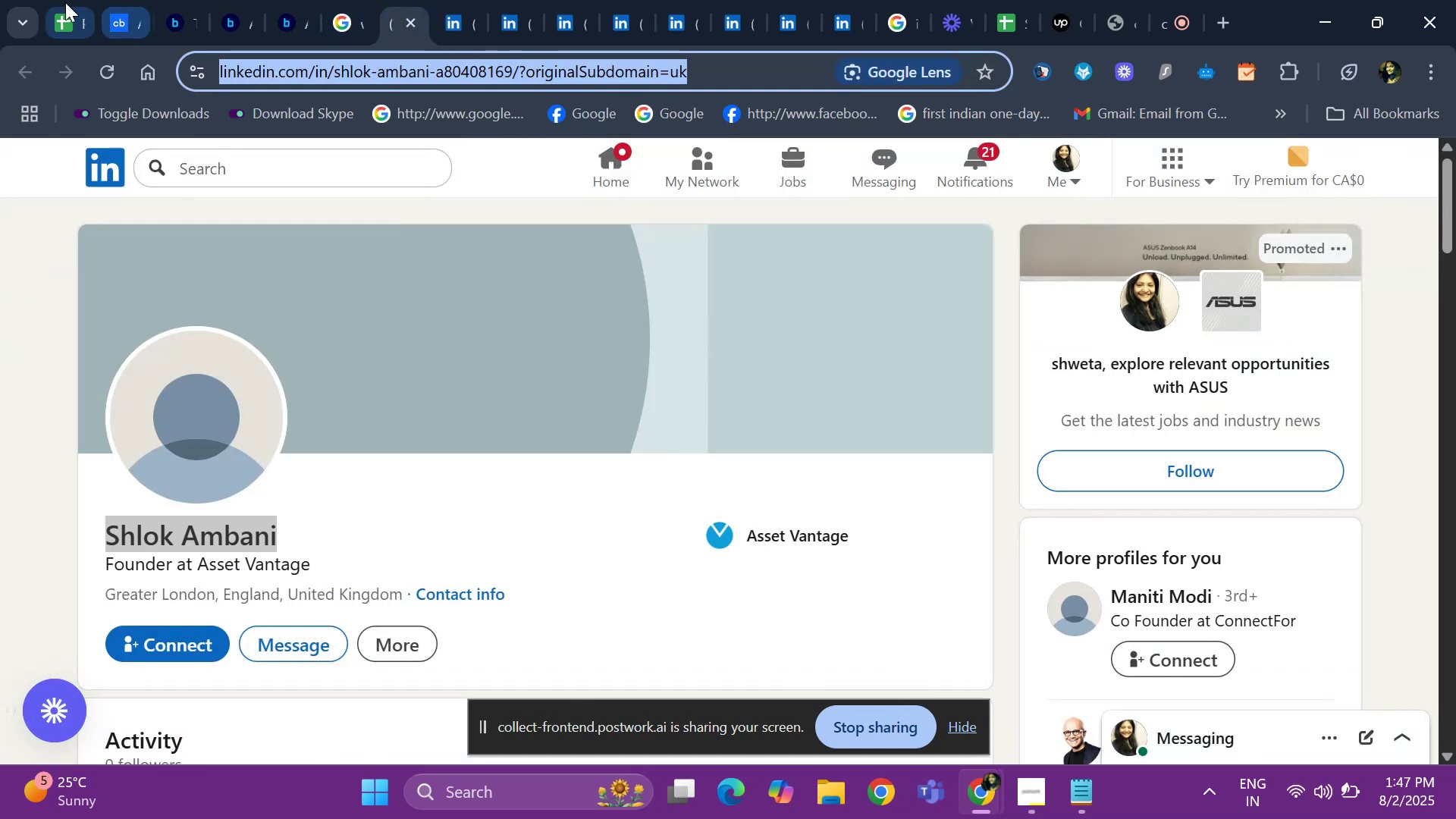 
left_click([65, 2])
 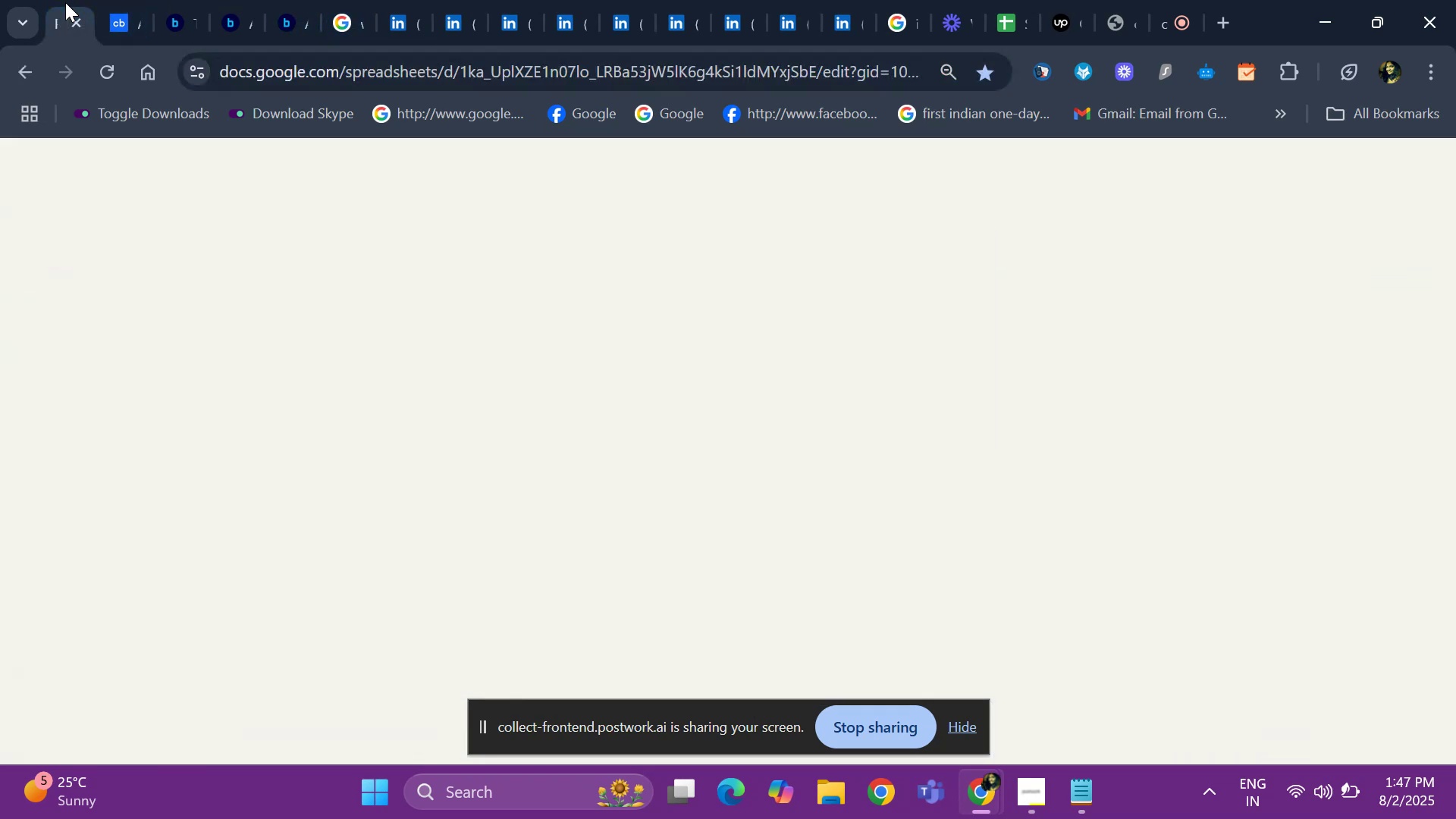 
key(Control+ControlLeft)
 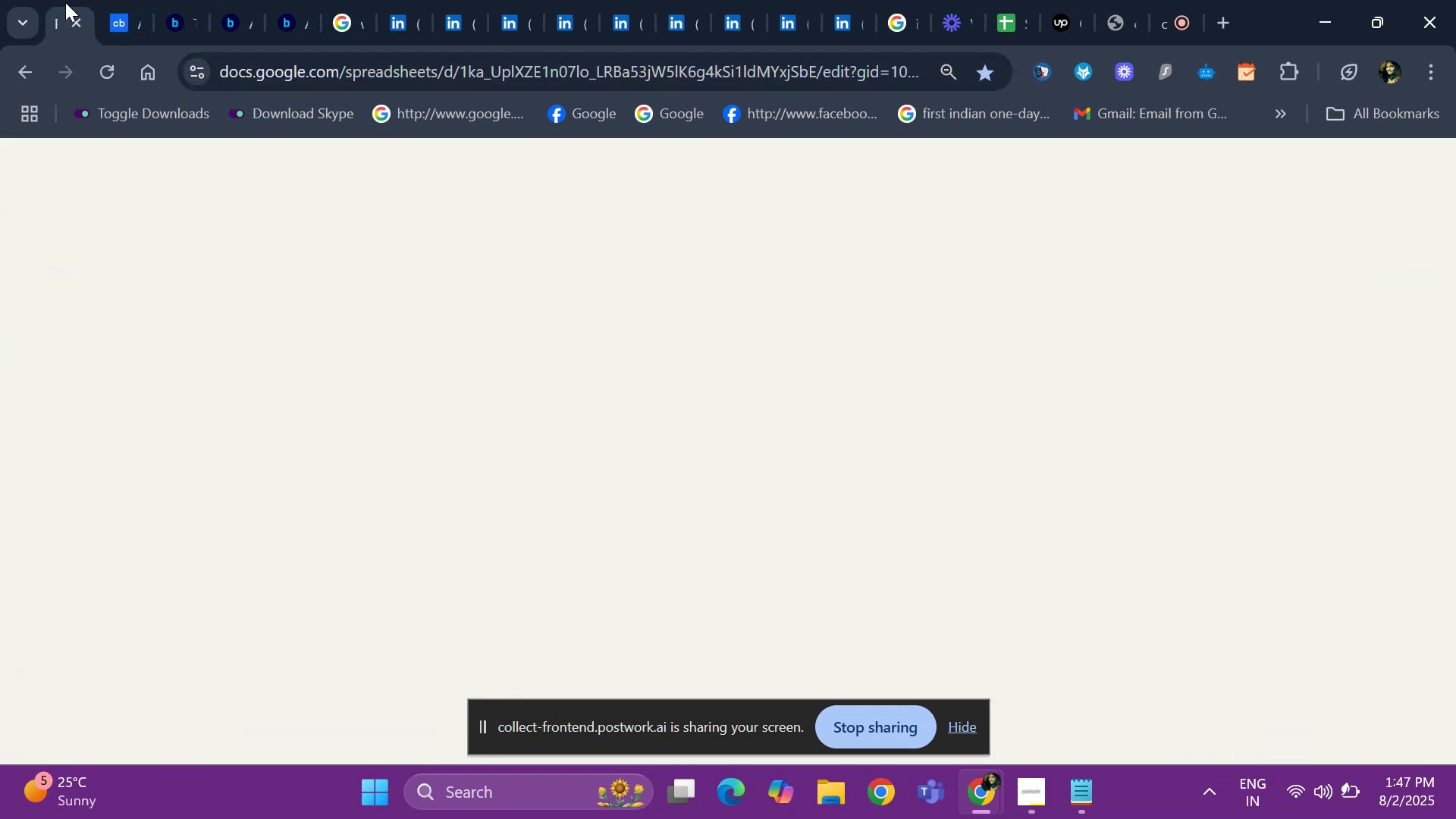 
key(Control+V)
 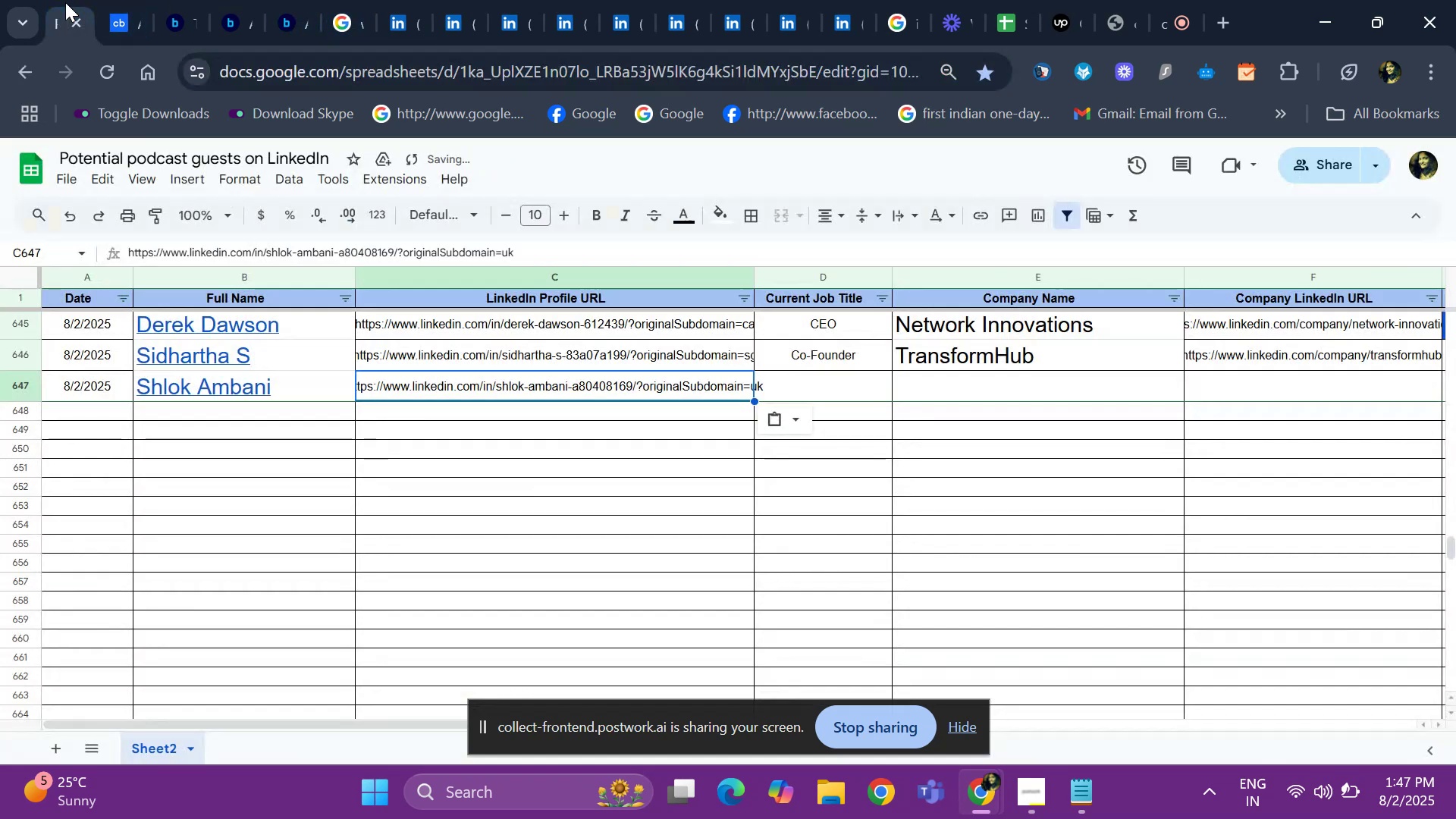 
key(ArrowRight)
 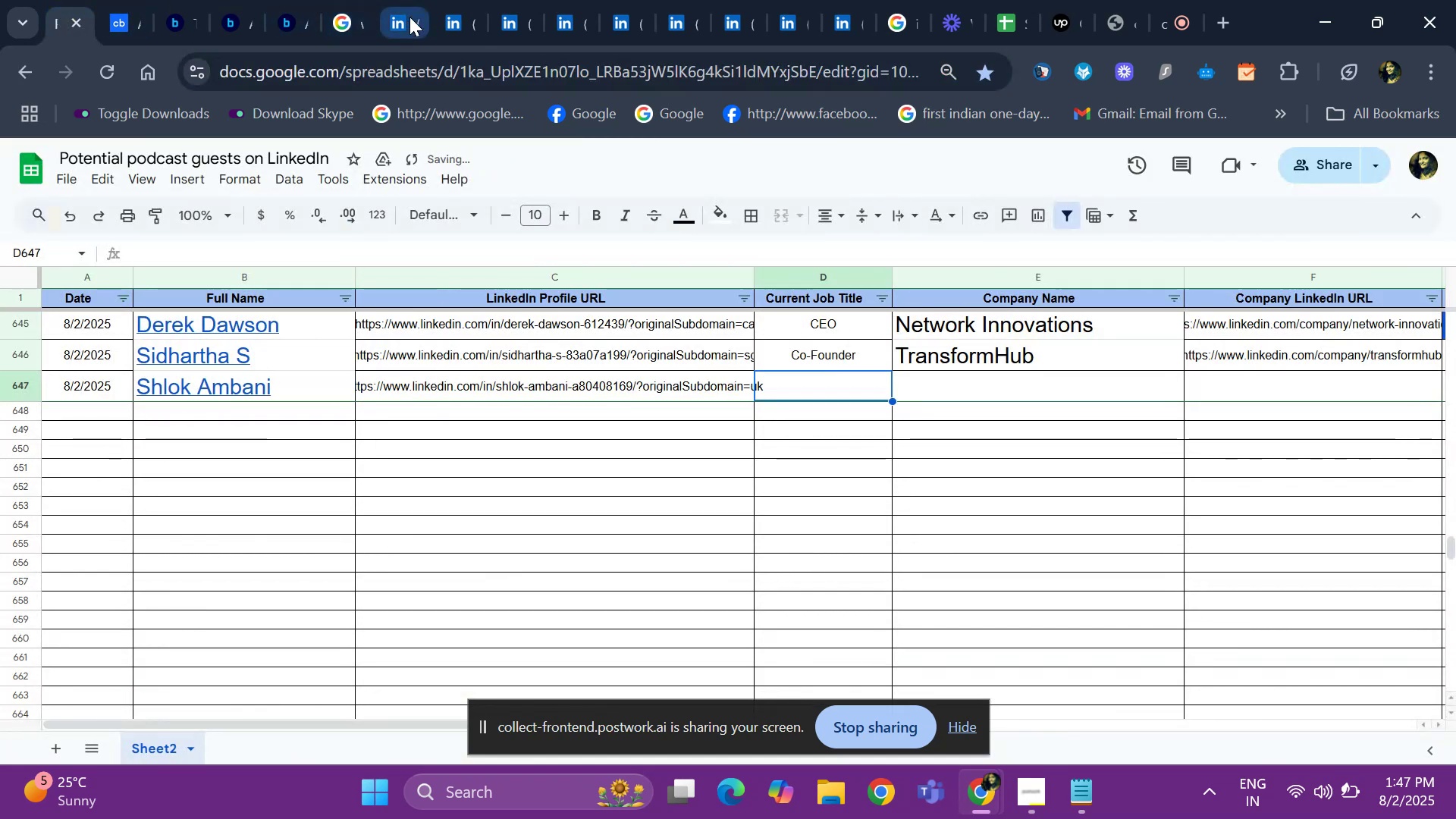 
left_click([410, 17])
 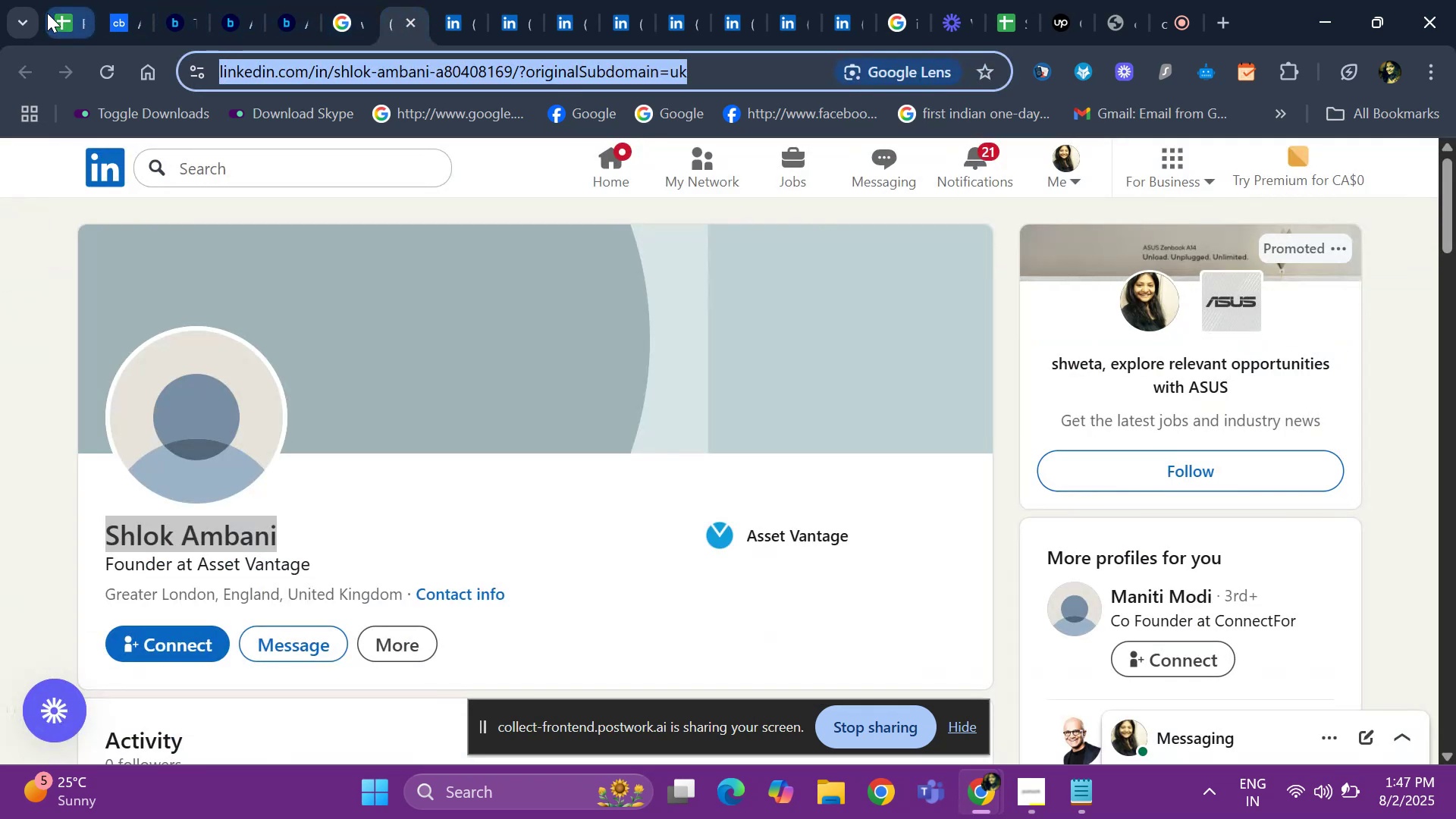 
left_click([47, 11])
 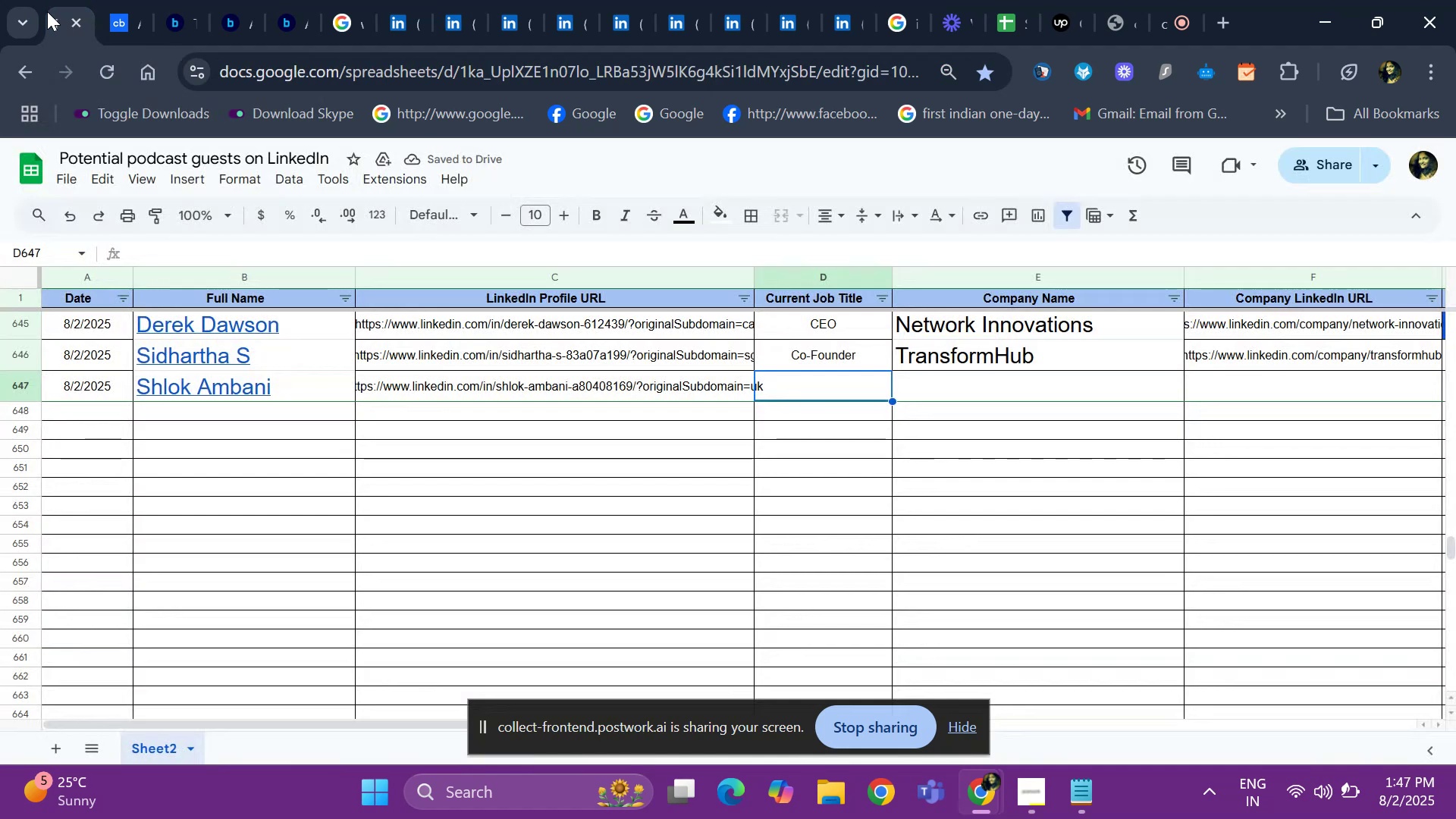 
type(Founder)
 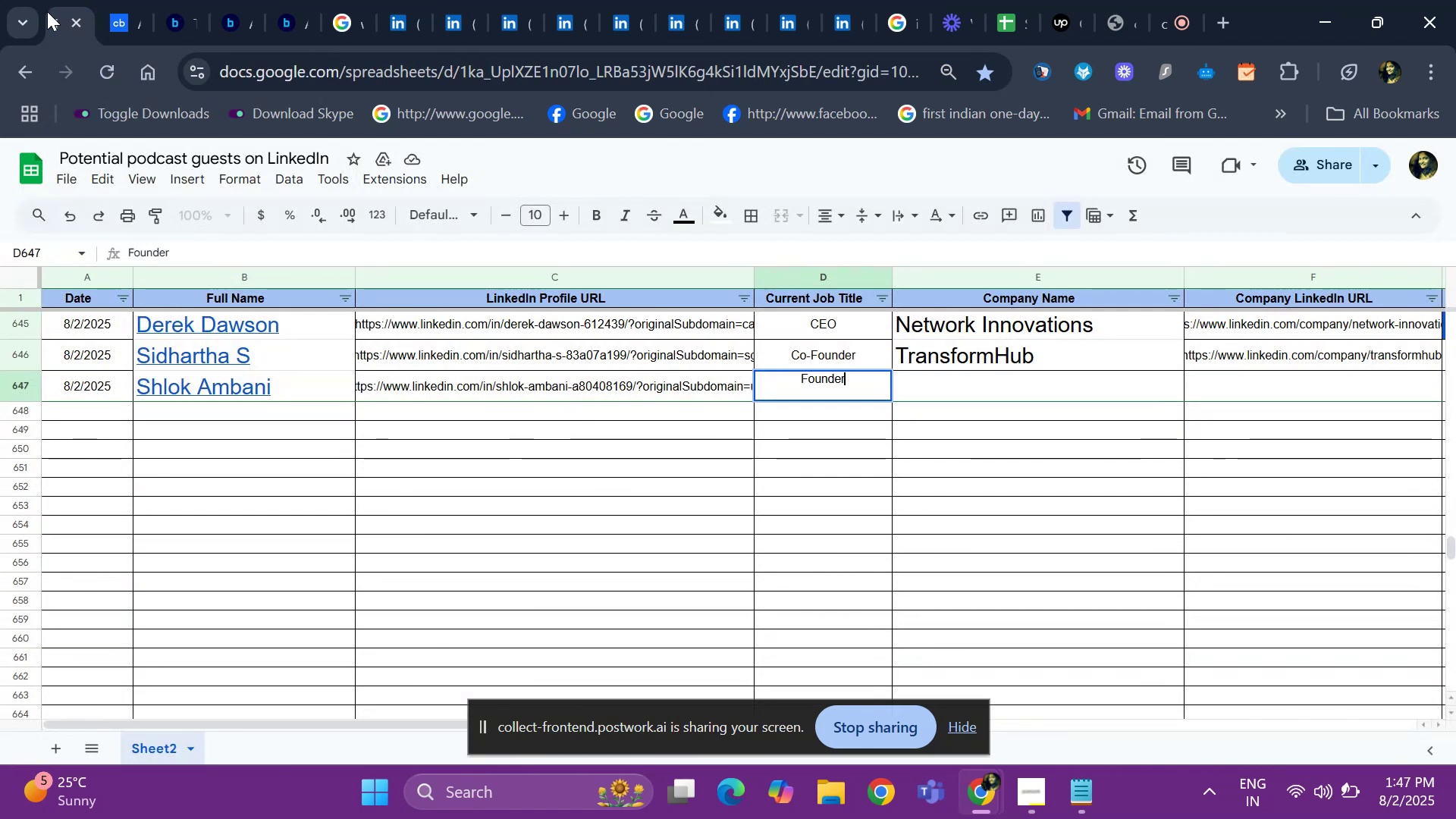 
key(Enter)
 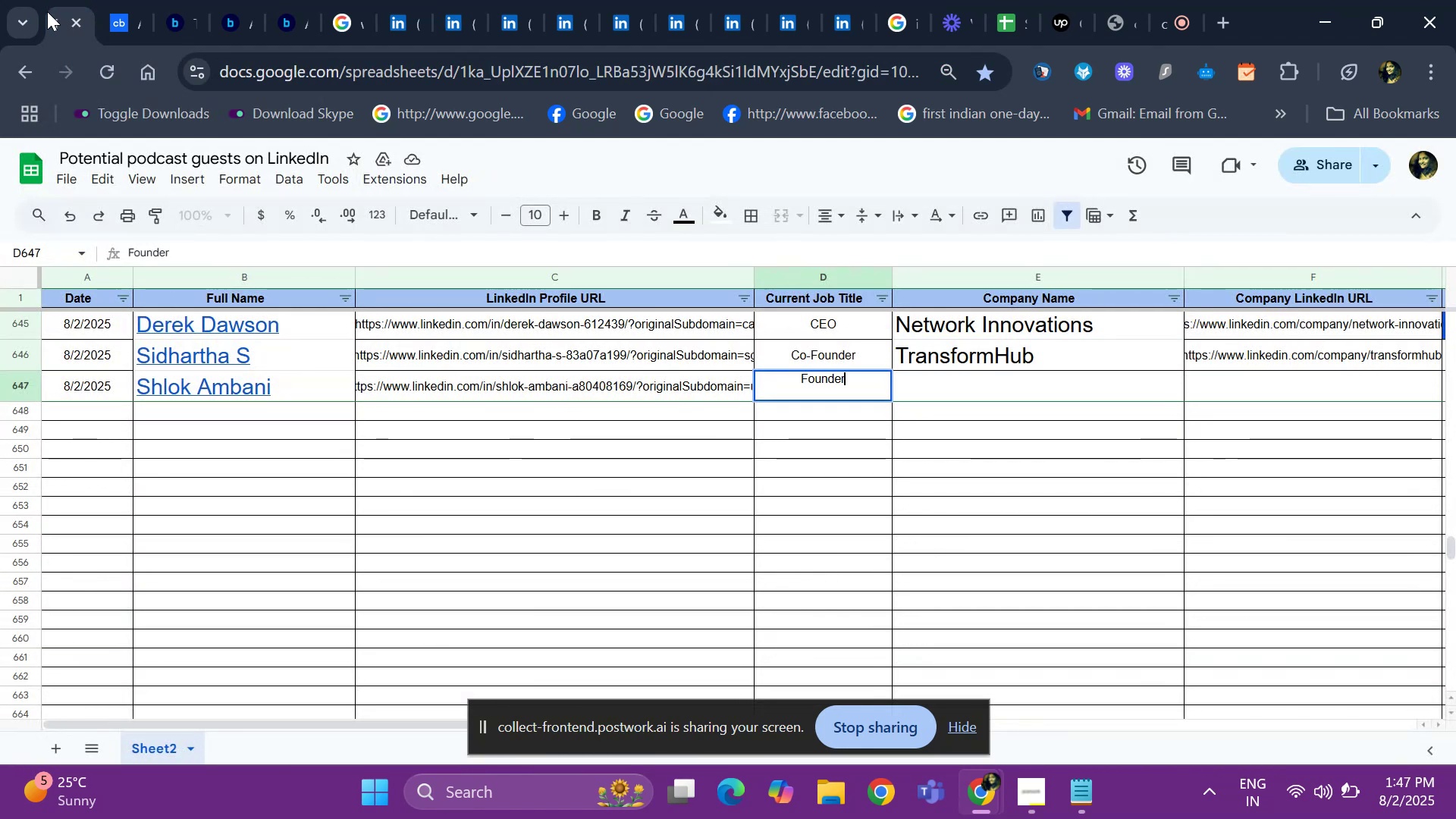 
key(ArrowRight)
 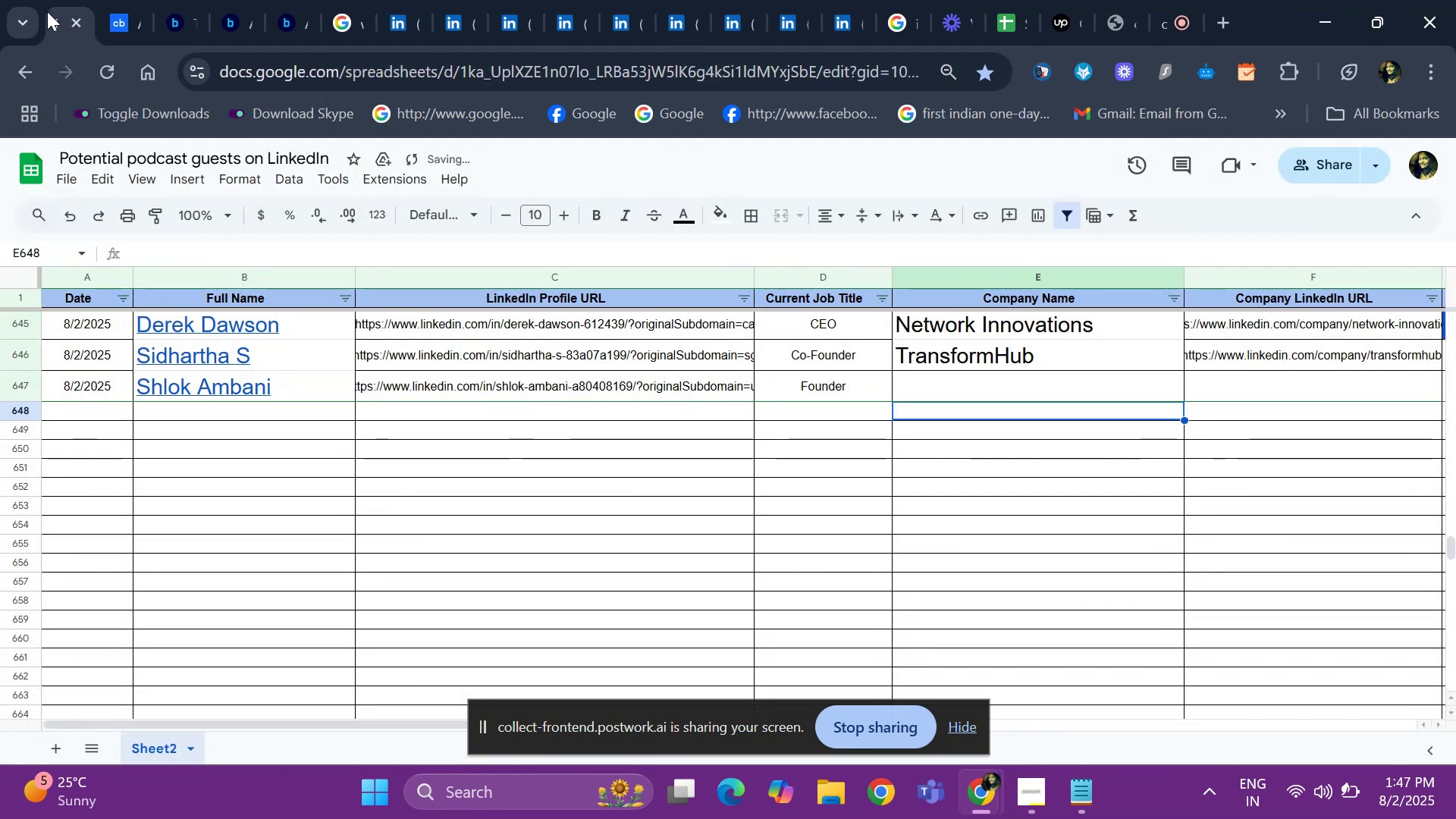 
key(ArrowUp)
 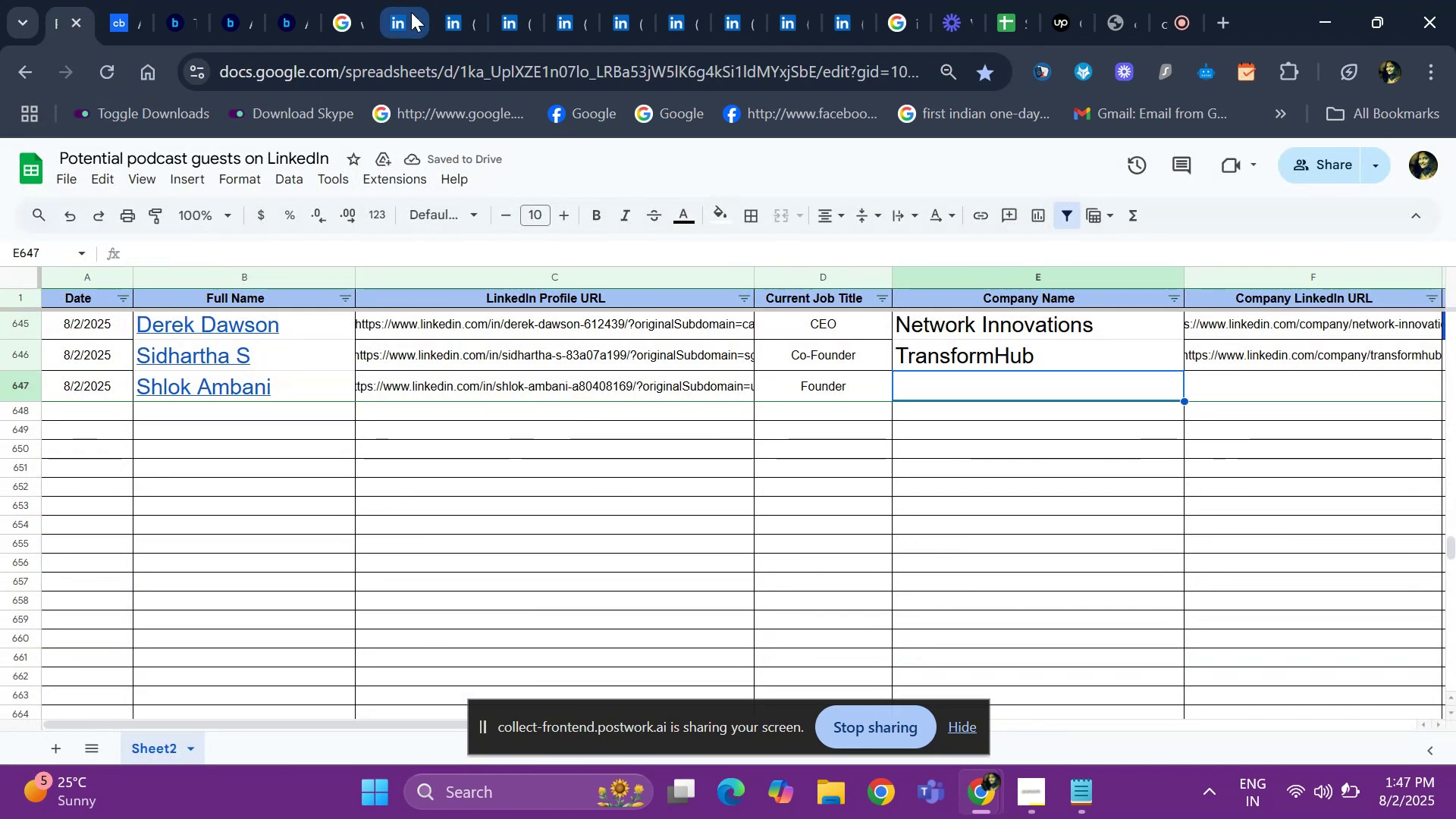 
left_click([405, 13])
 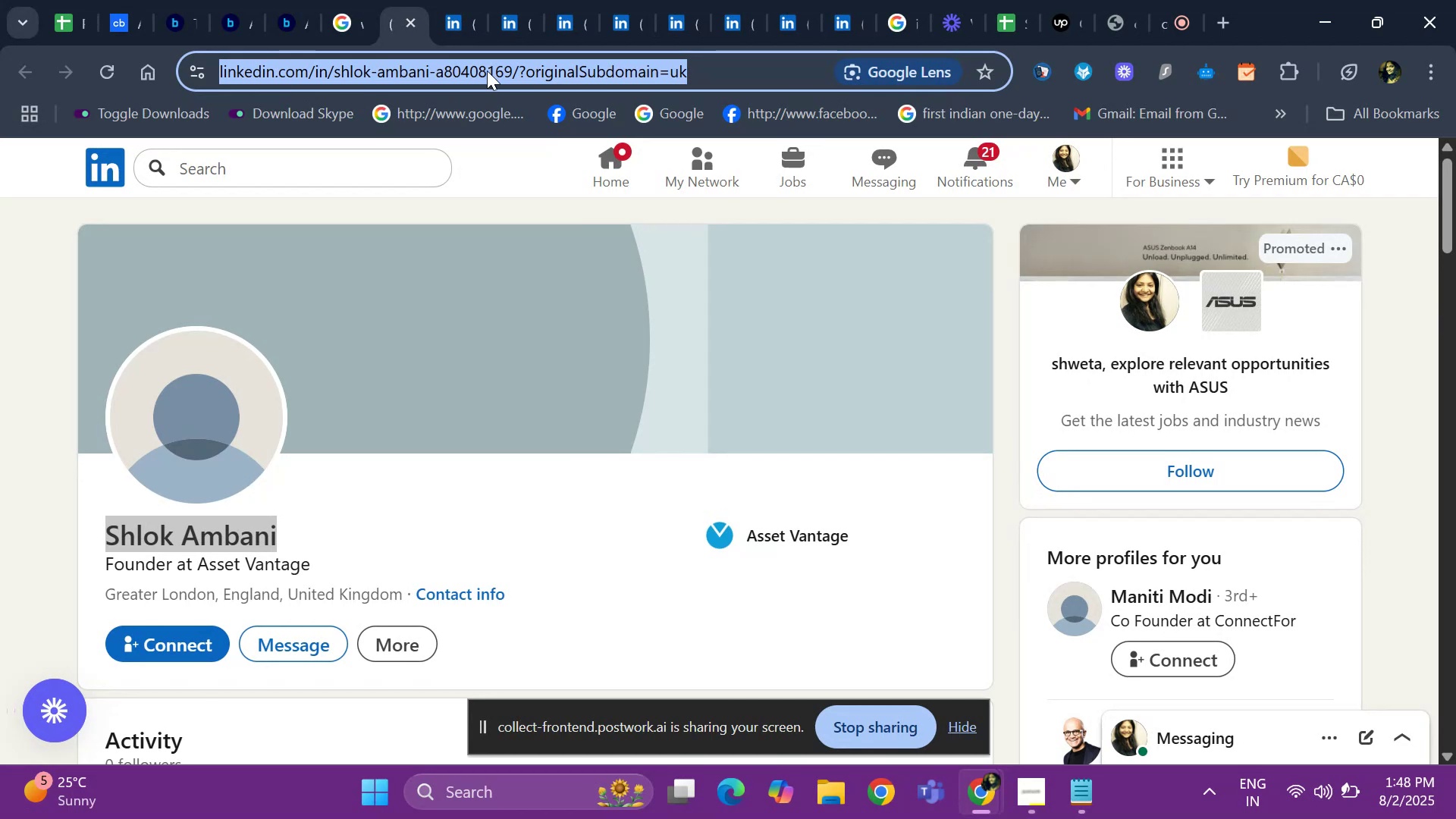 
wait(5.67)
 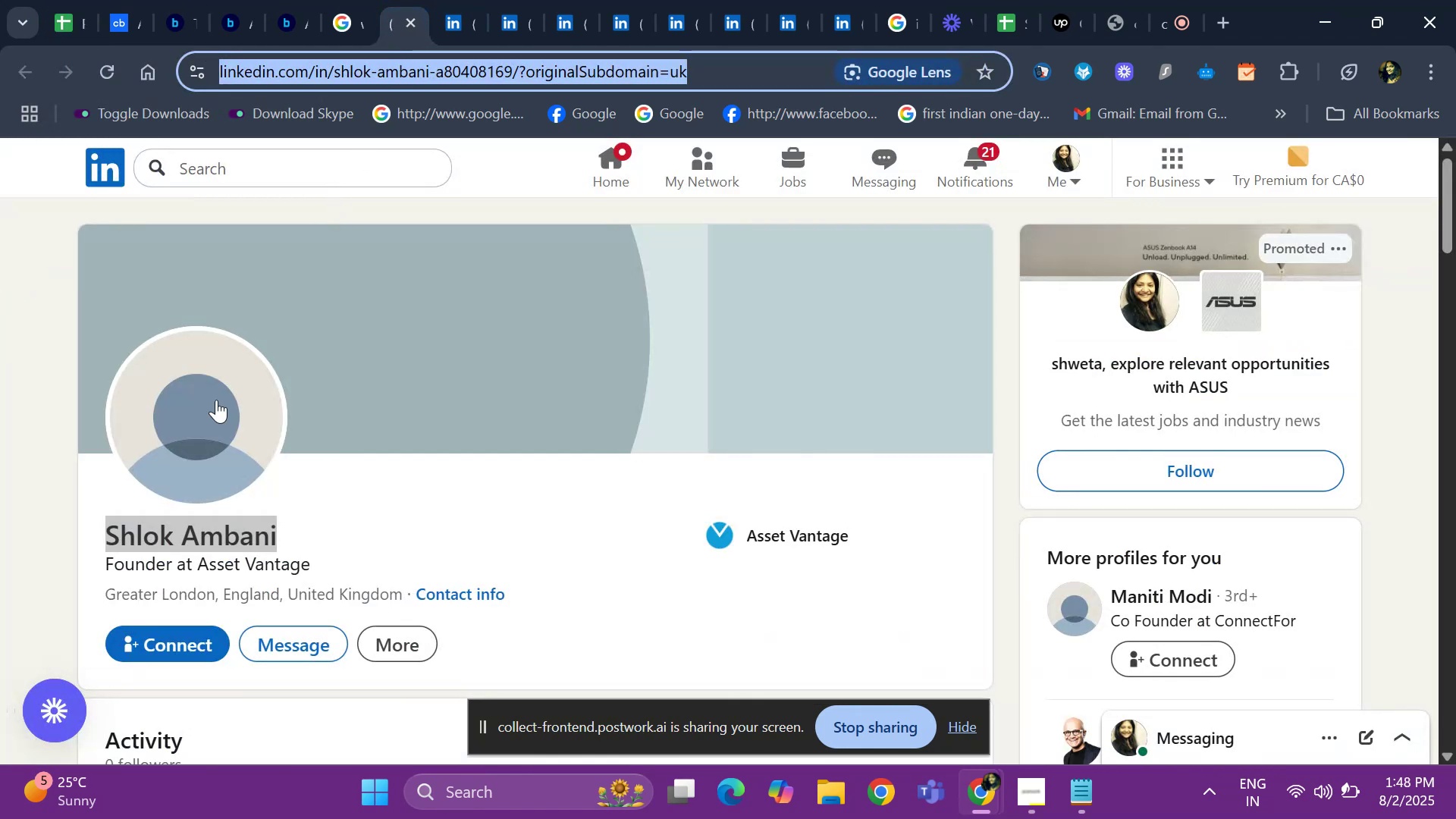 
left_click([463, 26])
 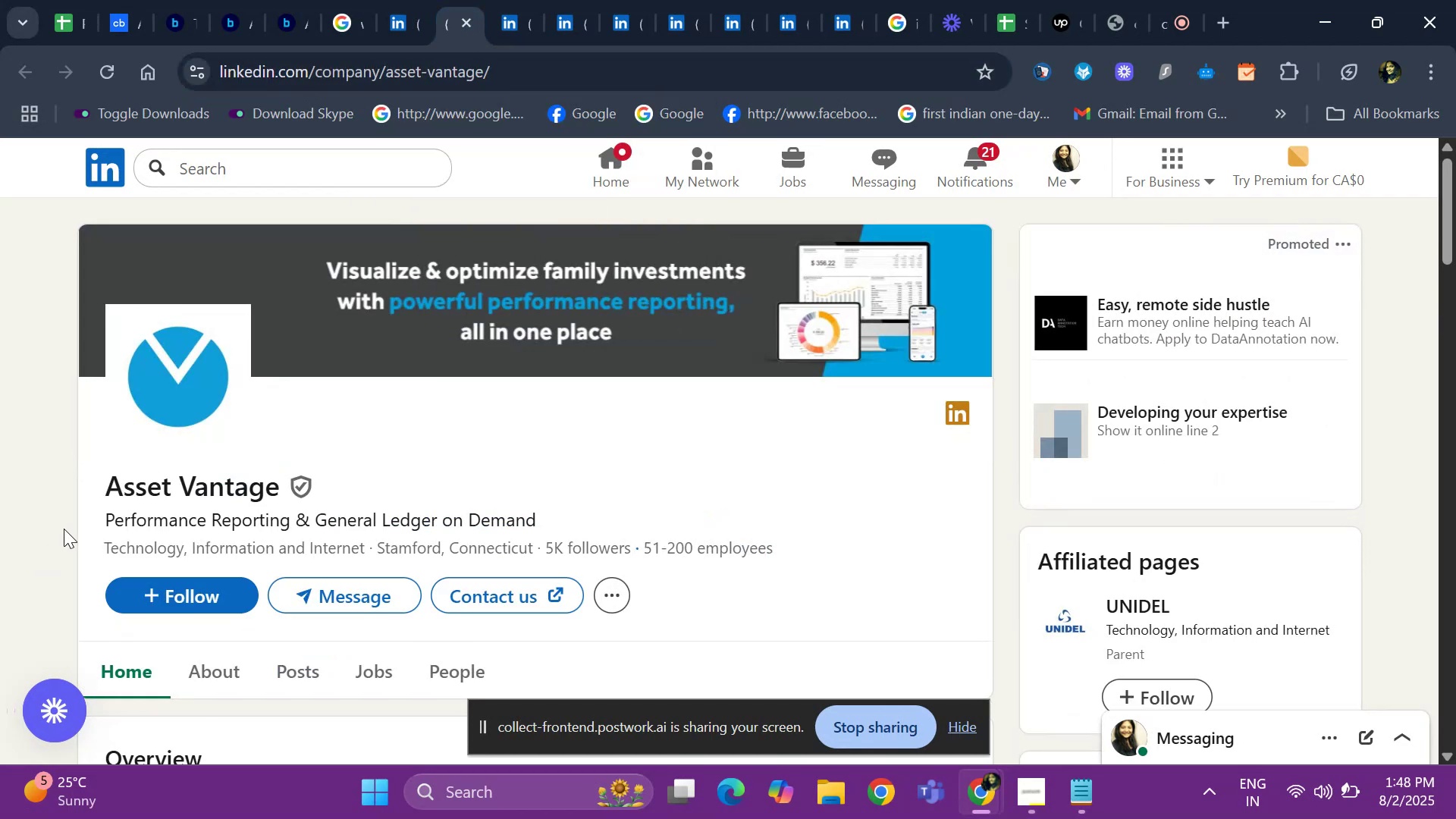 
left_click_drag(start_coordinate=[92, 493], to_coordinate=[279, 486])
 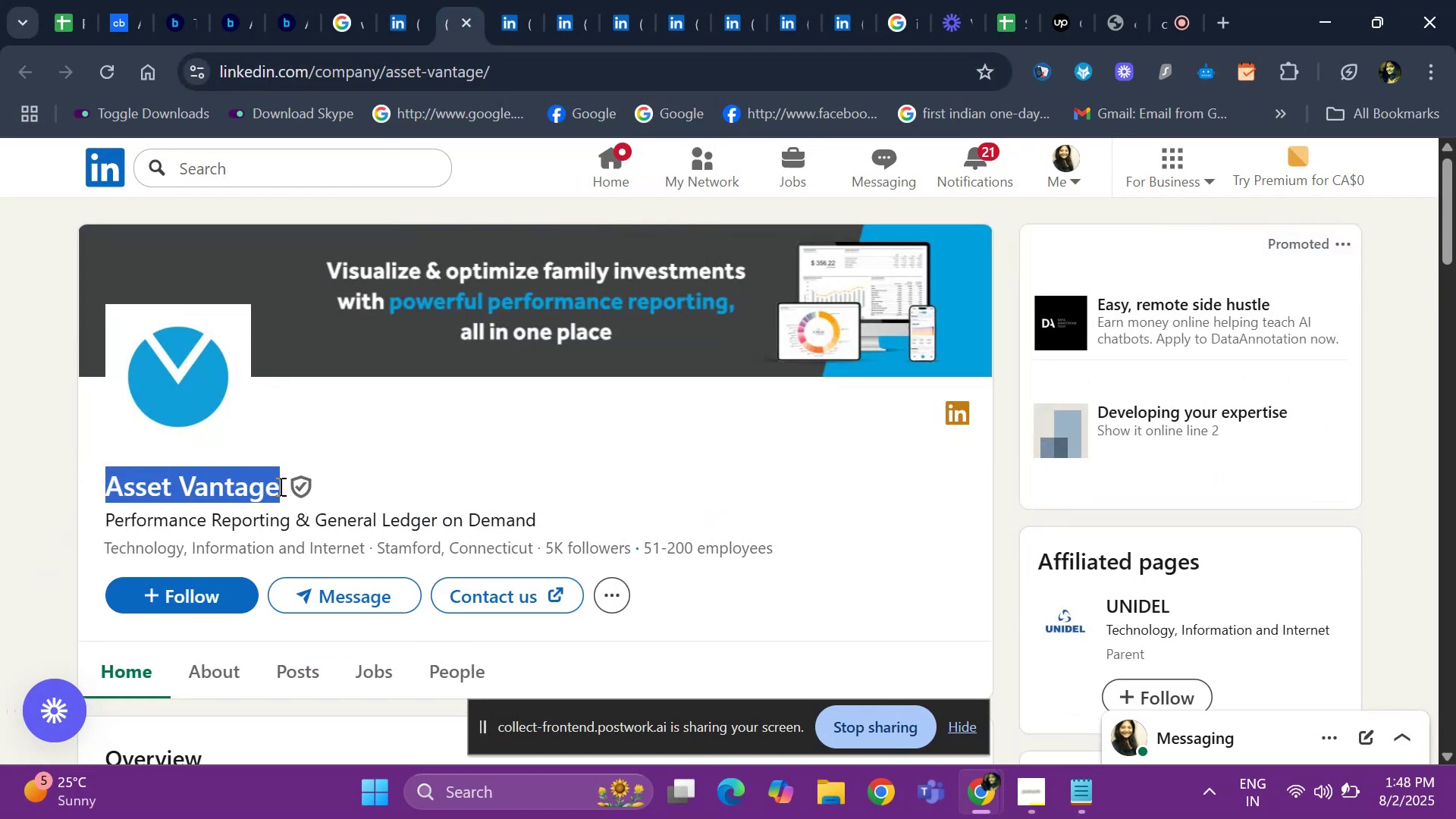 
key(Control+ControlLeft)
 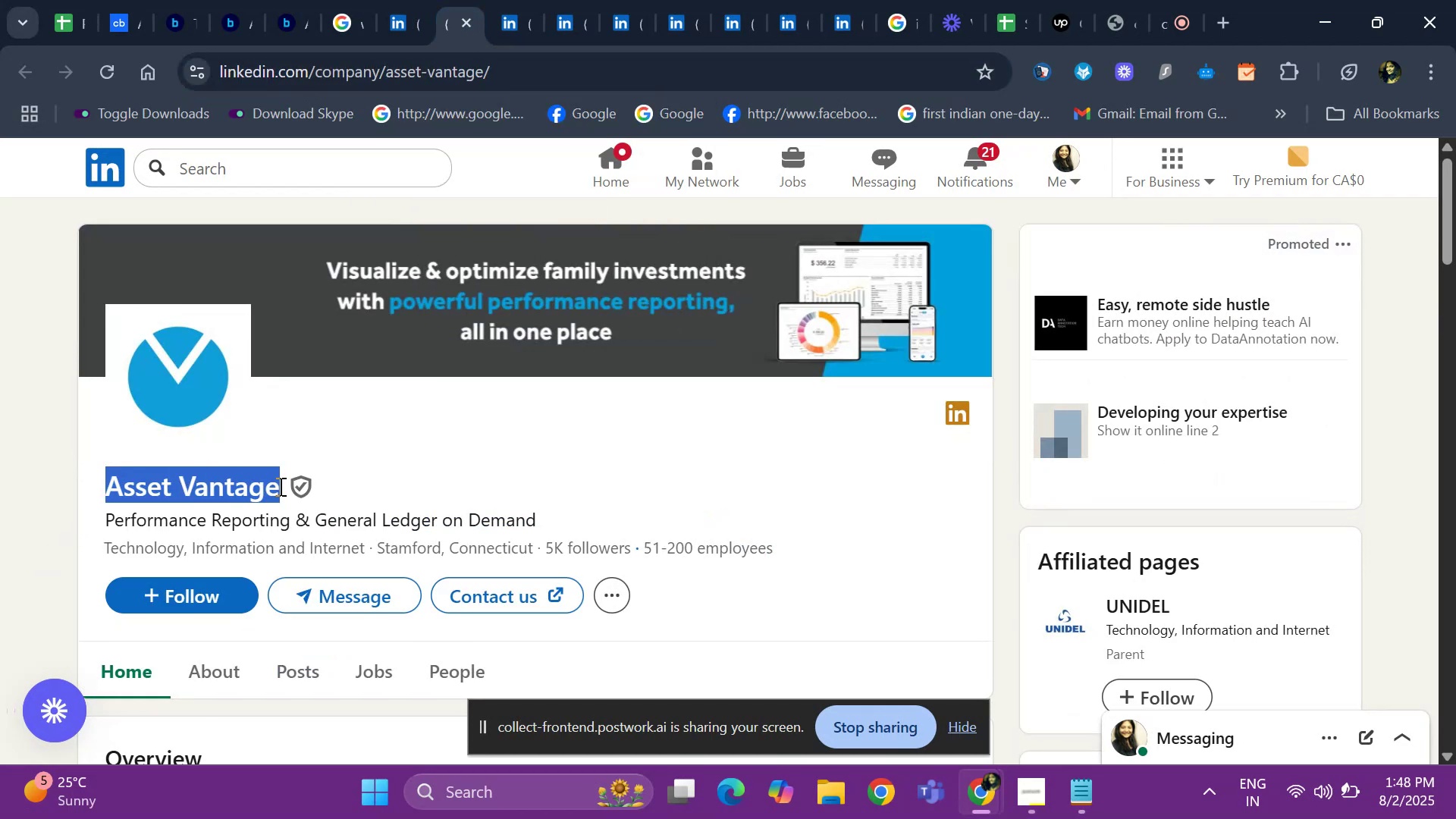 
key(Control+C)
 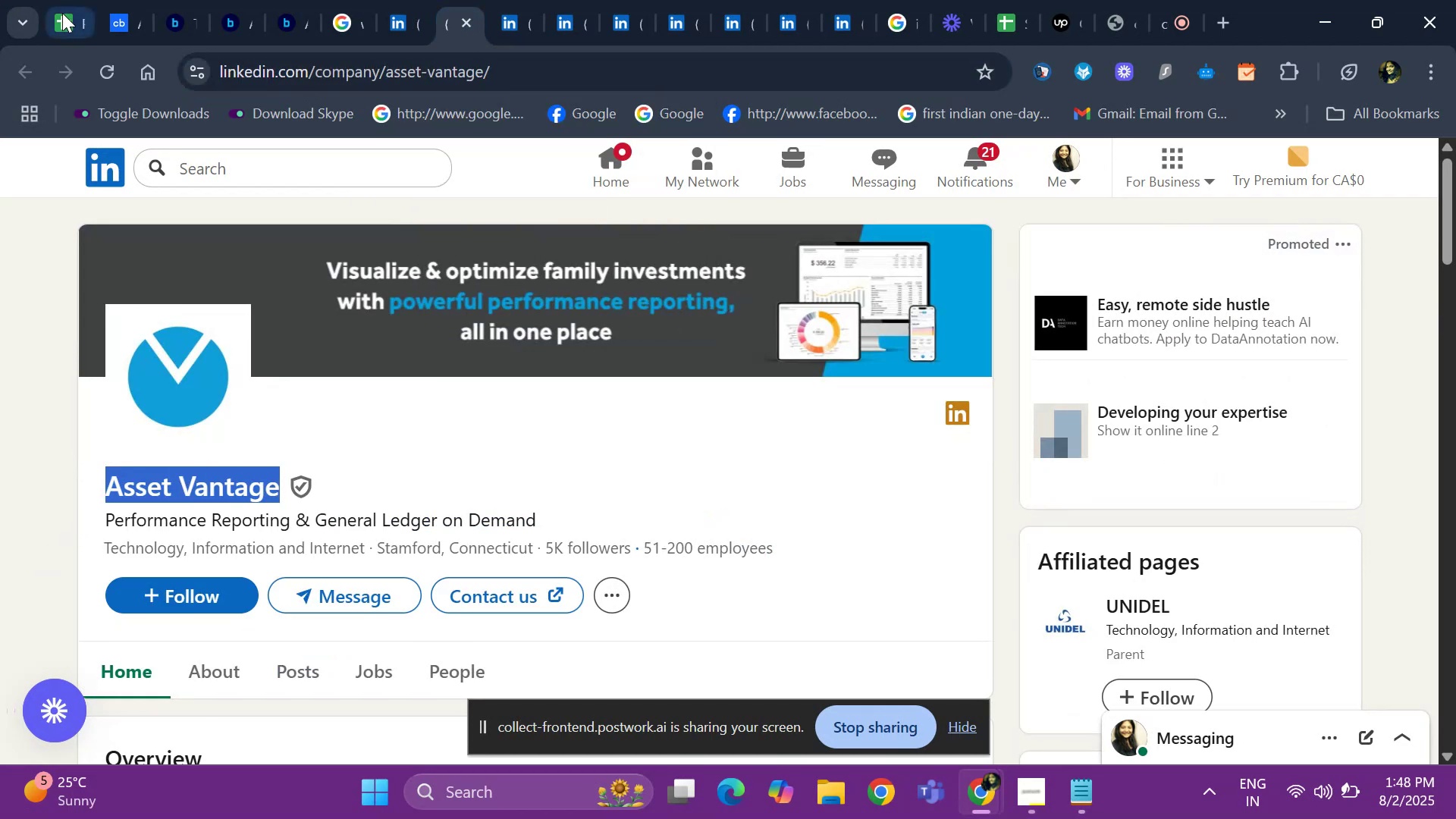 
left_click([62, 13])
 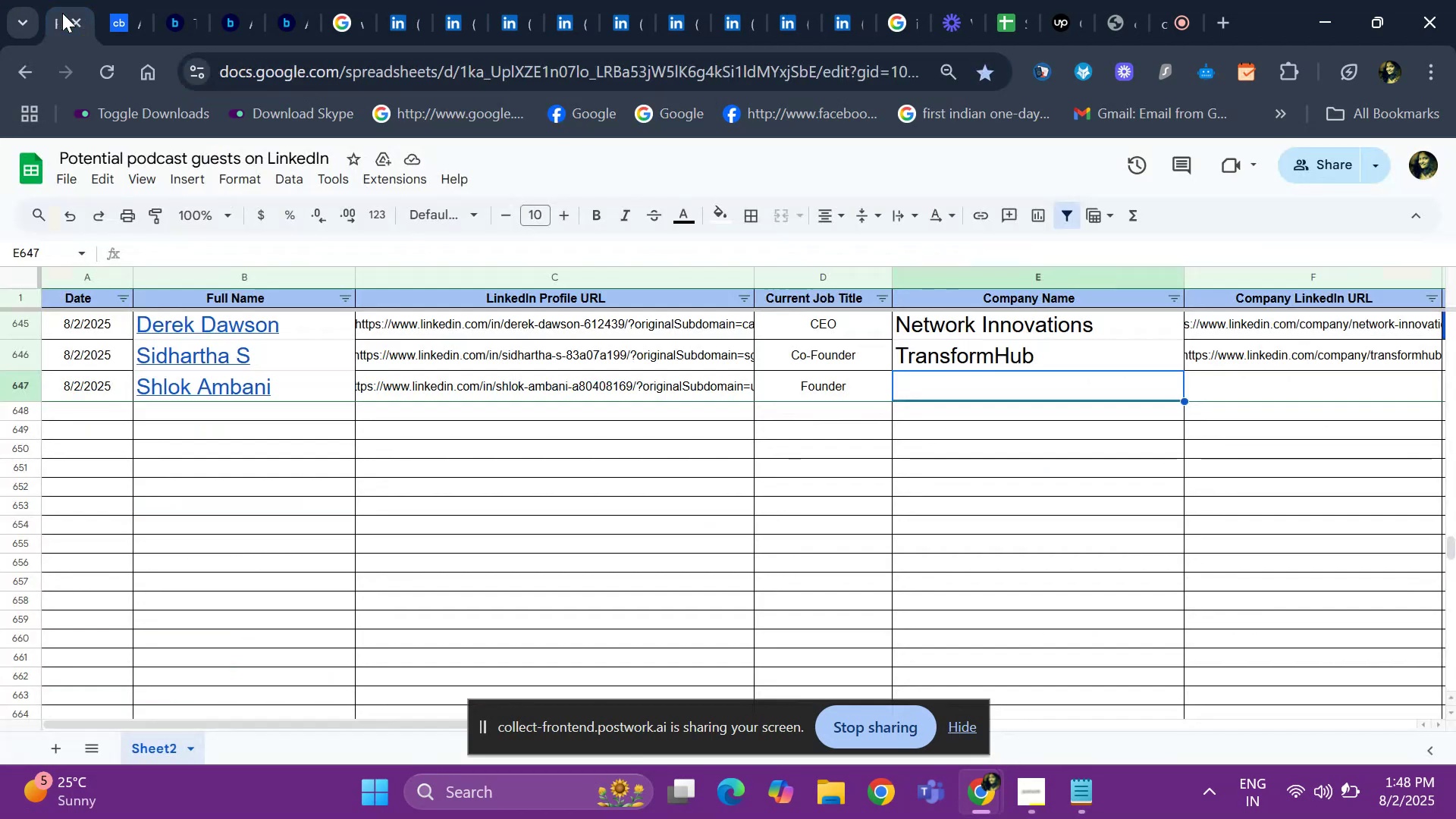 
key(Control+ControlLeft)
 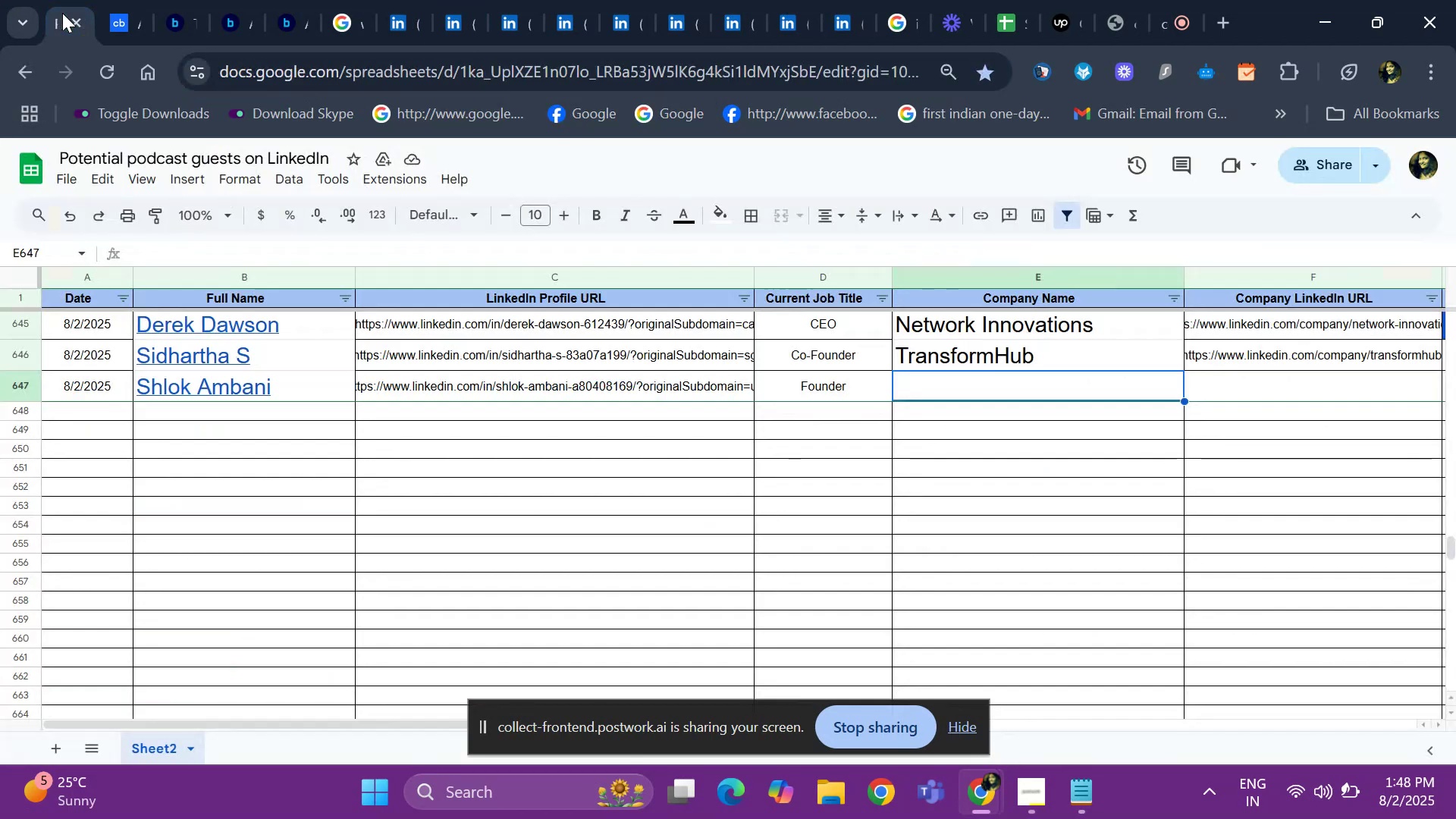 
key(Control+V)
 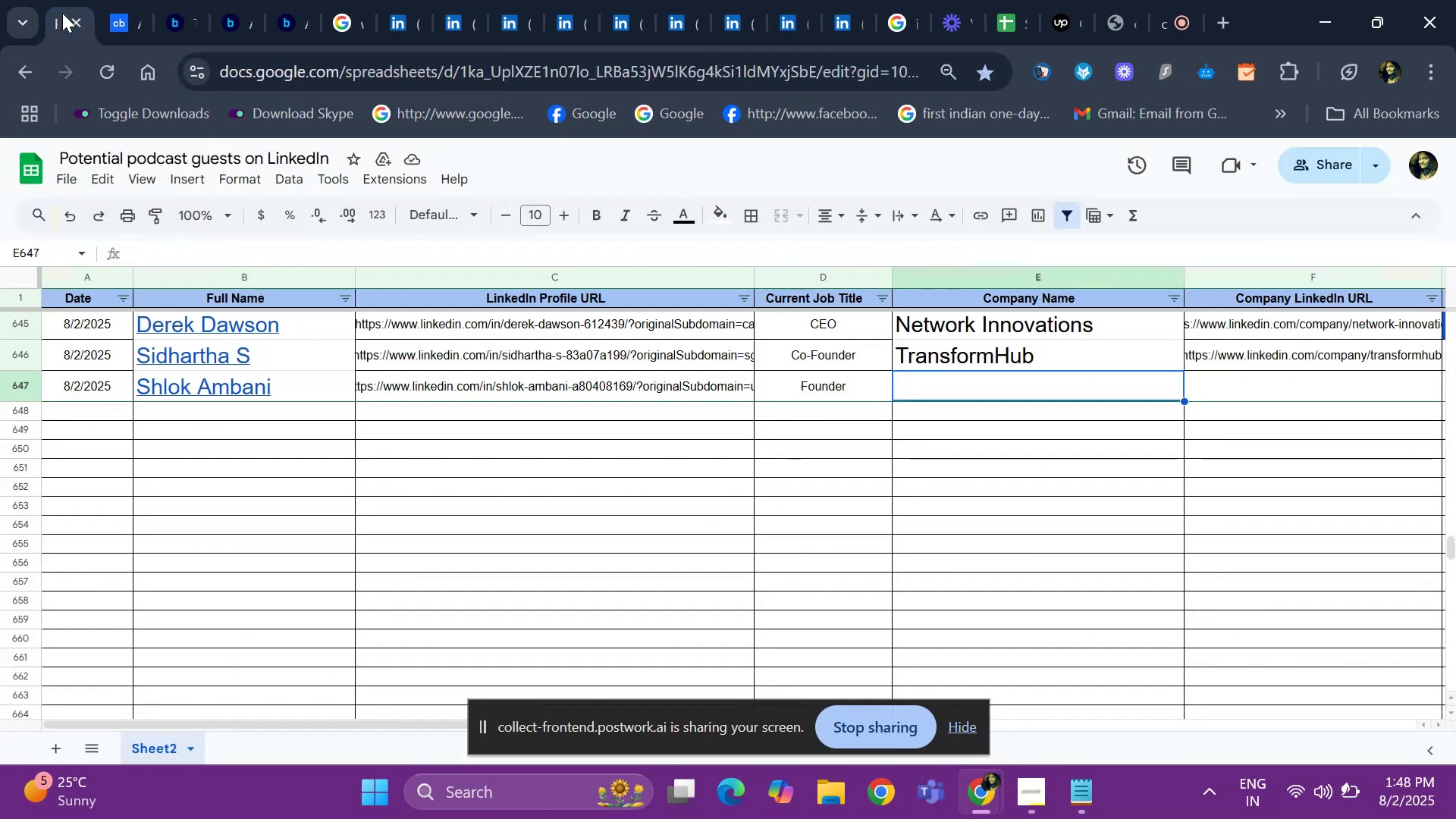 
key(ArrowRight)
 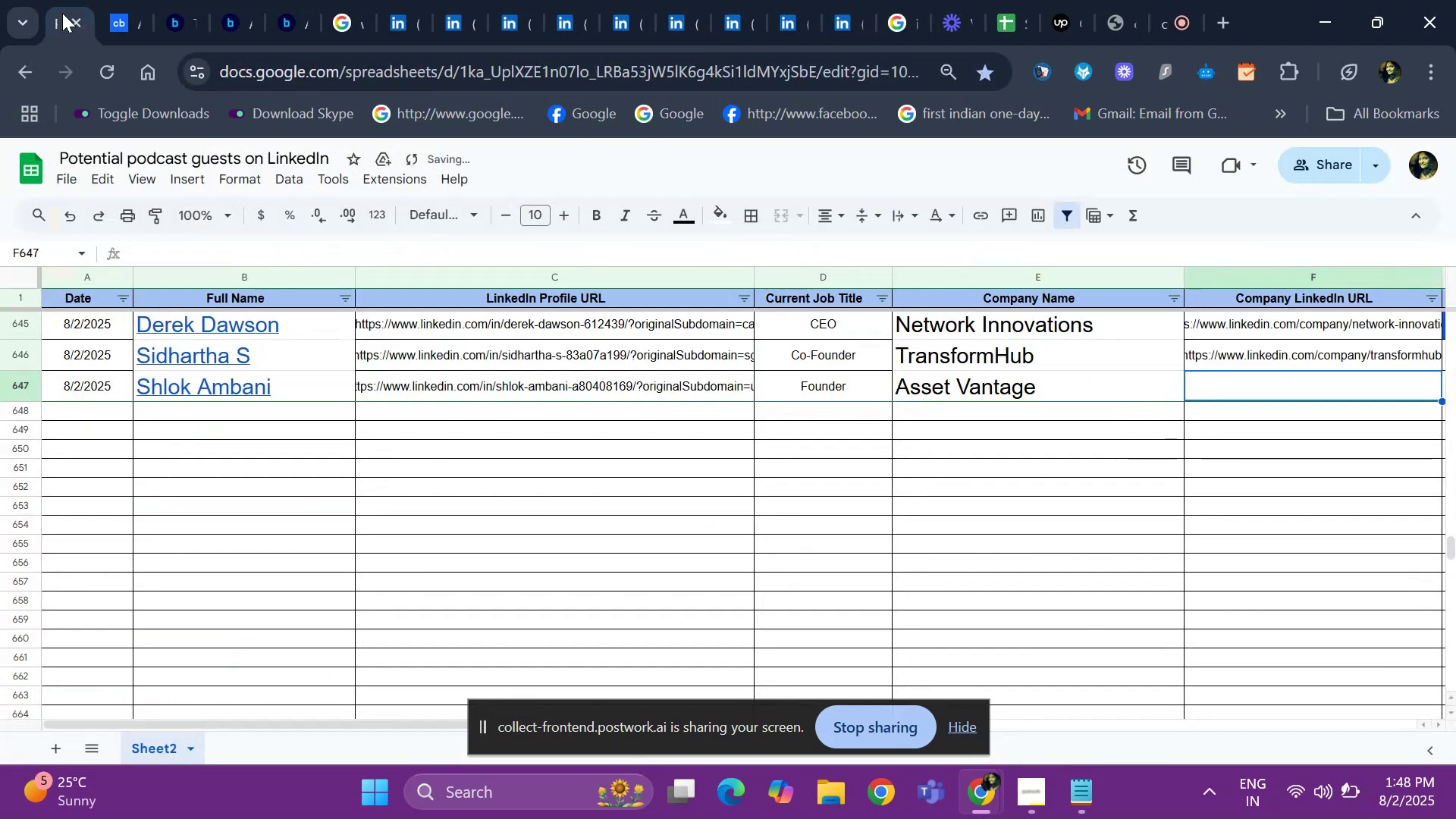 
key(ArrowRight)
 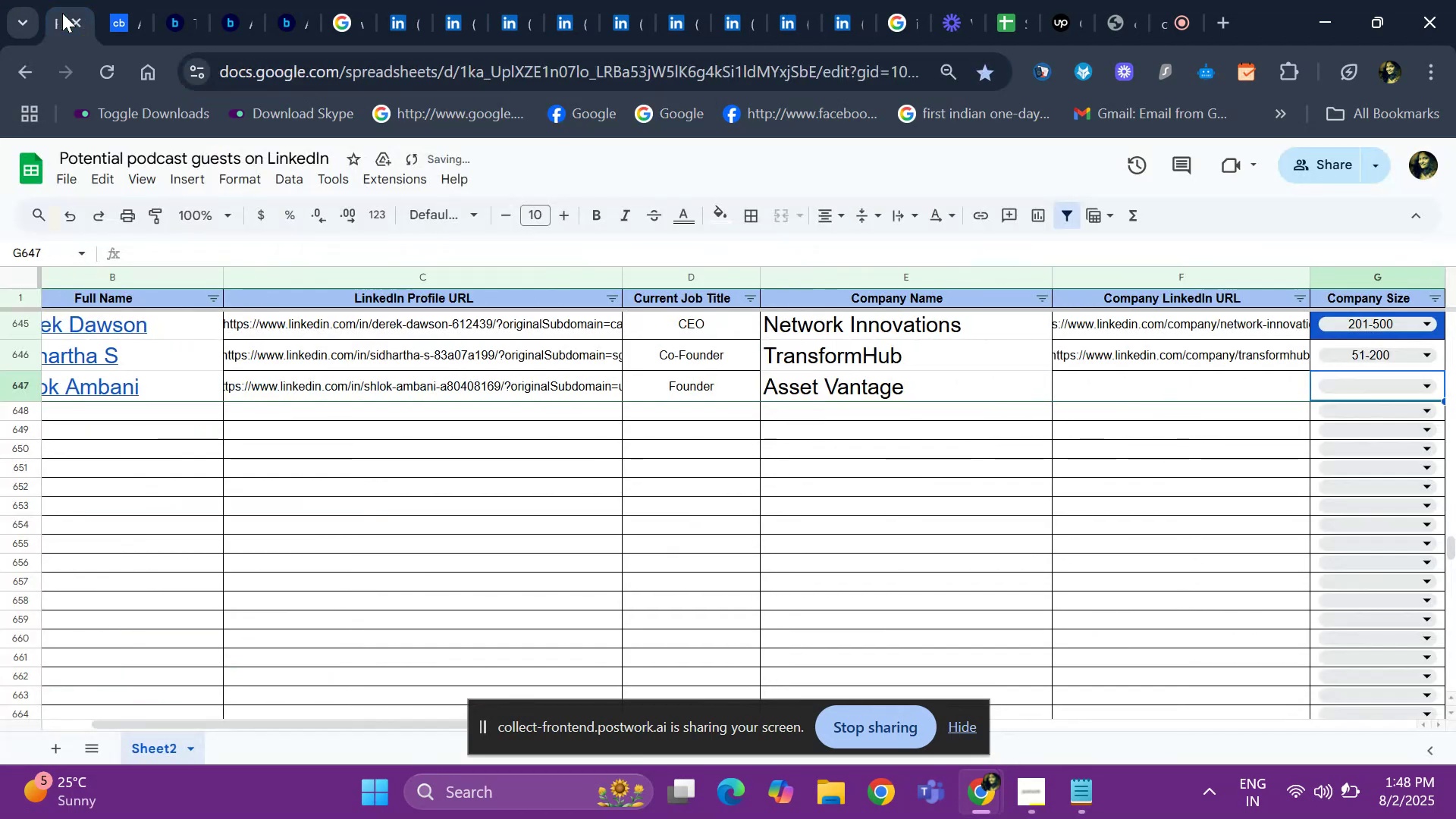 
key(ArrowRight)
 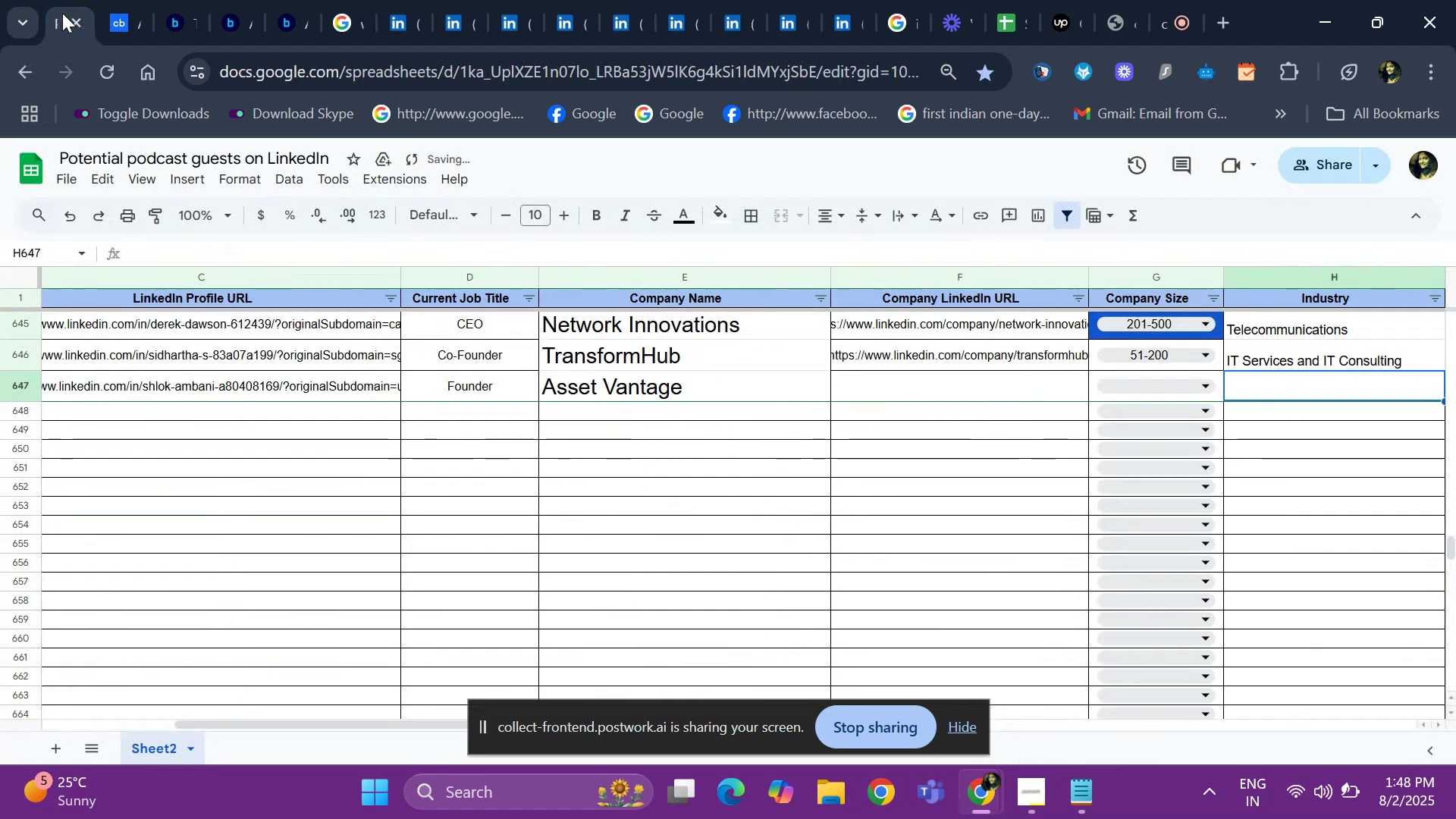 
key(ArrowLeft)
 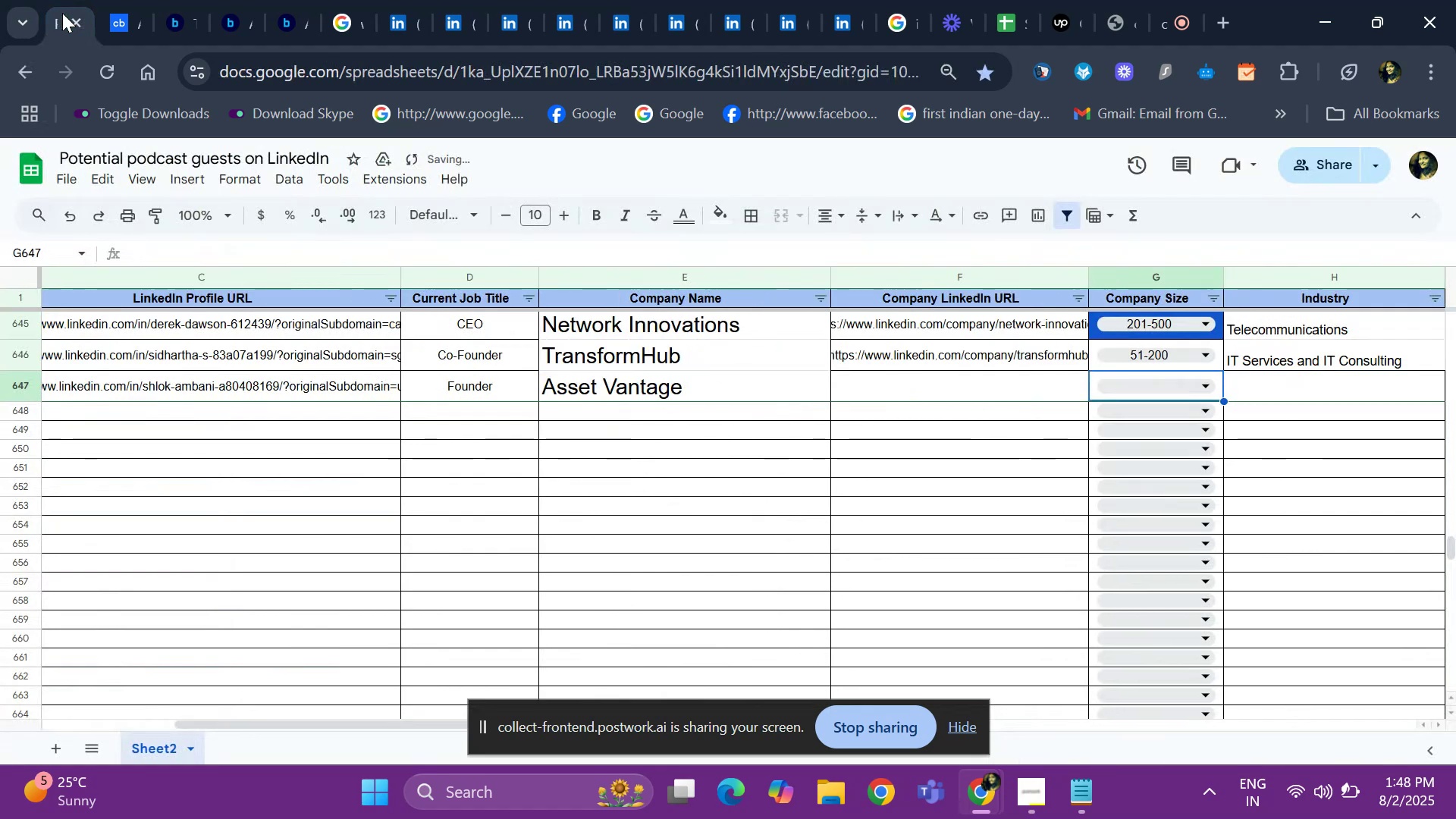 
key(ArrowLeft)
 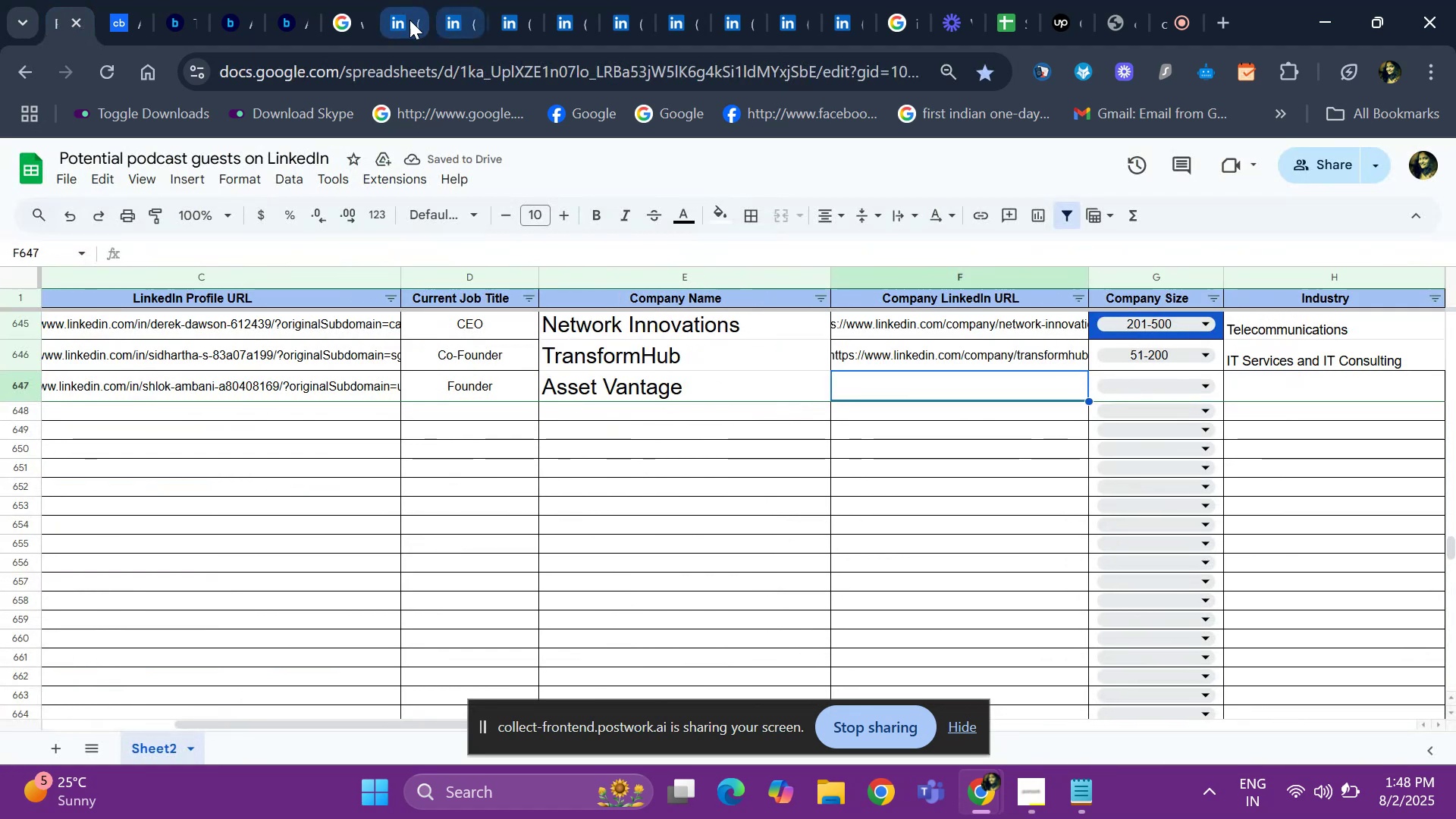 
left_click([402, 21])
 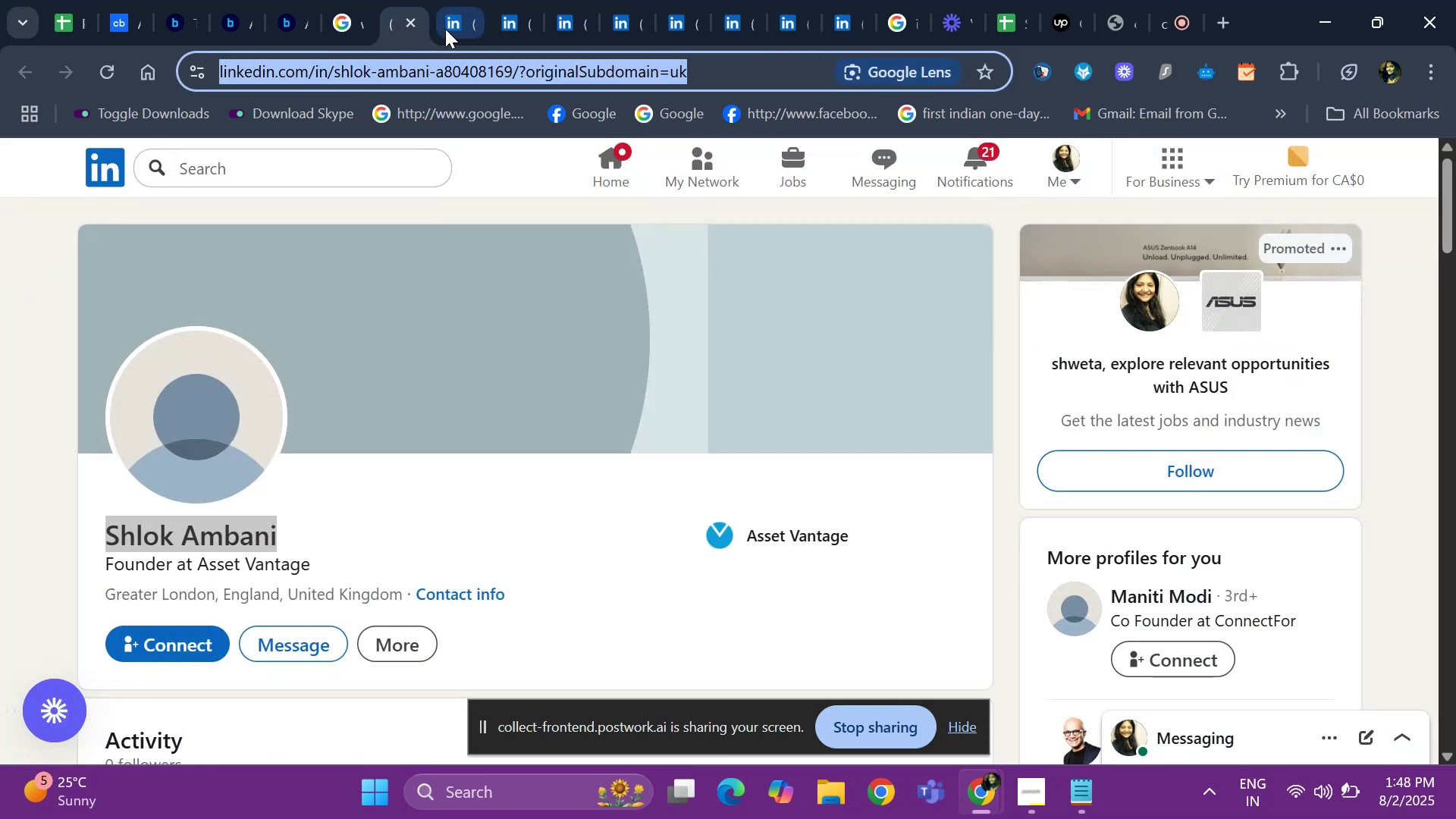 
left_click([454, 25])
 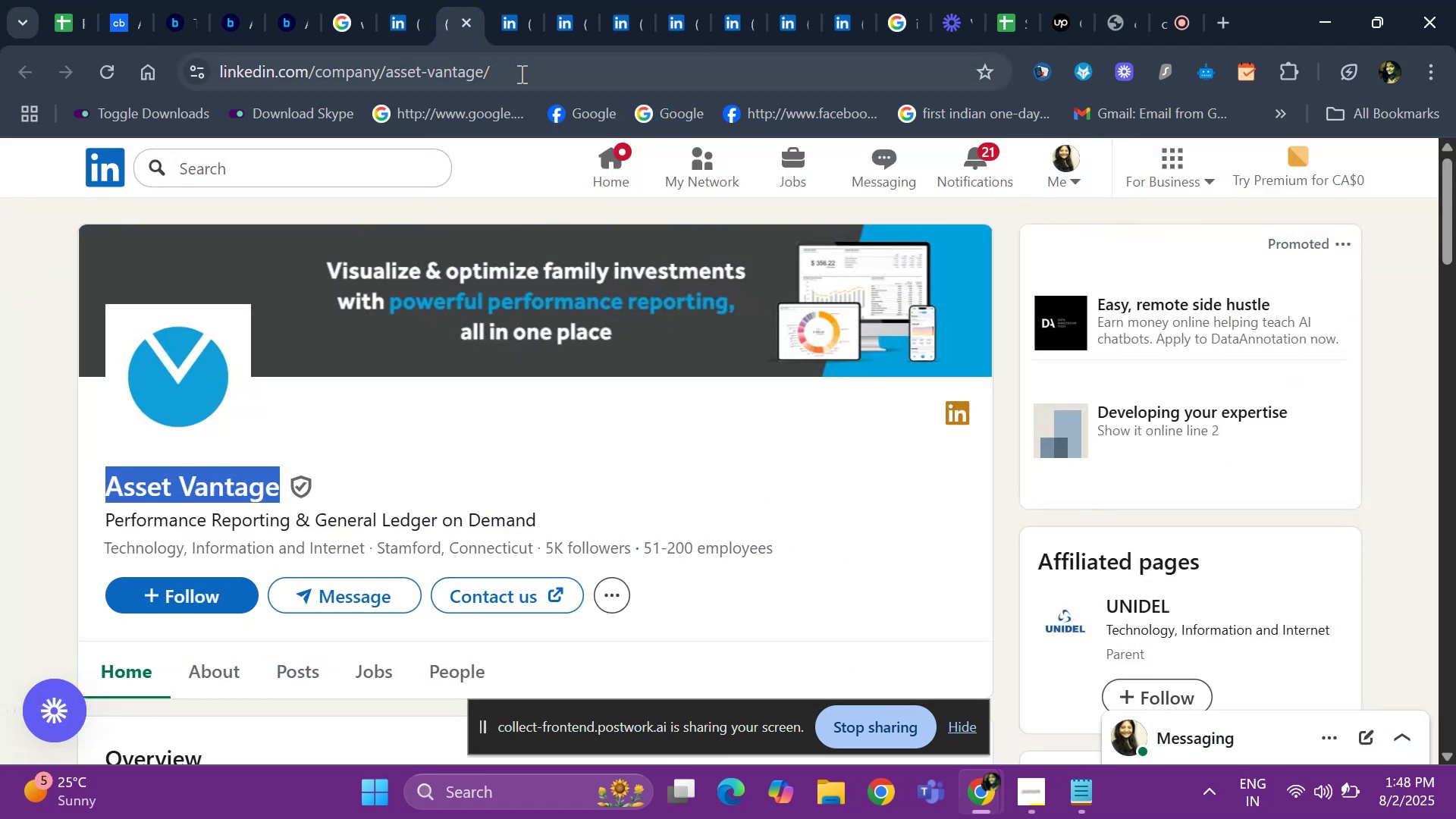 
left_click([520, 74])
 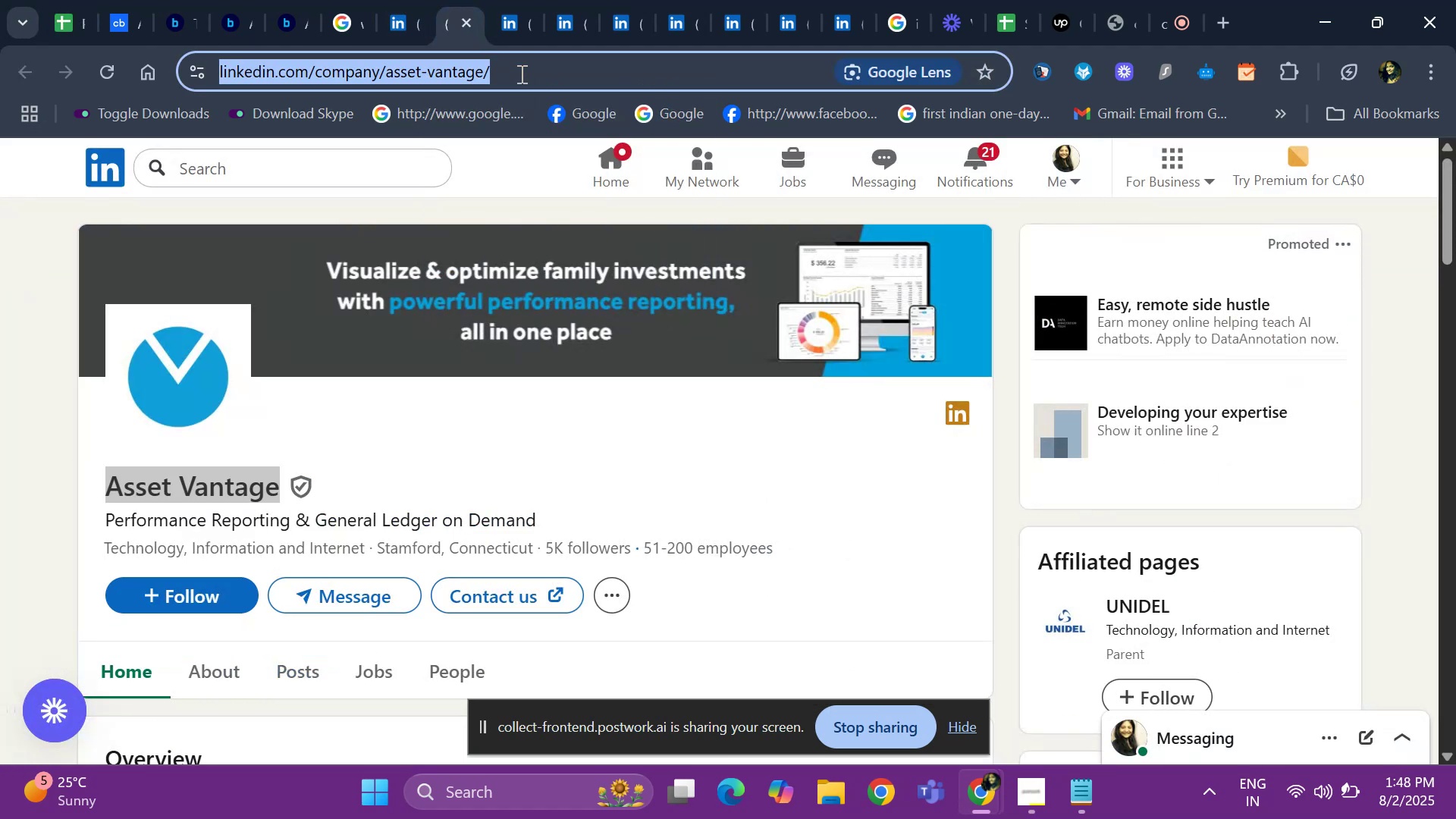 
key(Control+C)
 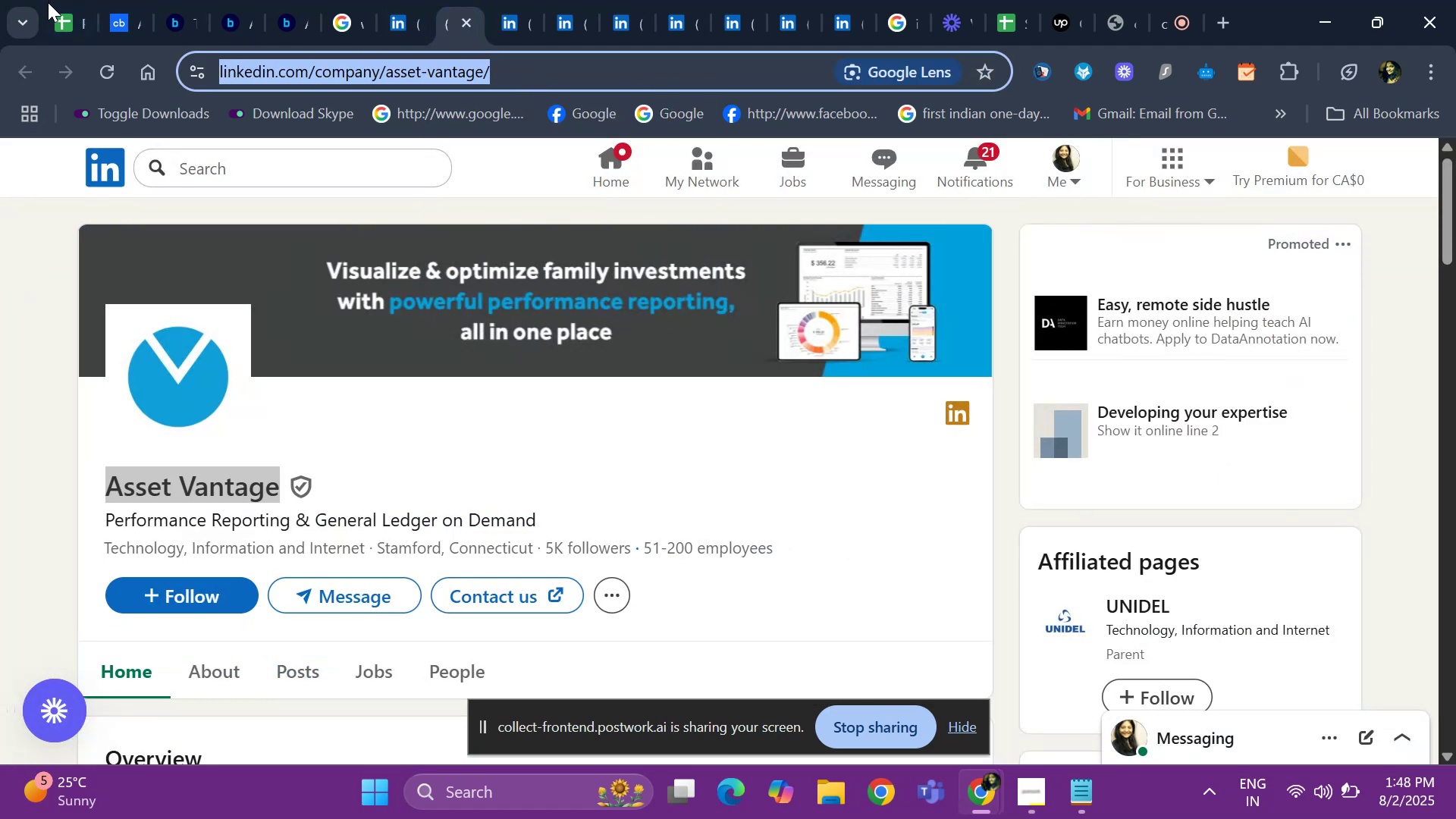 
left_click([56, 5])
 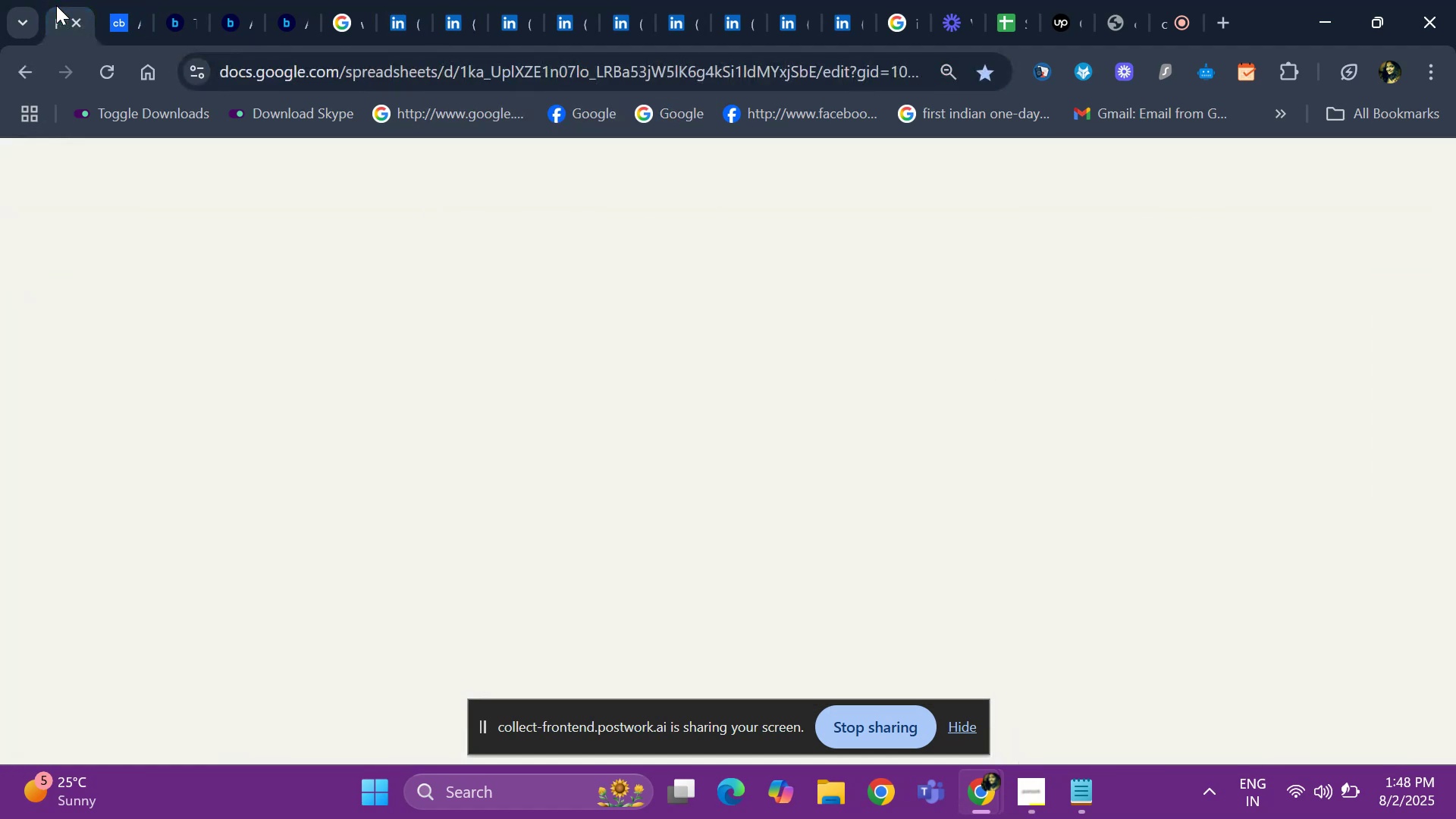 
key(Control+V)
 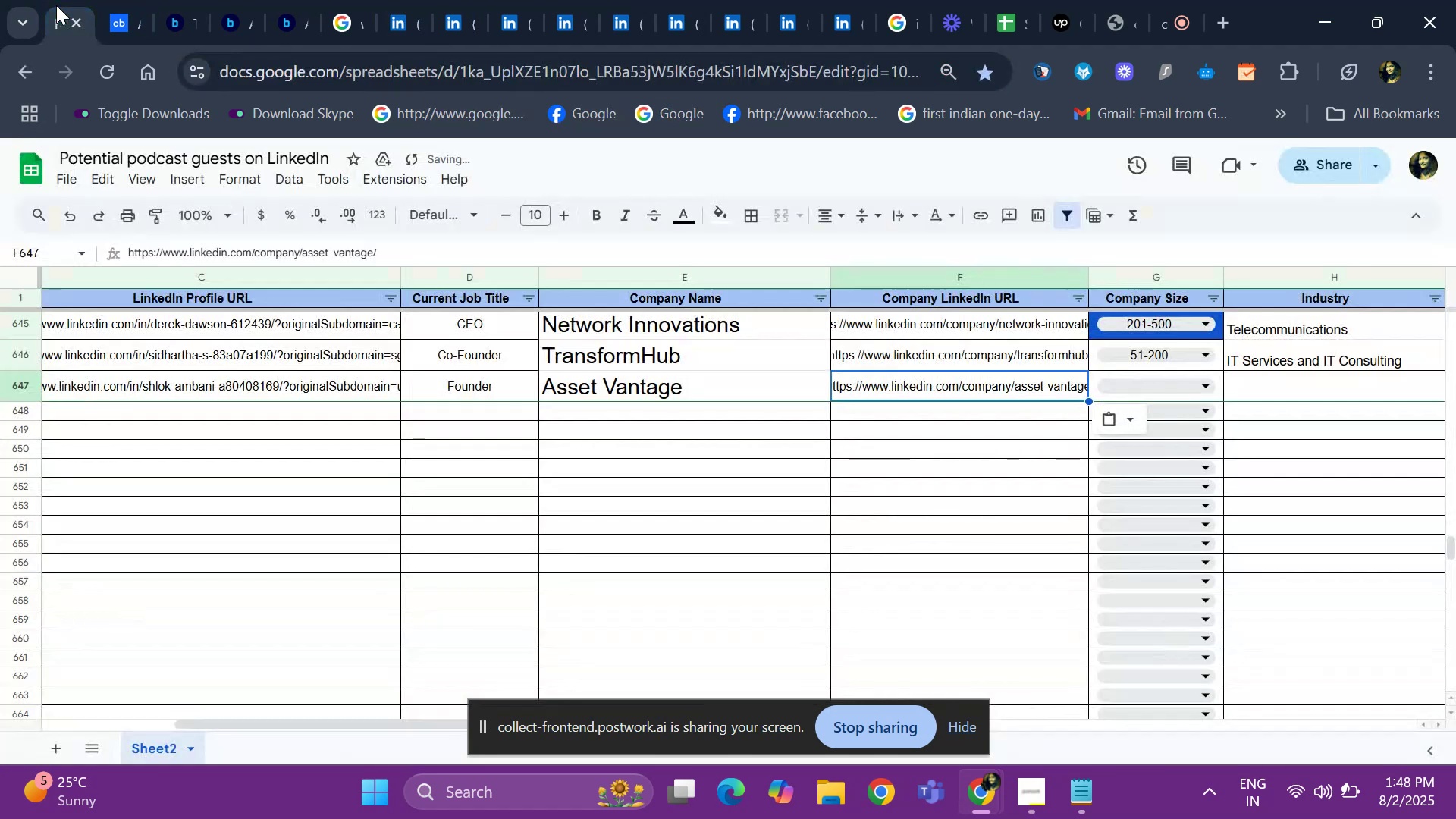 
key(ArrowRight)
 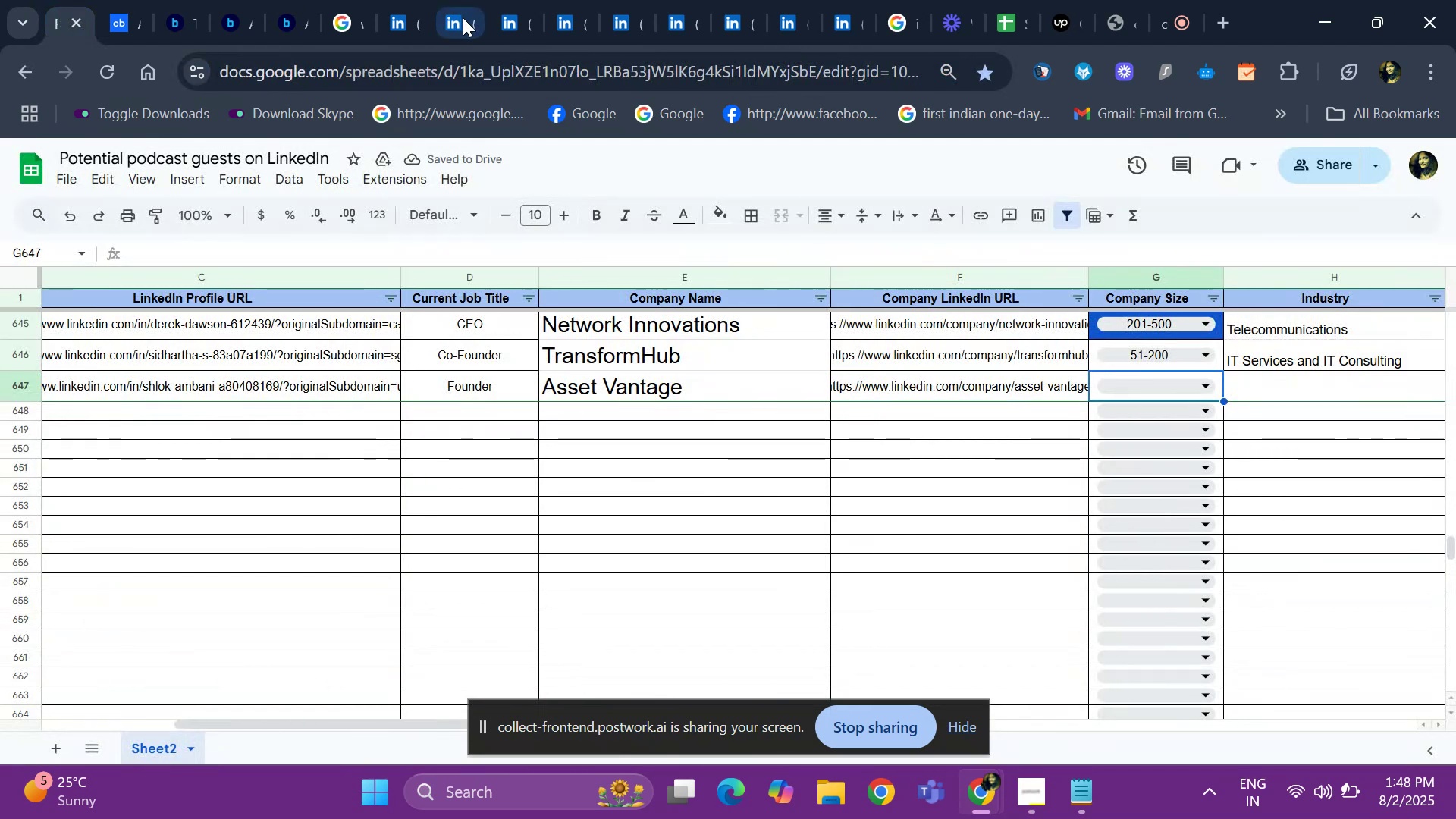 
left_click([442, 20])
 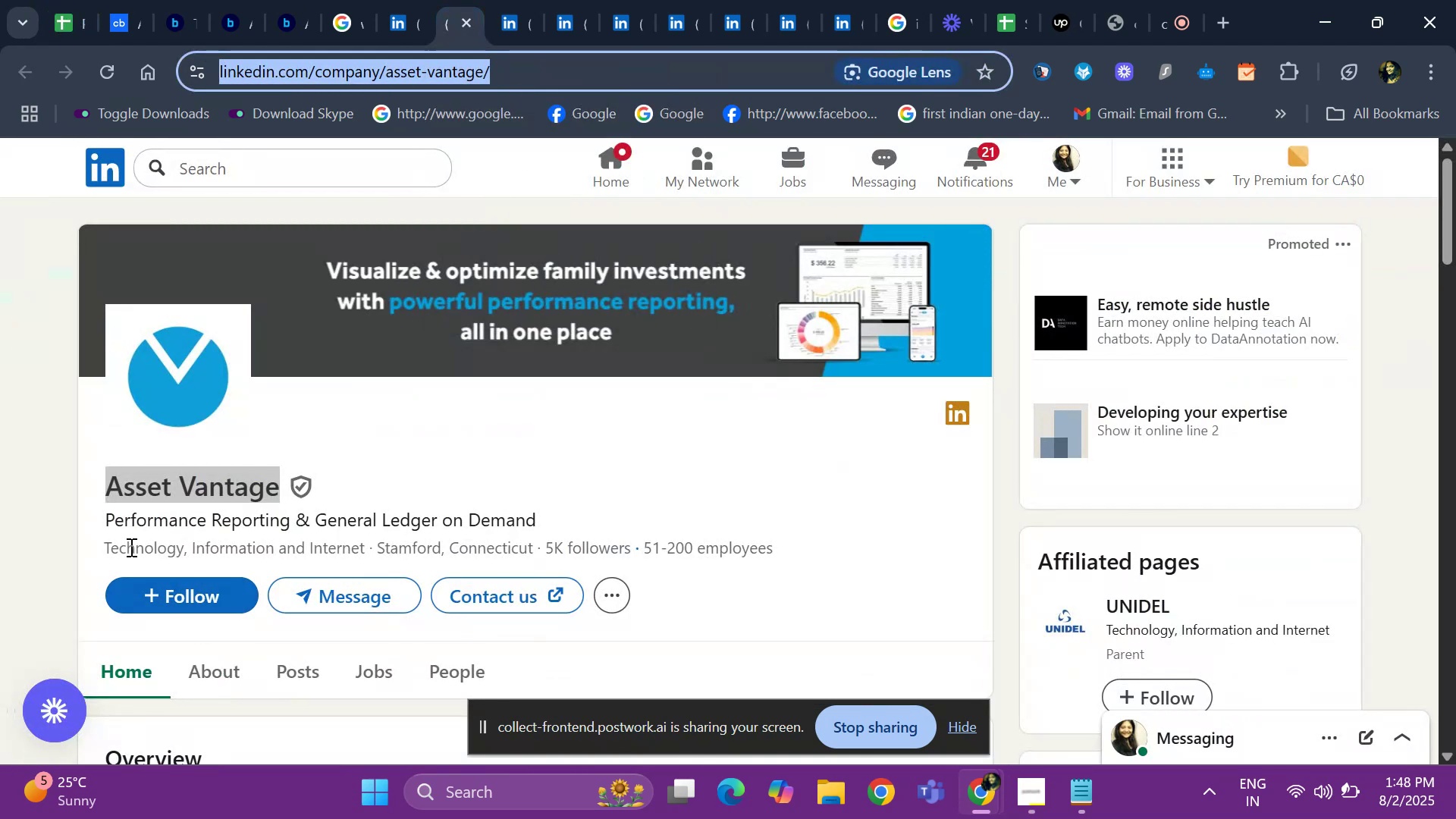 
left_click_drag(start_coordinate=[98, 541], to_coordinate=[368, 547])
 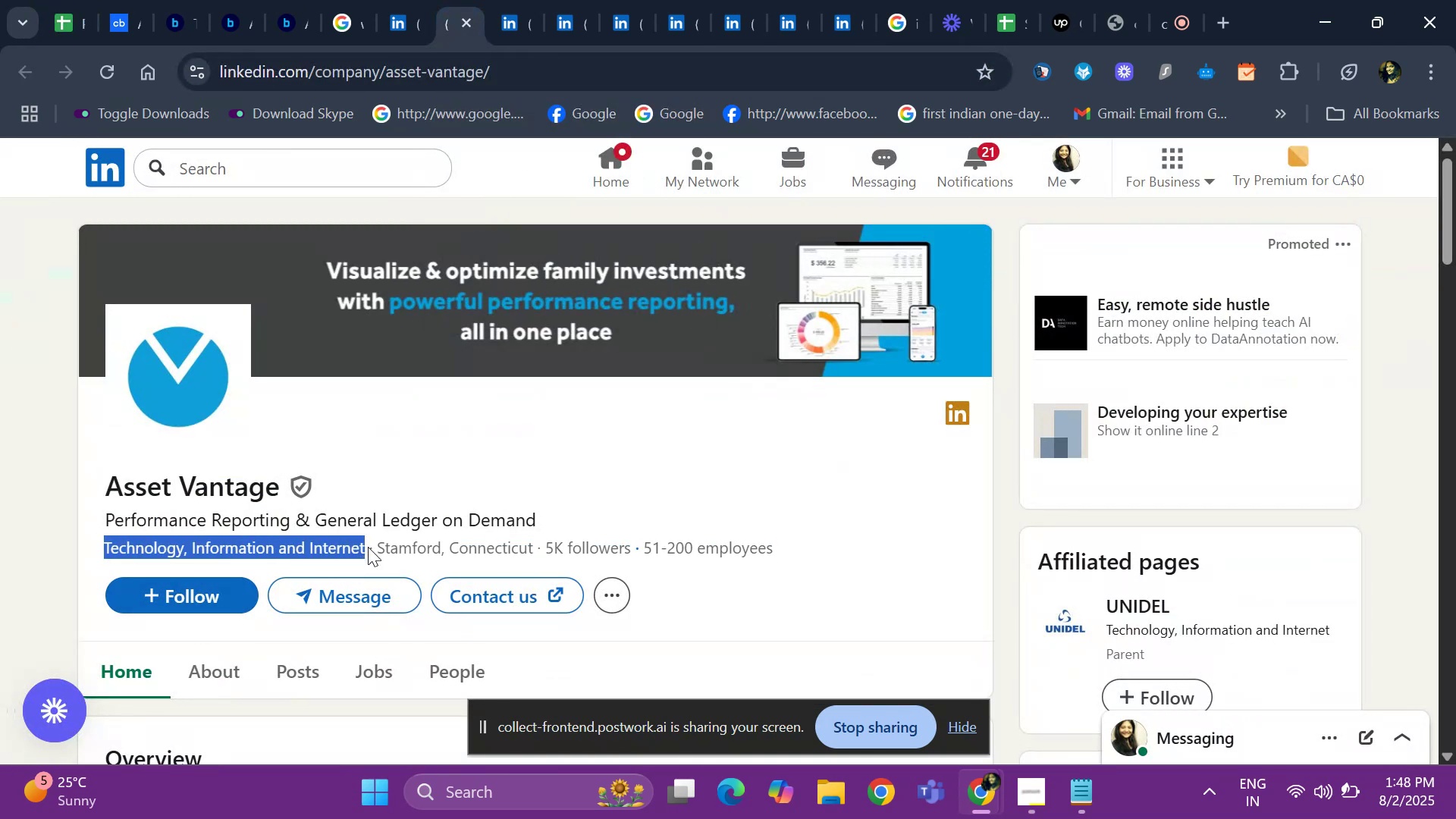 
key(Control+ControlLeft)
 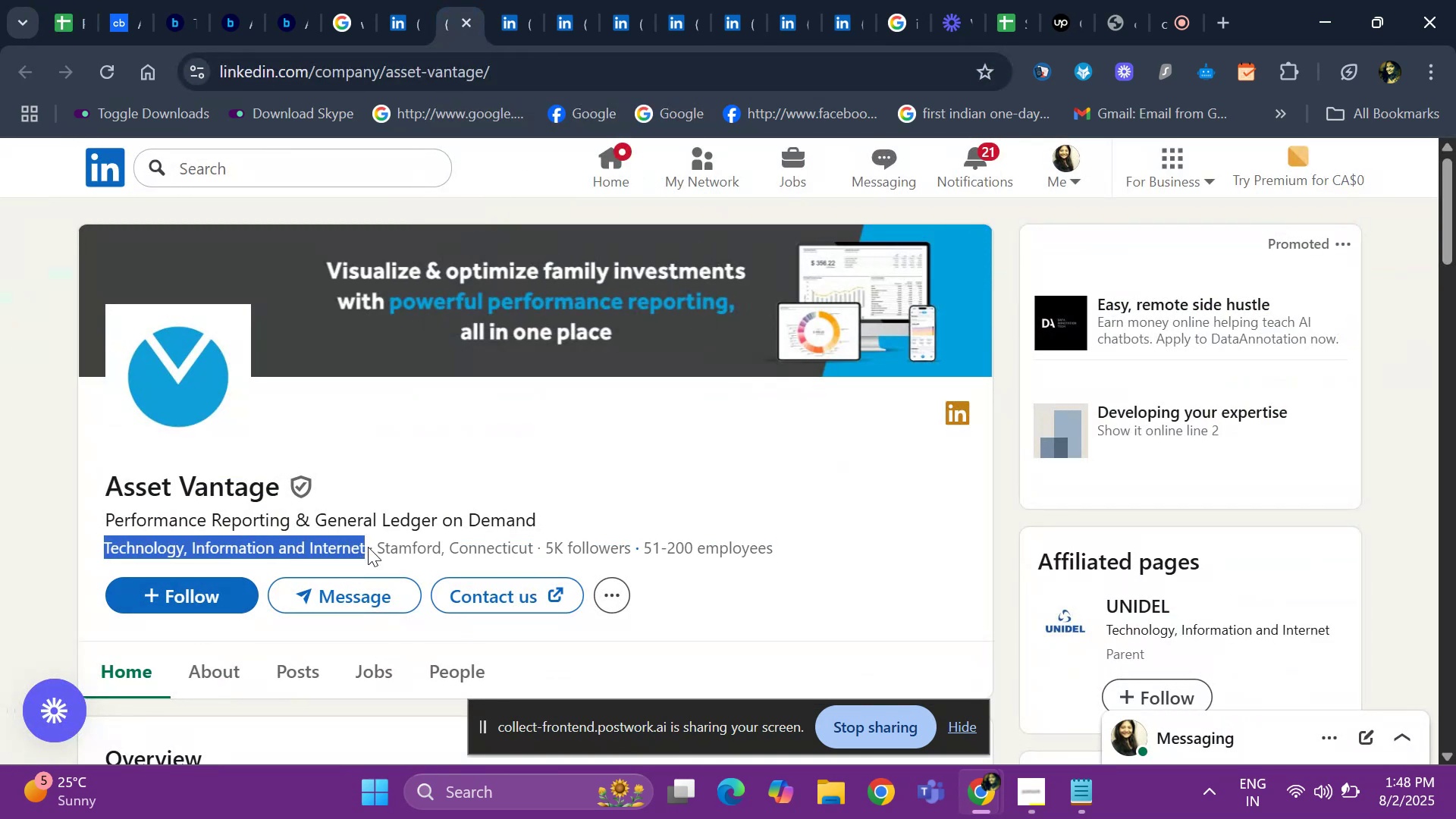 
key(Control+C)
 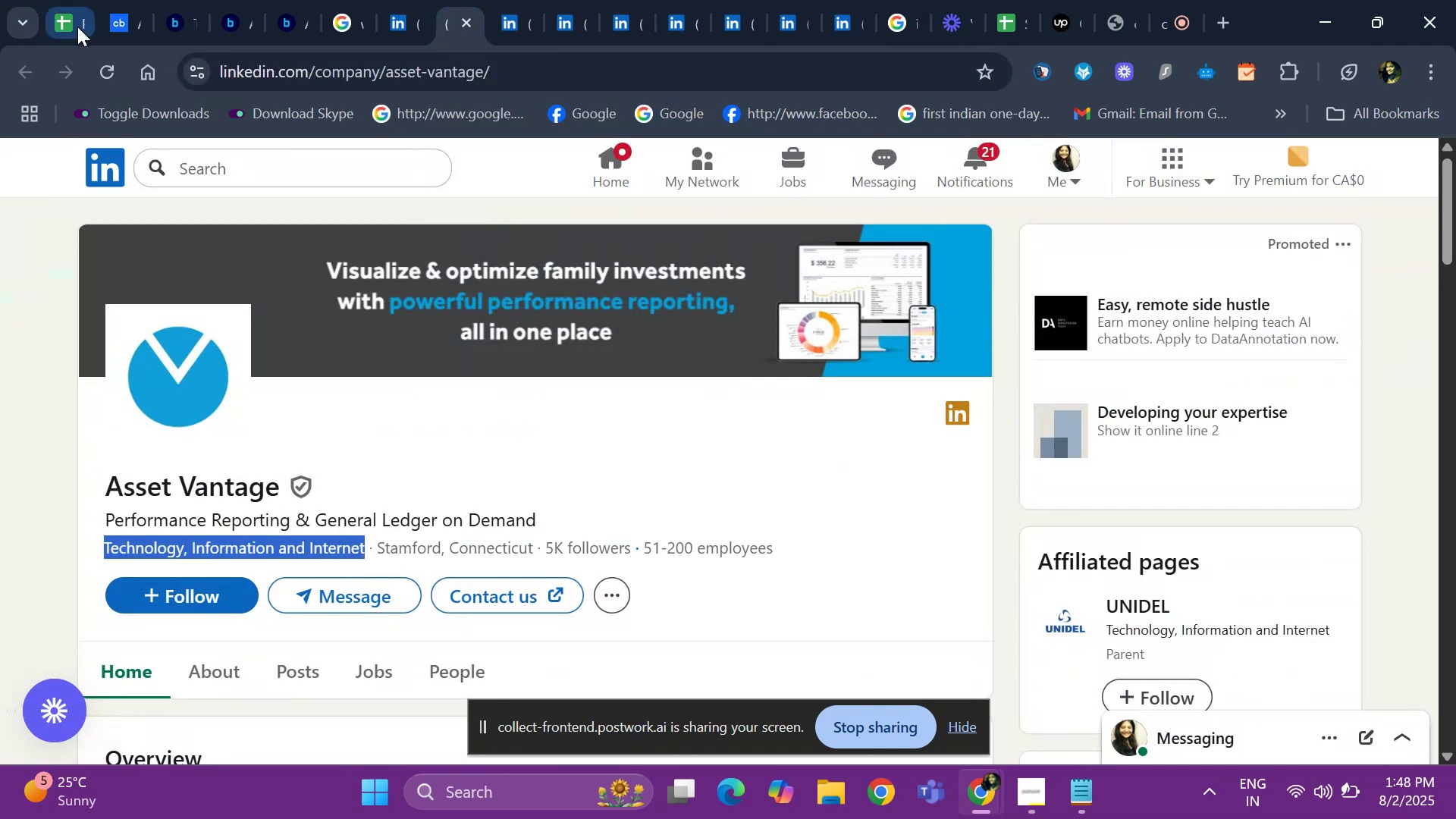 
left_click([77, 27])
 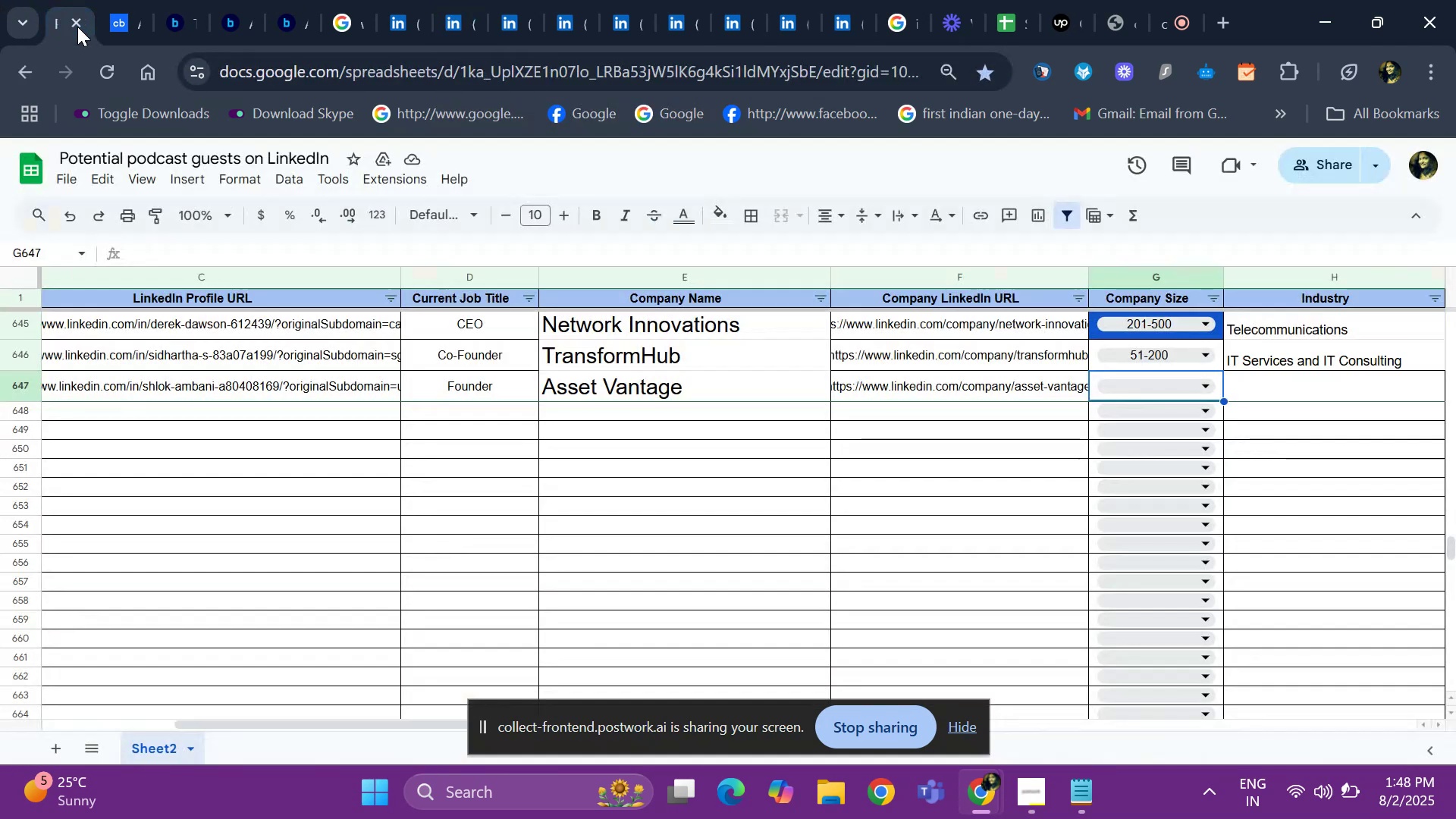 
key(ArrowLeft)
 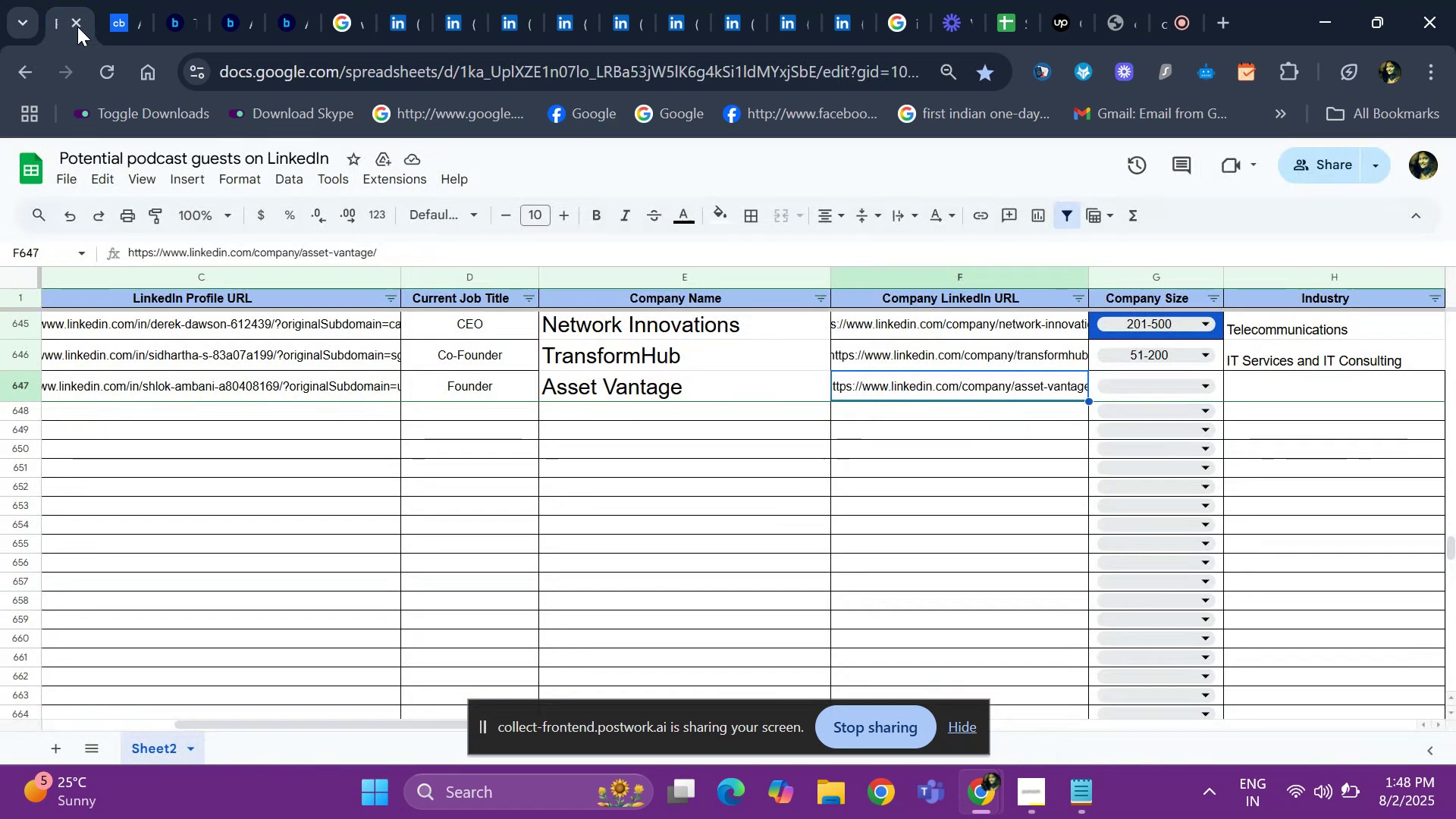 
key(ArrowRight)
 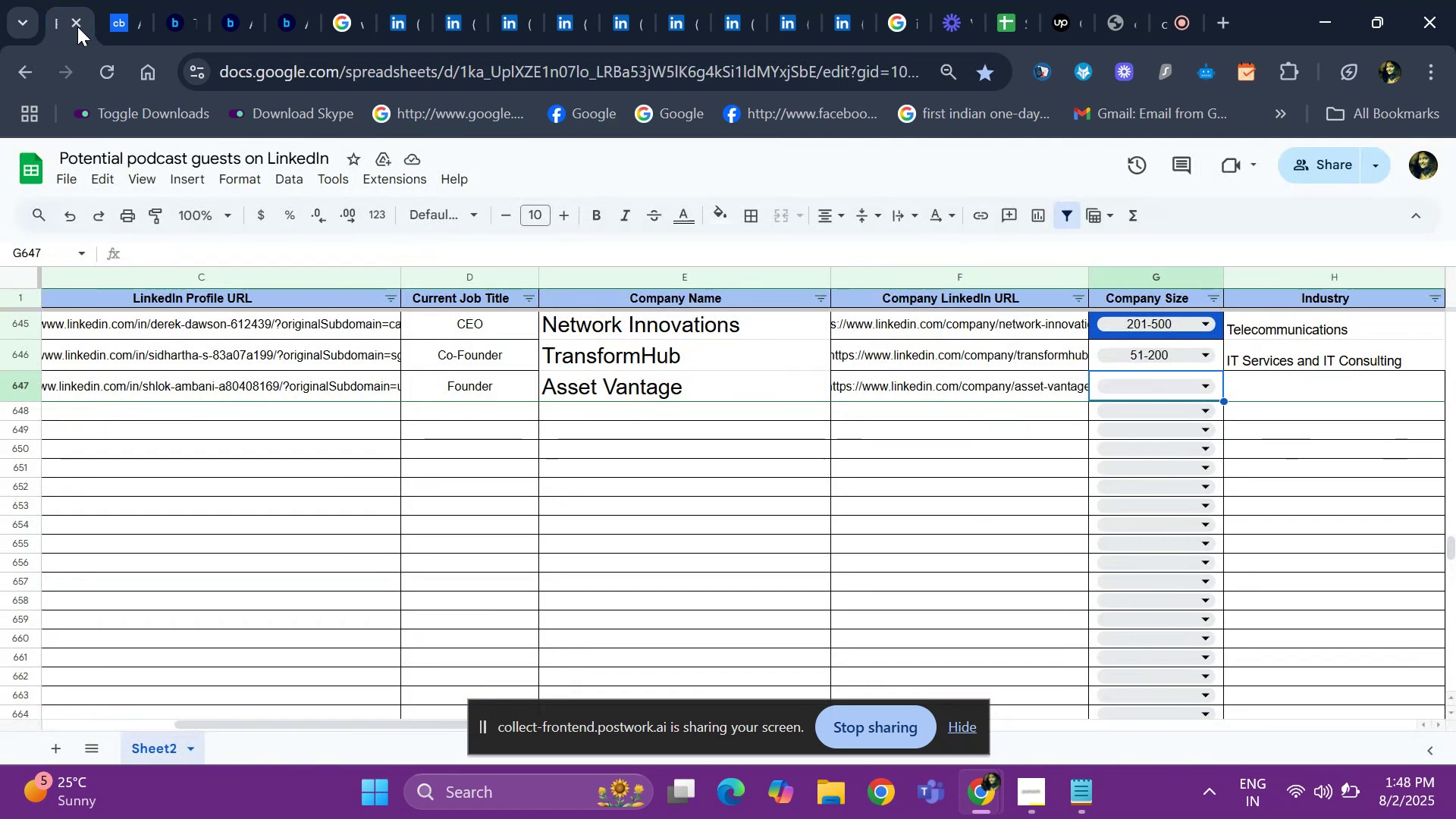 
key(ArrowRight)
 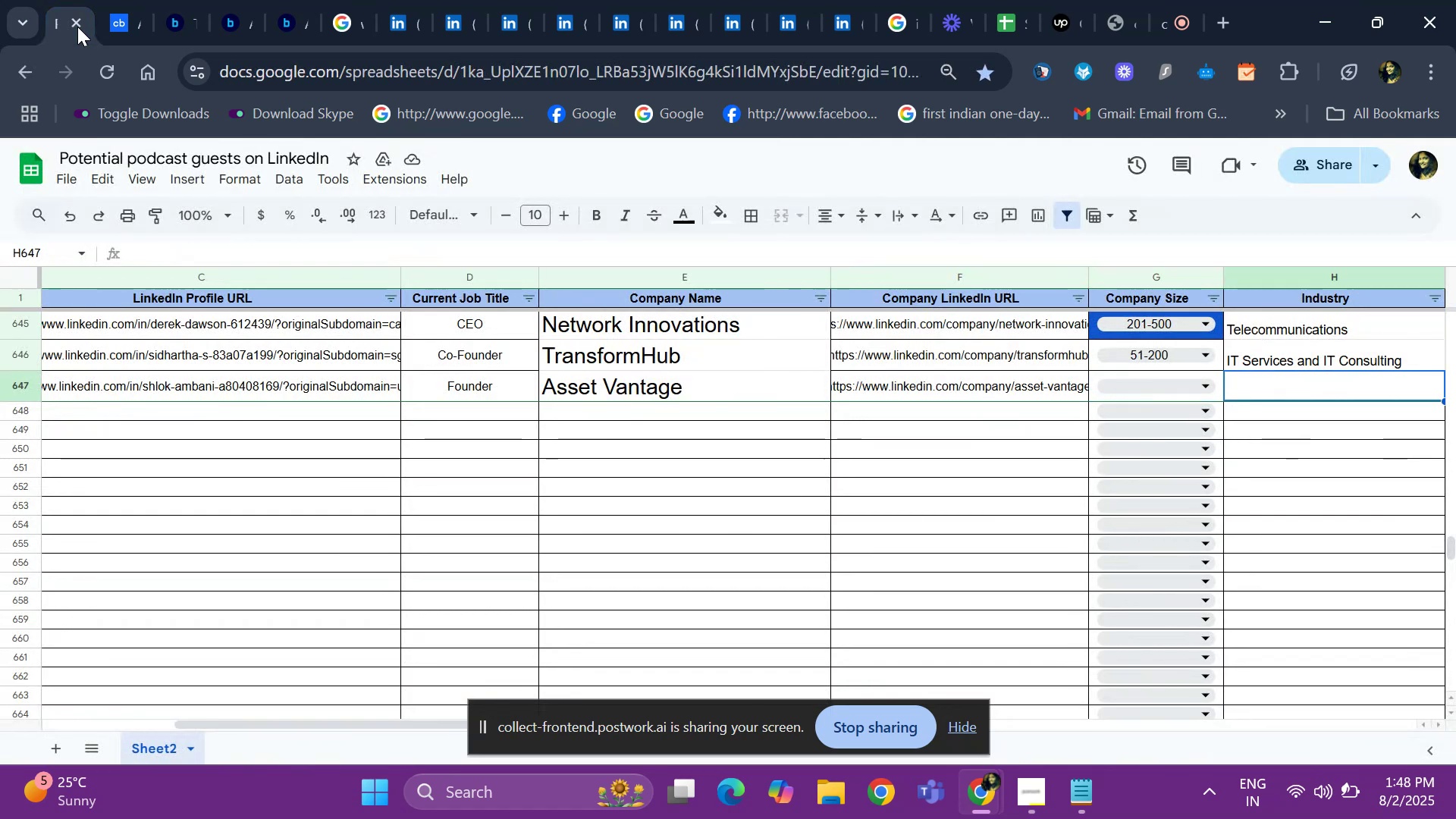 
key(Control+ControlLeft)
 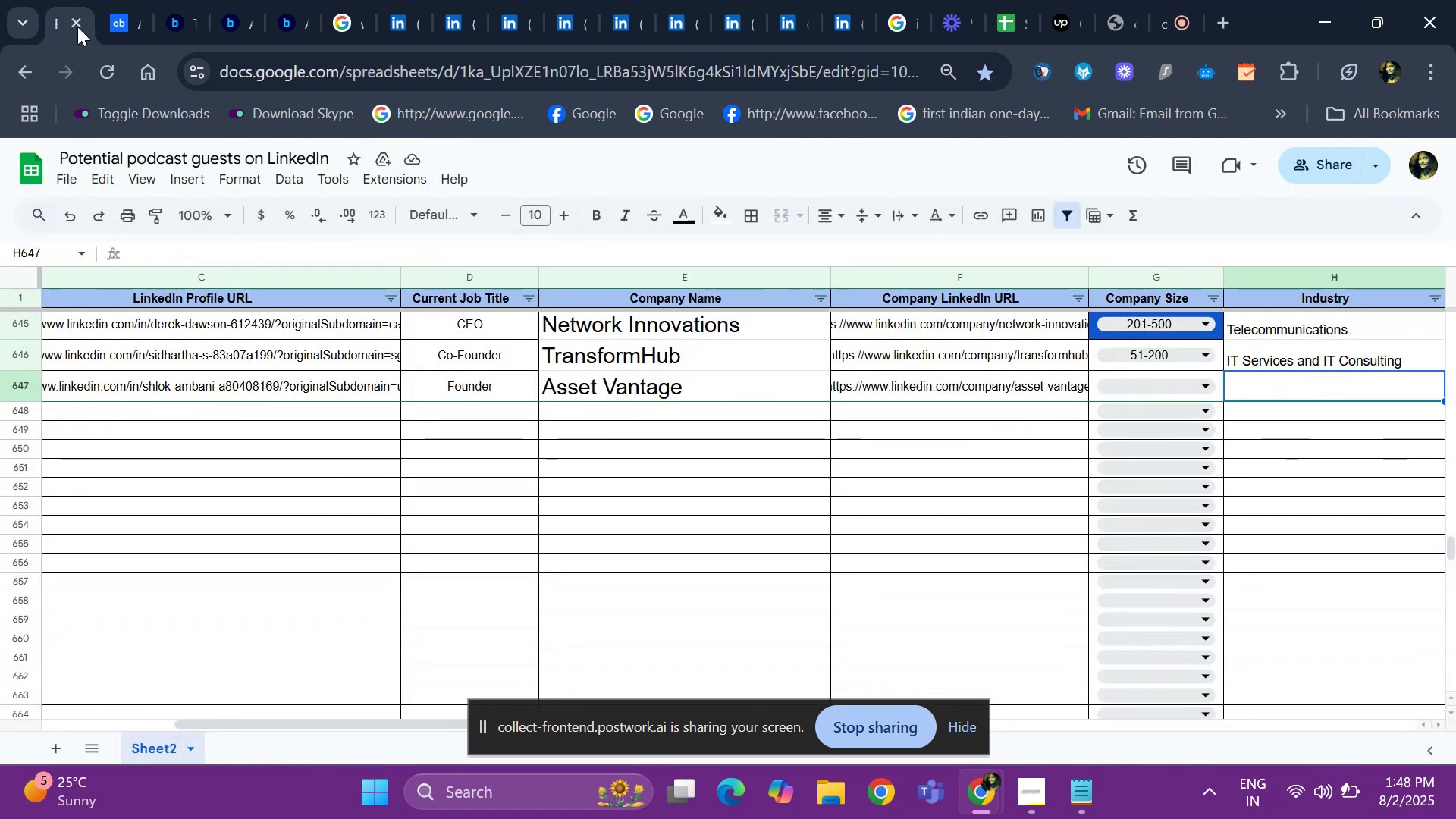 
key(Control+V)
 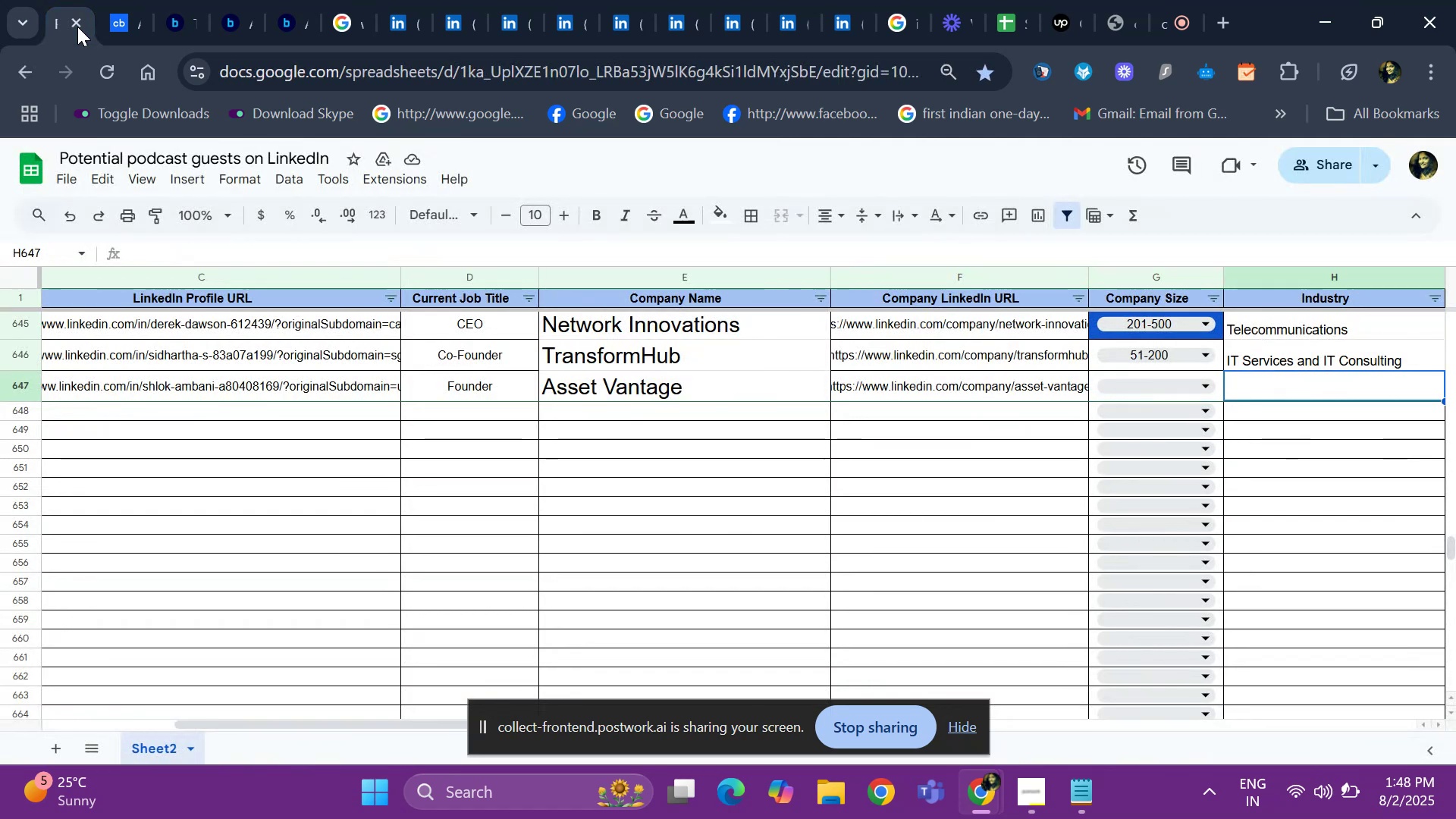 
key(ArrowLeft)
 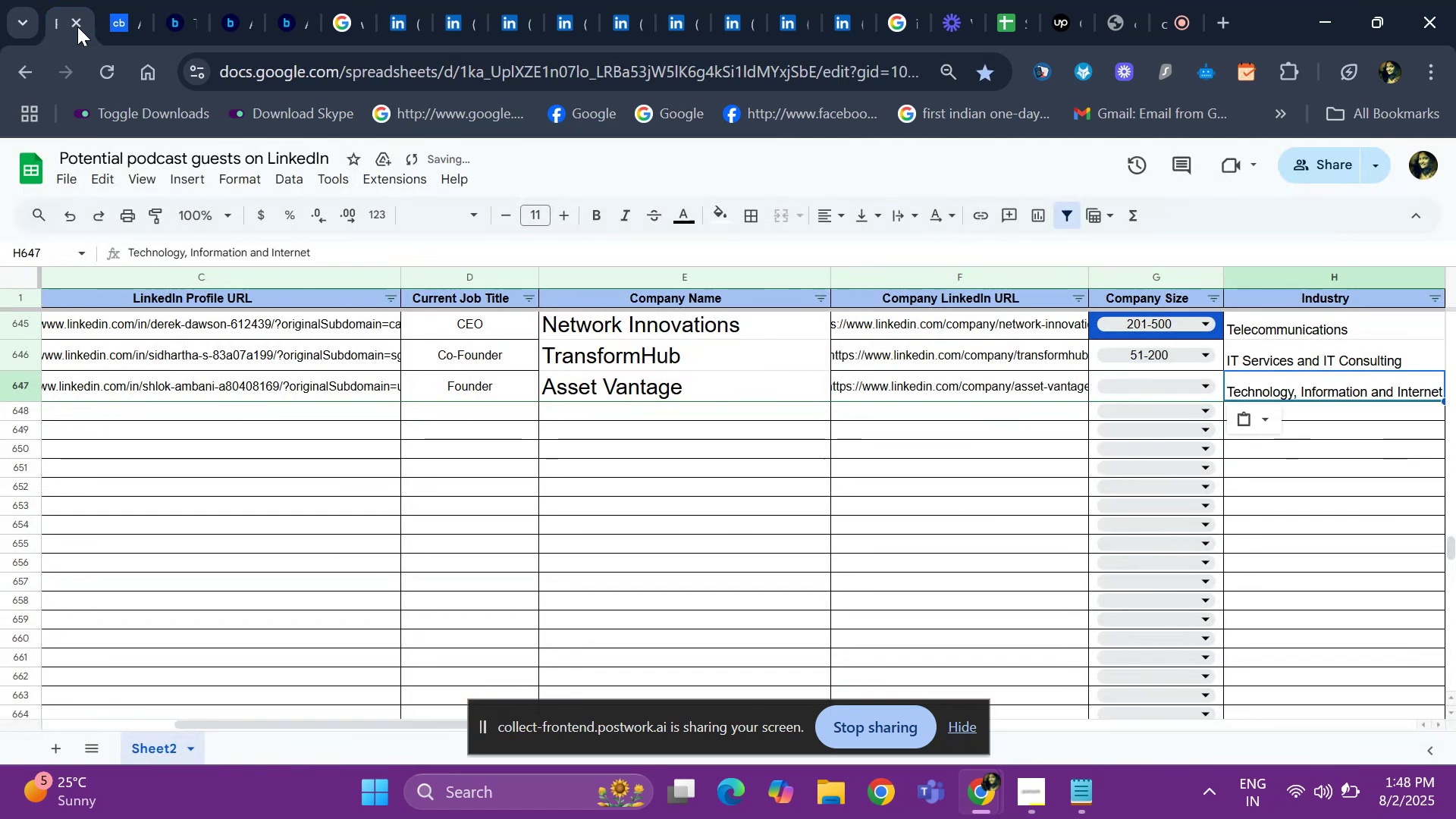 
key(ArrowLeft)
 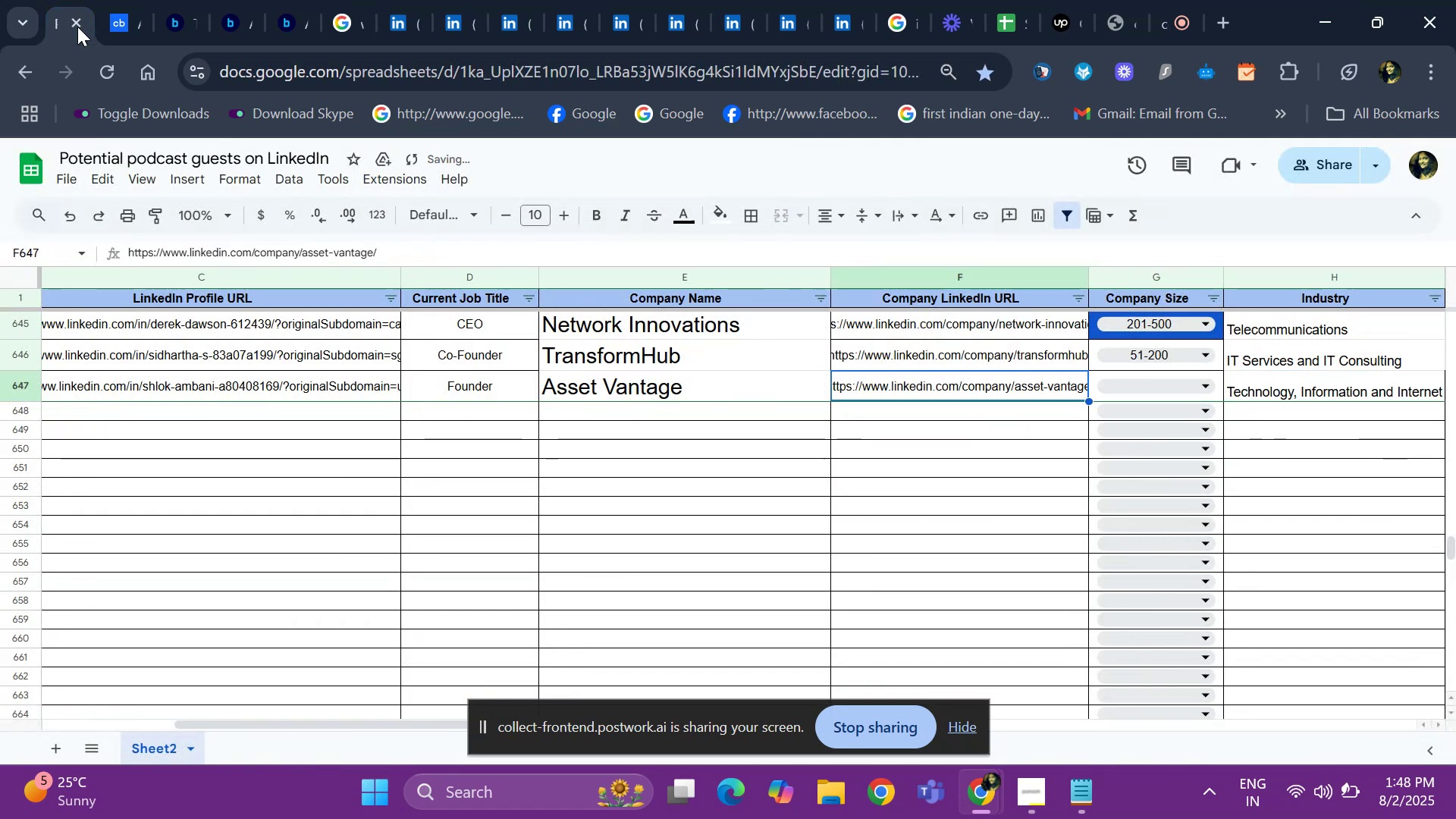 
key(ArrowRight)
 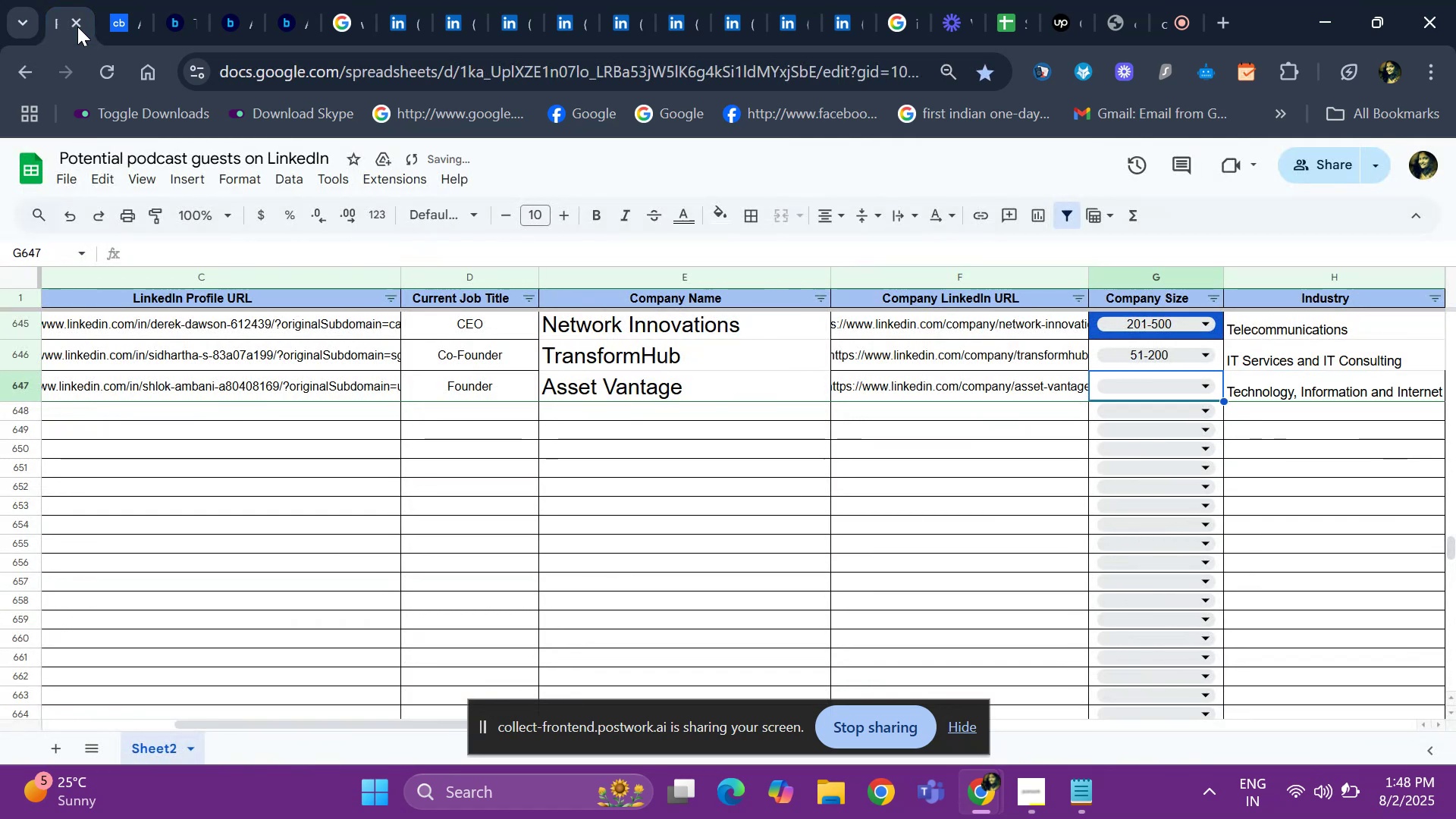 
key(Control+ControlLeft)
 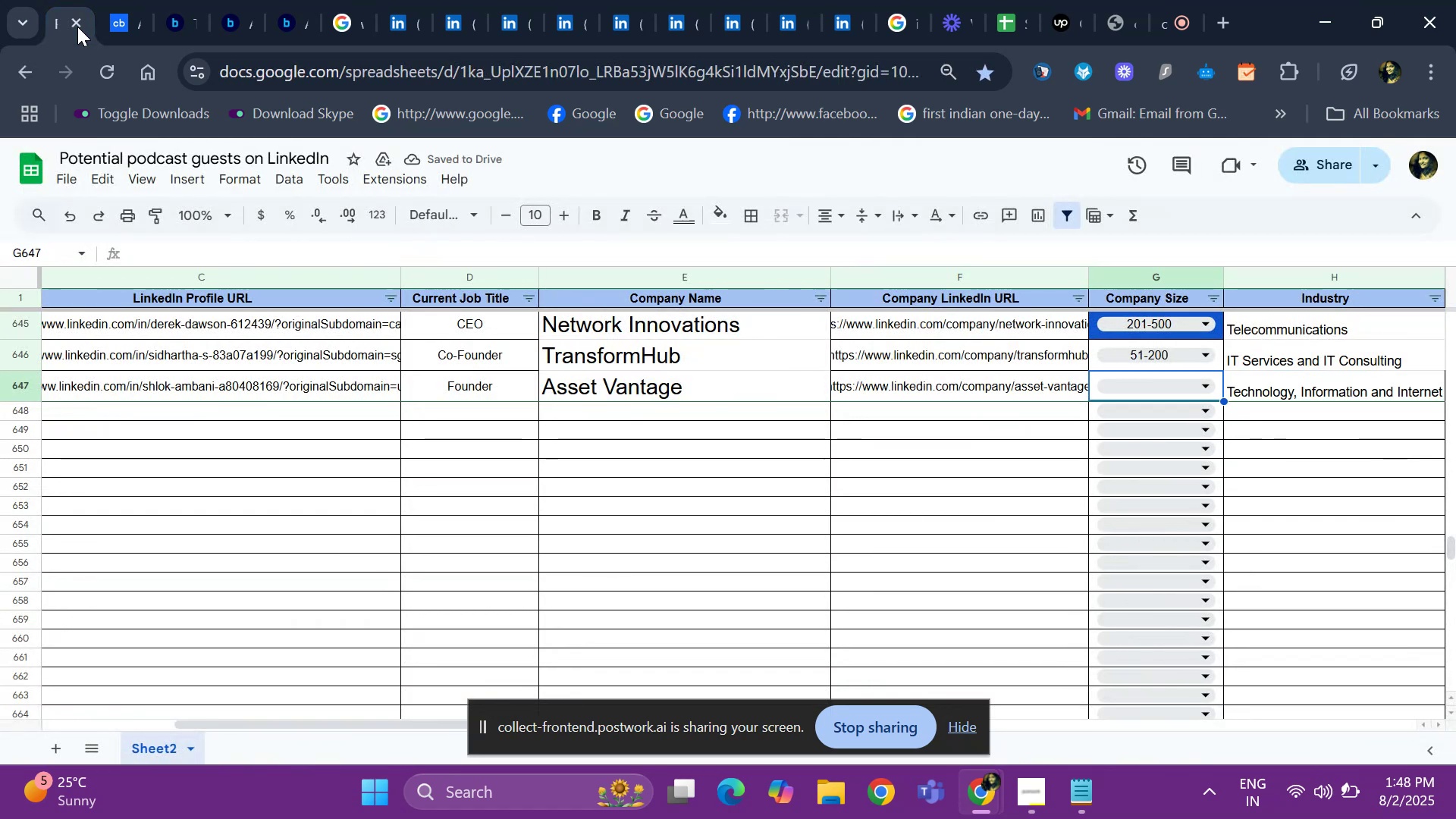 
key(Control+D)
 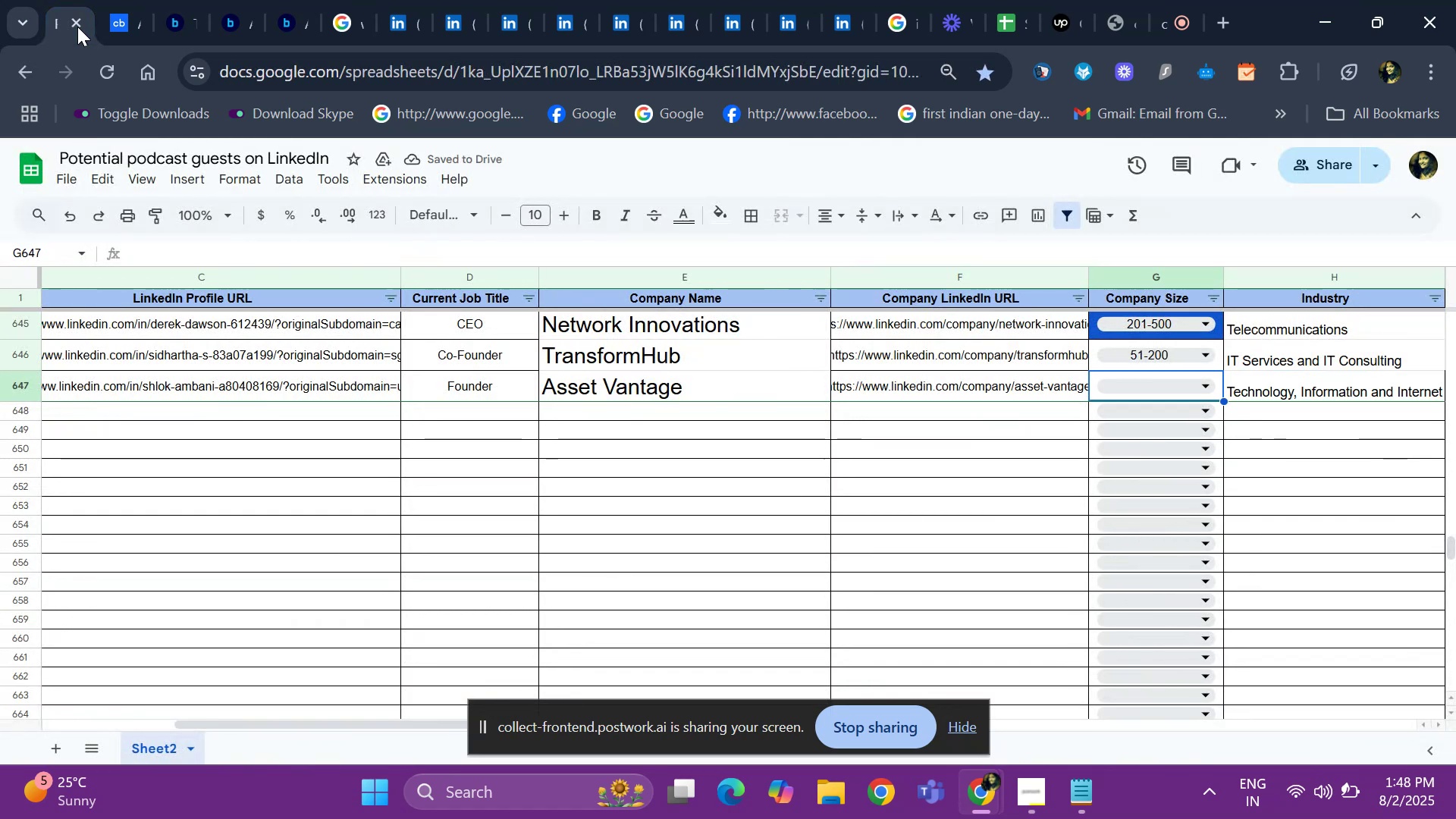 
key(ArrowRight)
 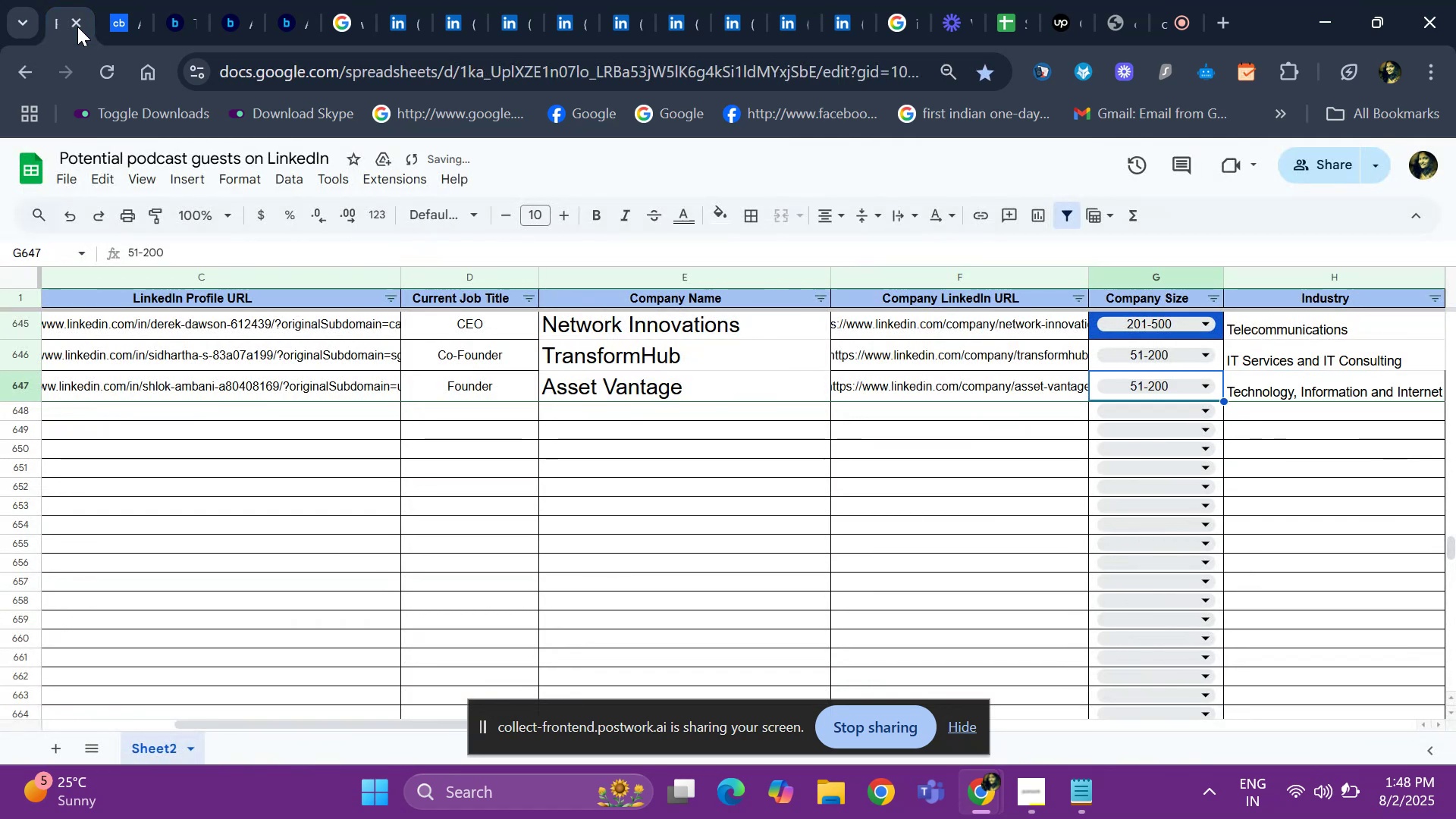 
key(ArrowRight)
 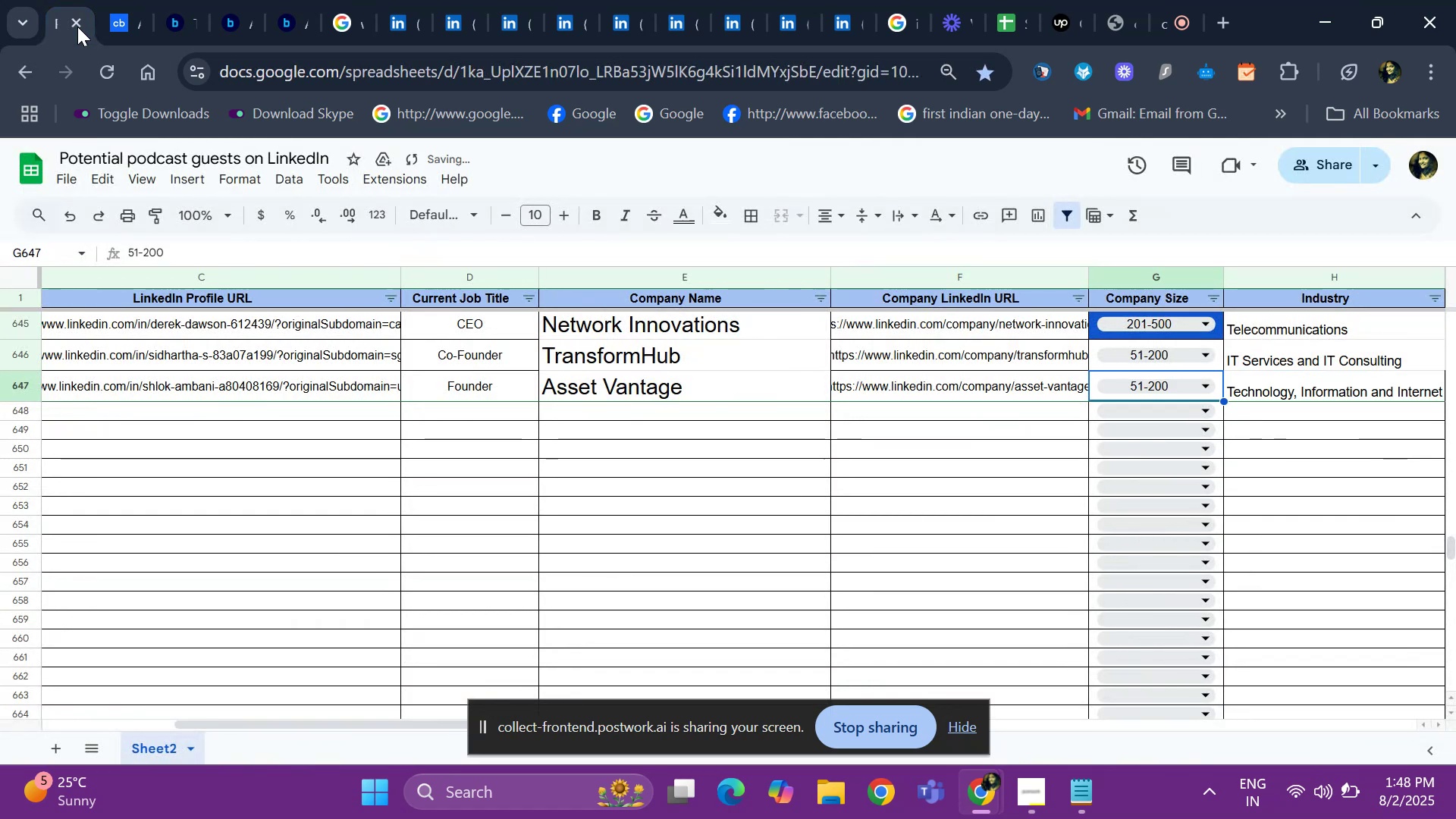 
key(ArrowRight)
 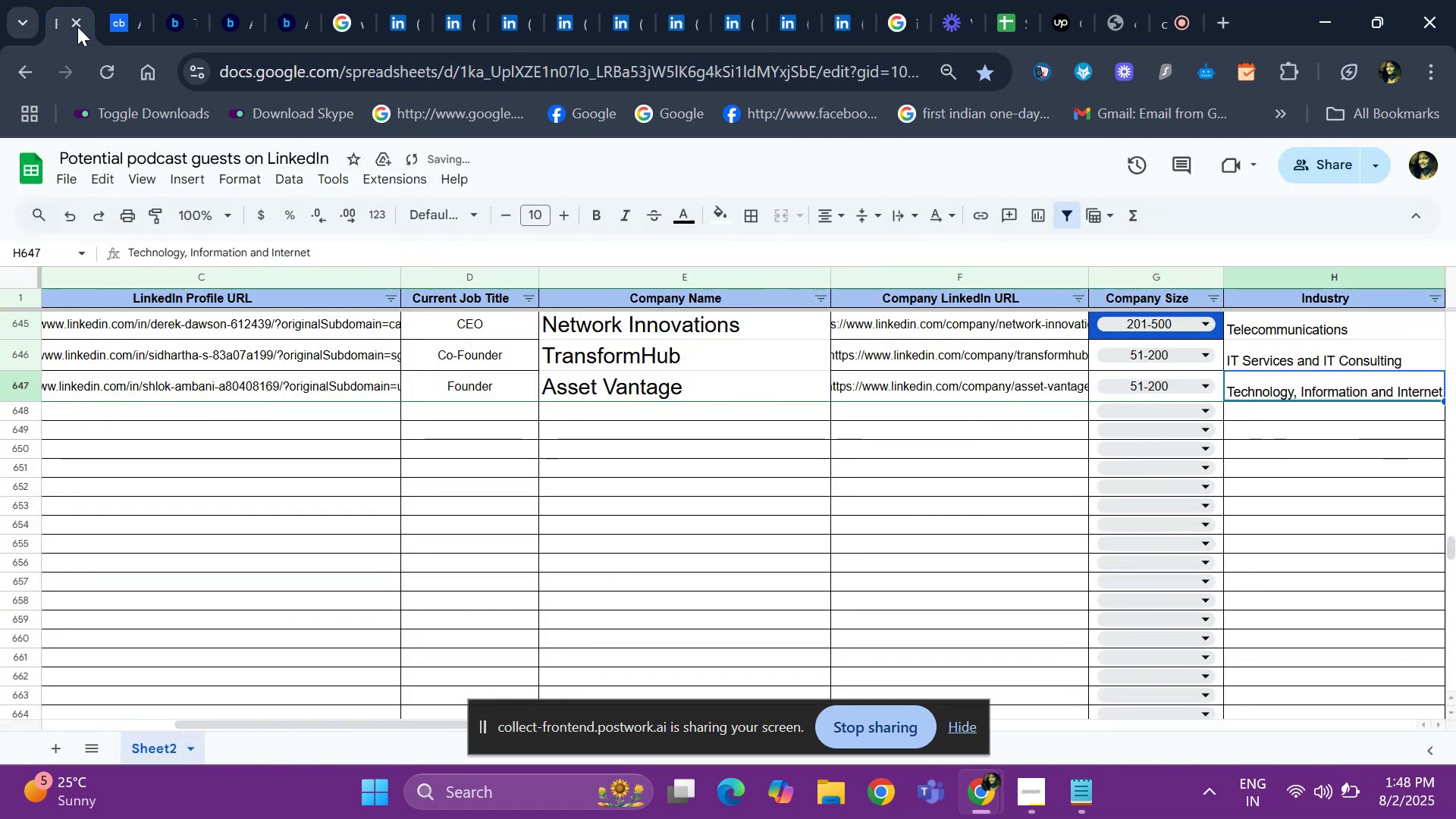 
key(ArrowRight)
 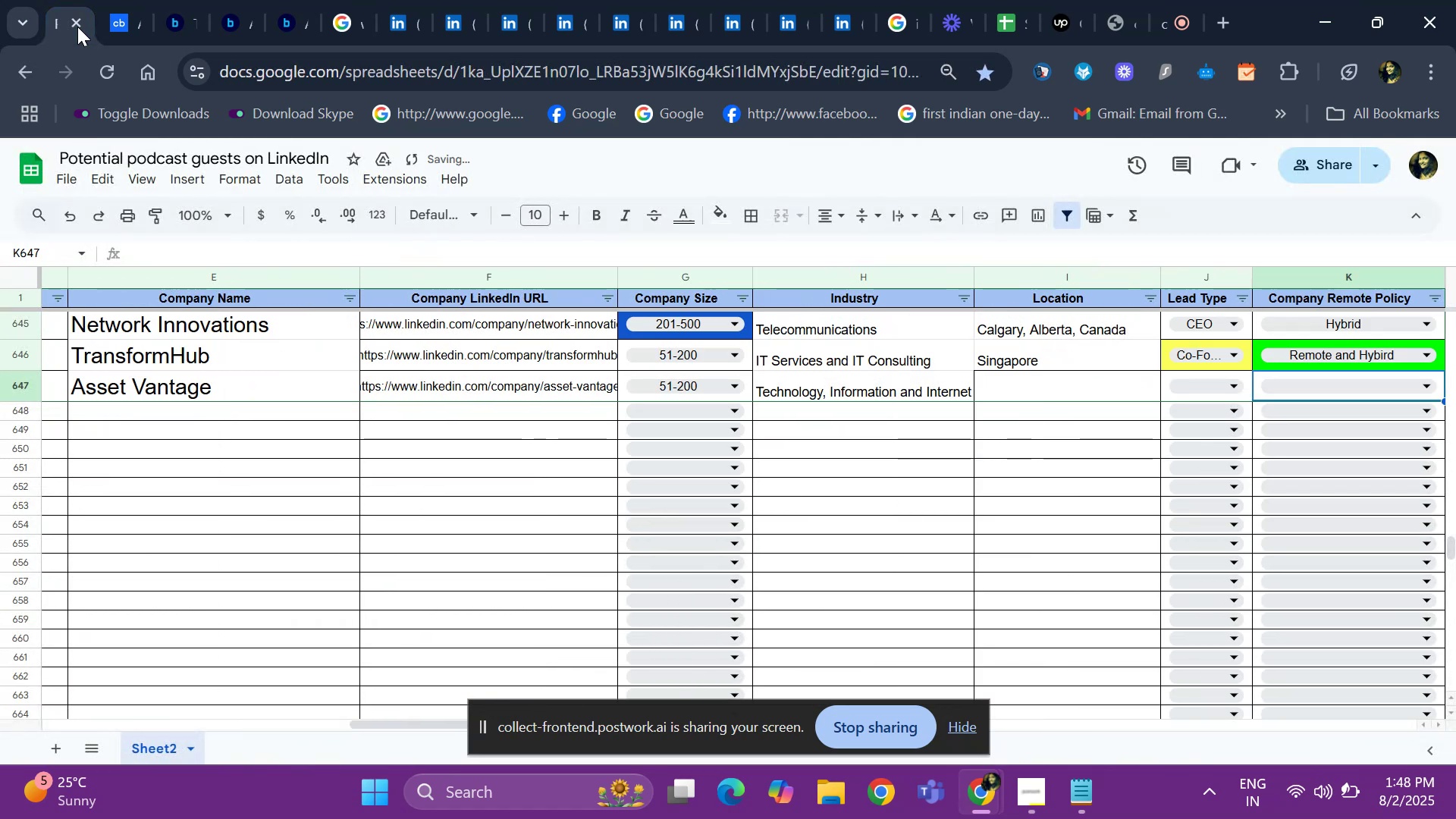 
key(ArrowLeft)
 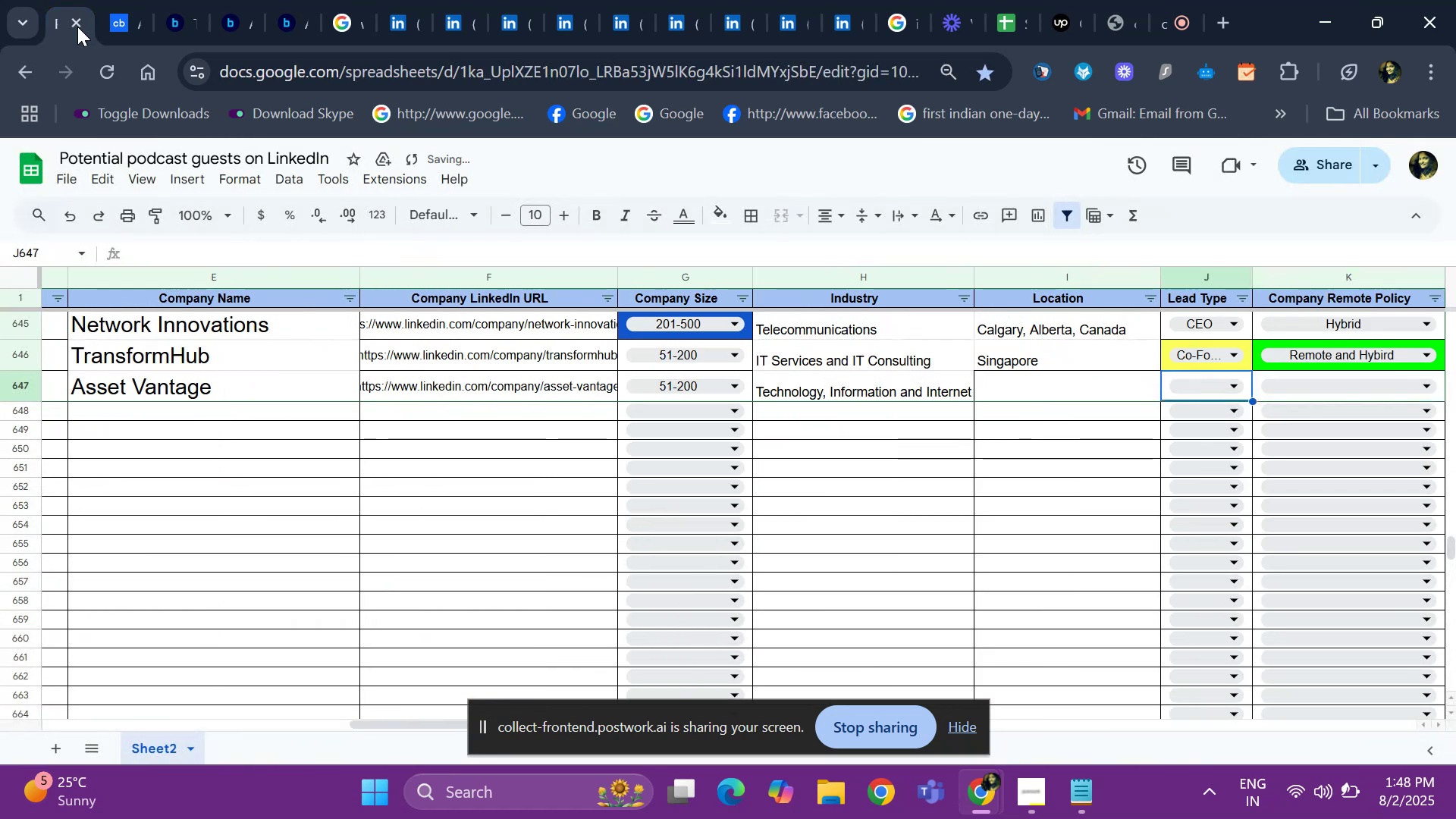 
key(ArrowLeft)
 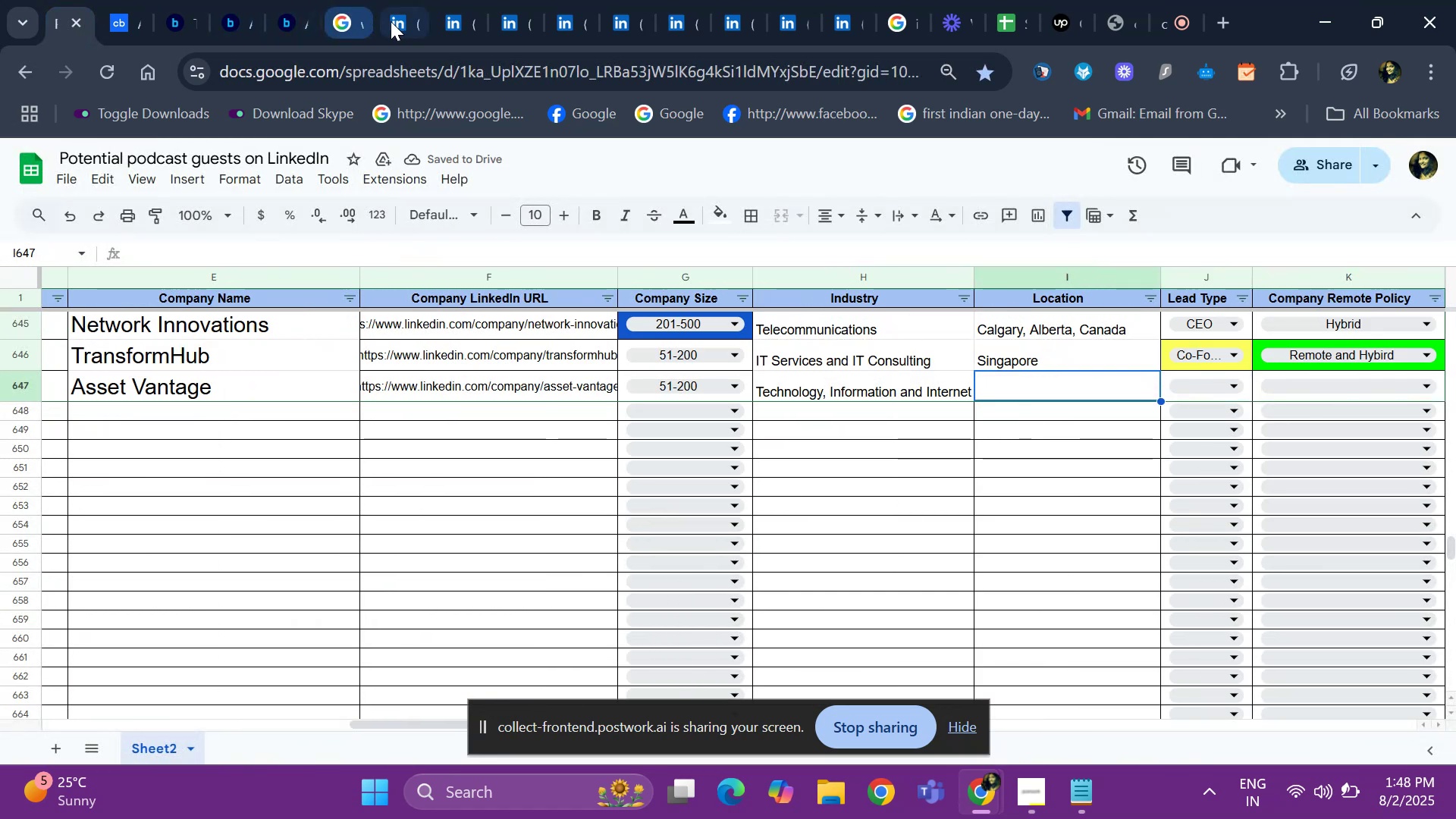 
left_click([391, 21])
 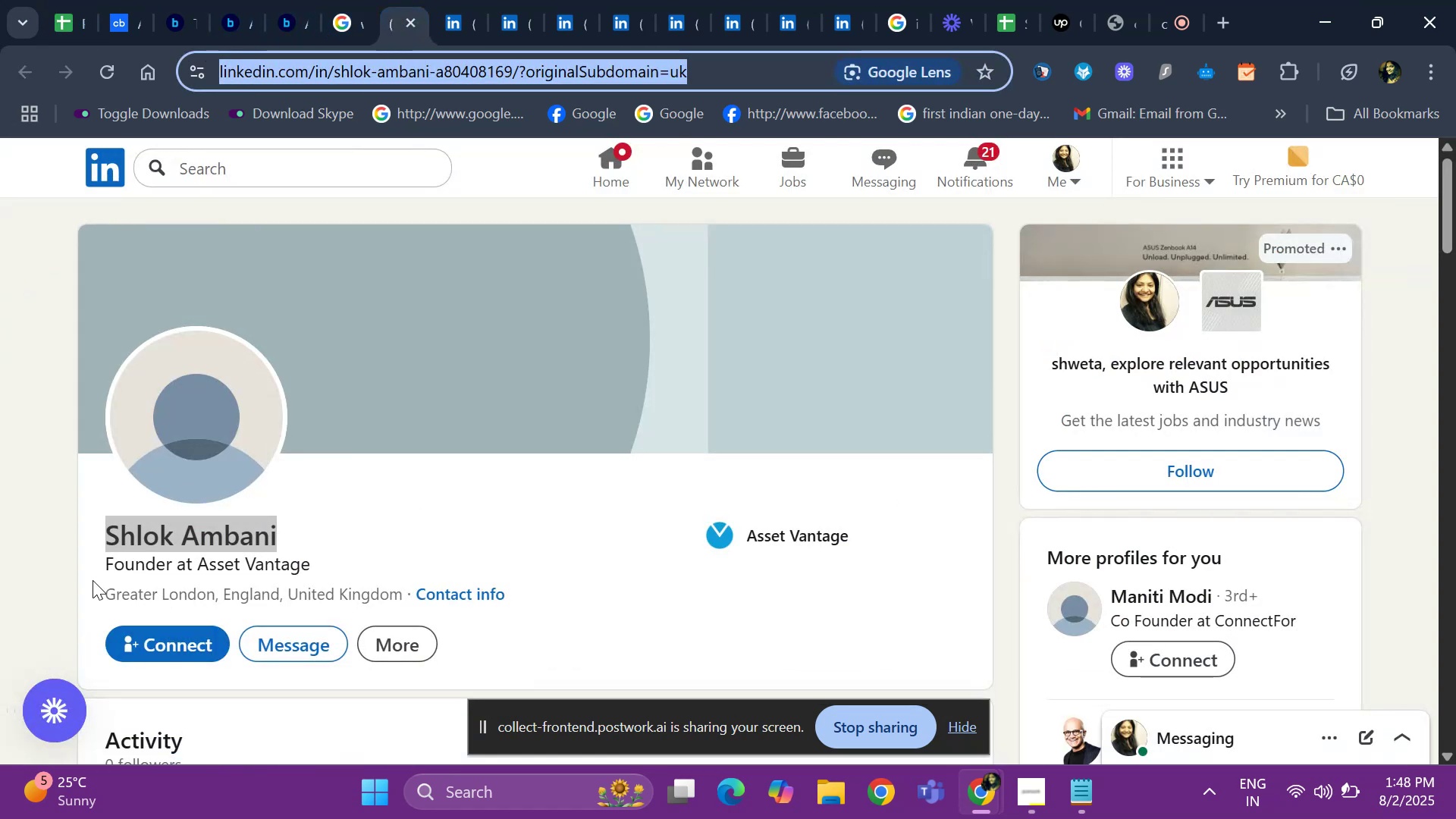 
left_click_drag(start_coordinate=[92, 585], to_coordinate=[405, 590])
 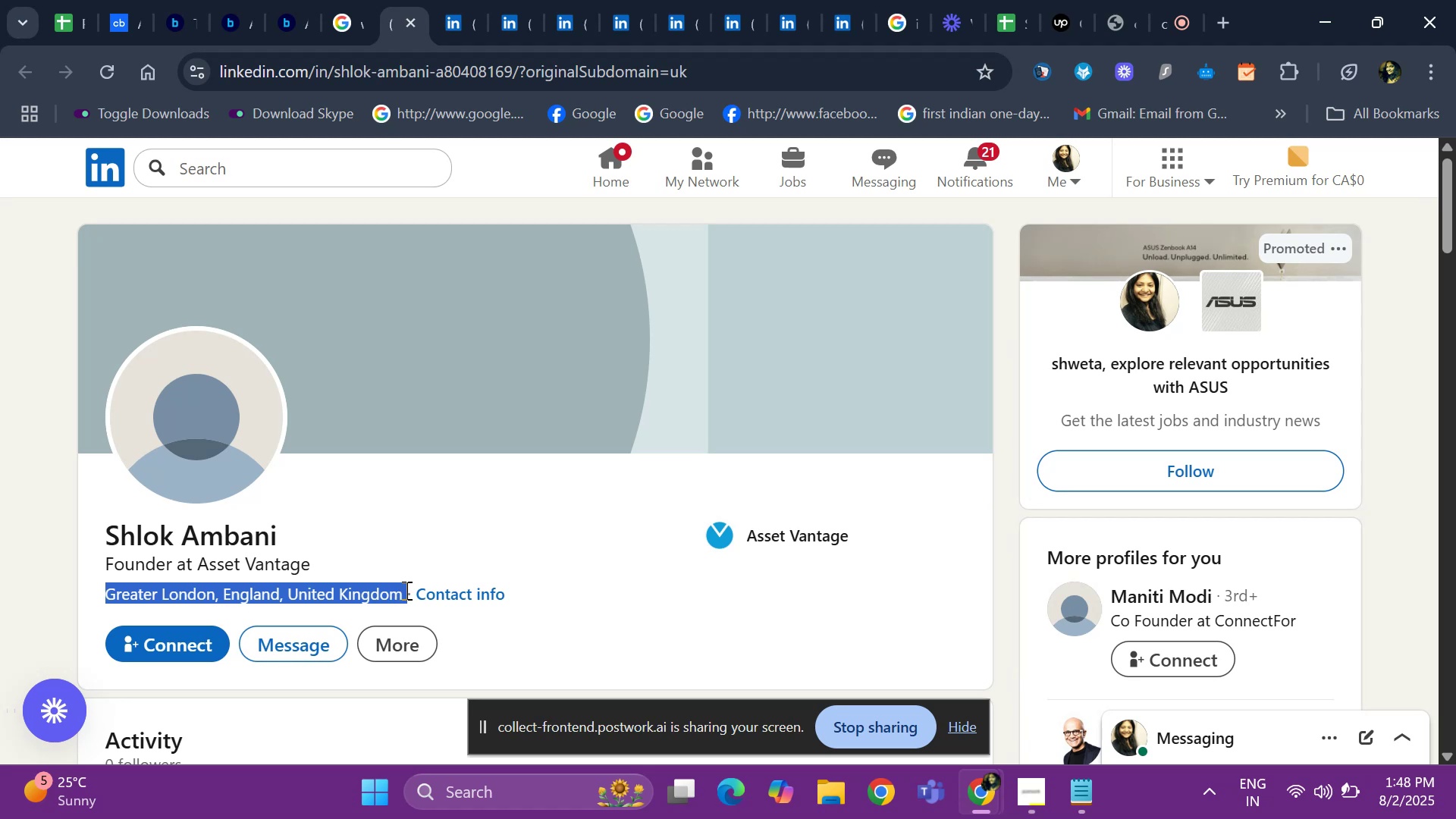 
key(Control+ControlLeft)
 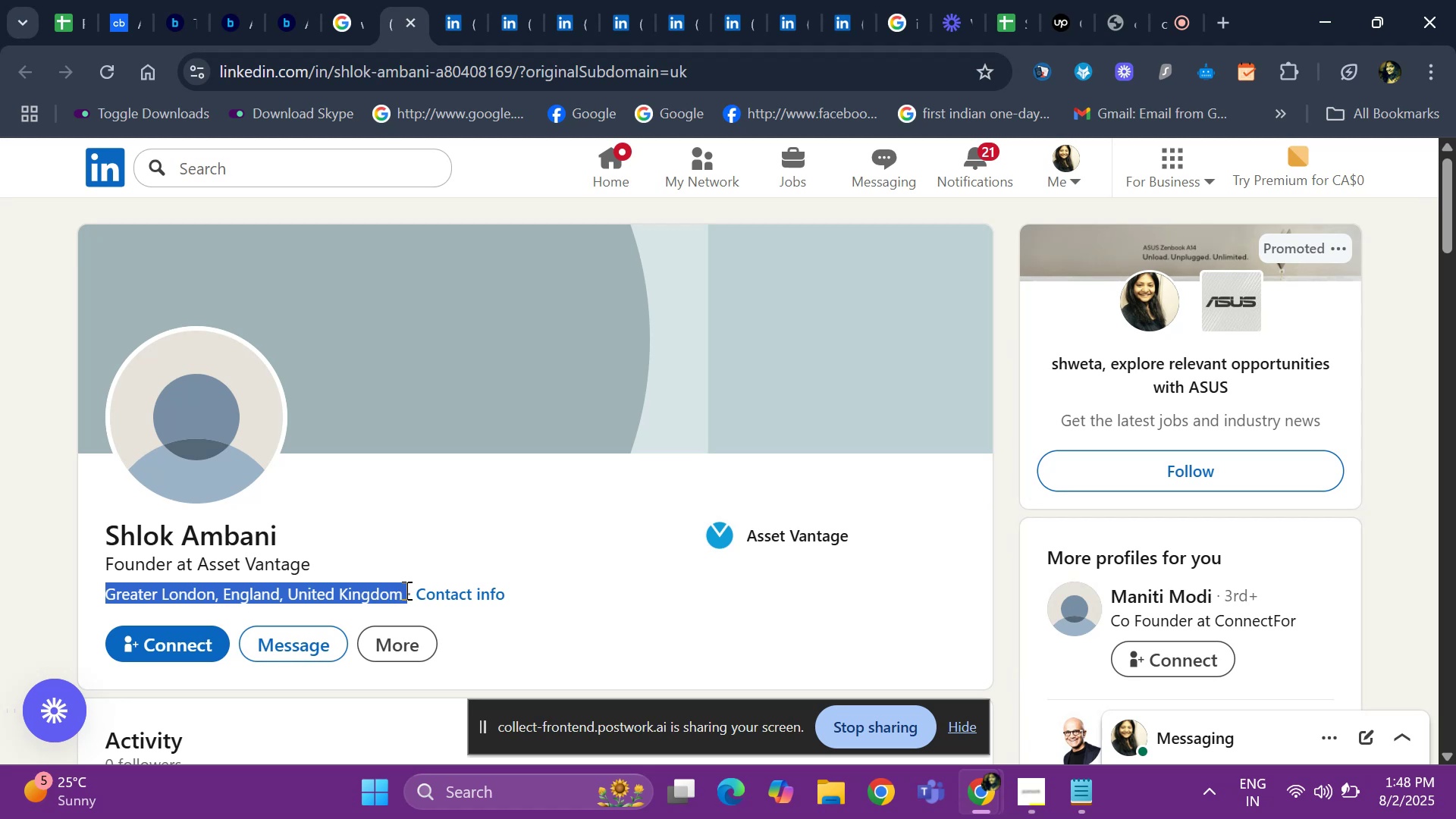 
key(Control+C)
 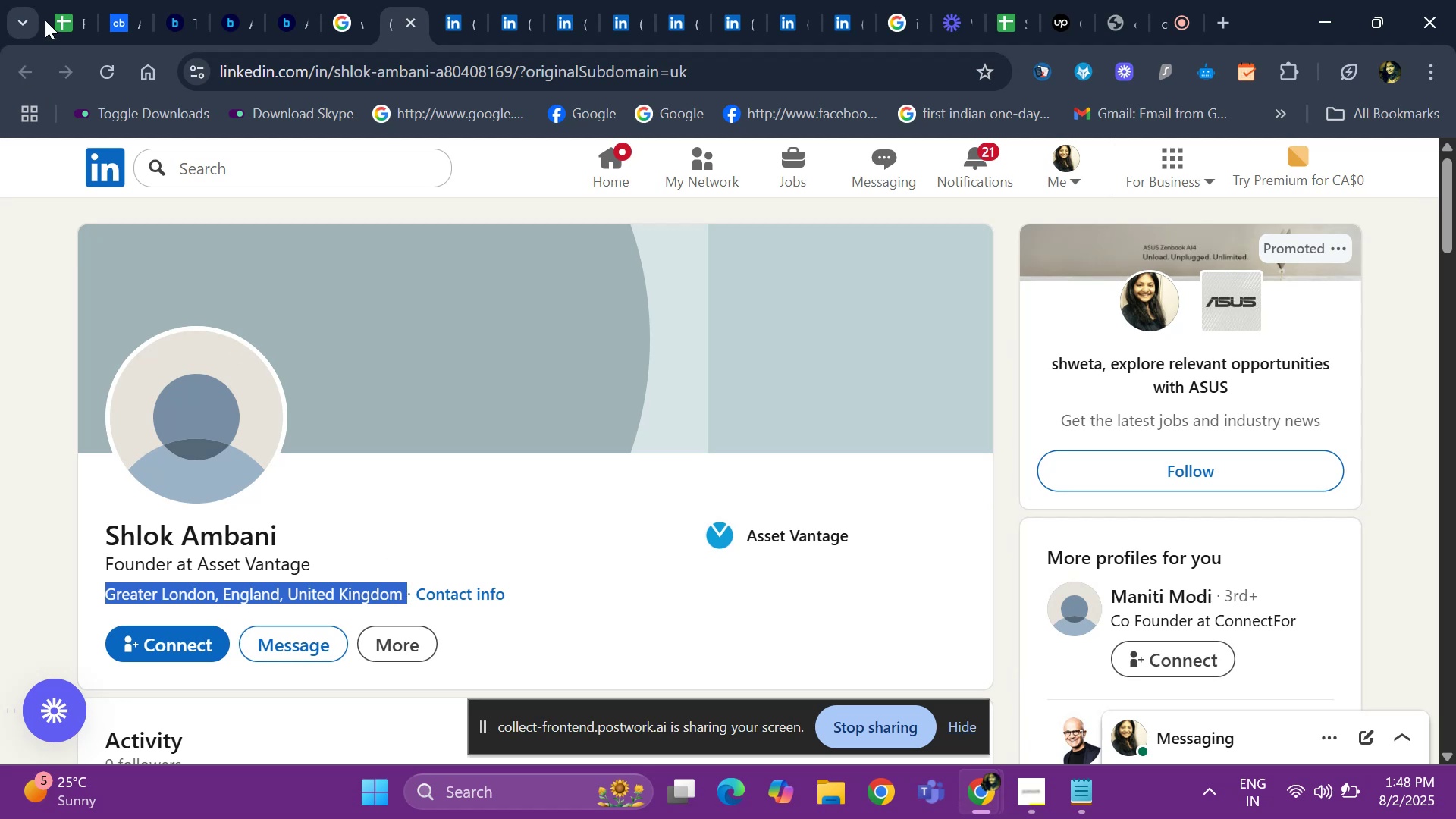 
left_click([45, 20])
 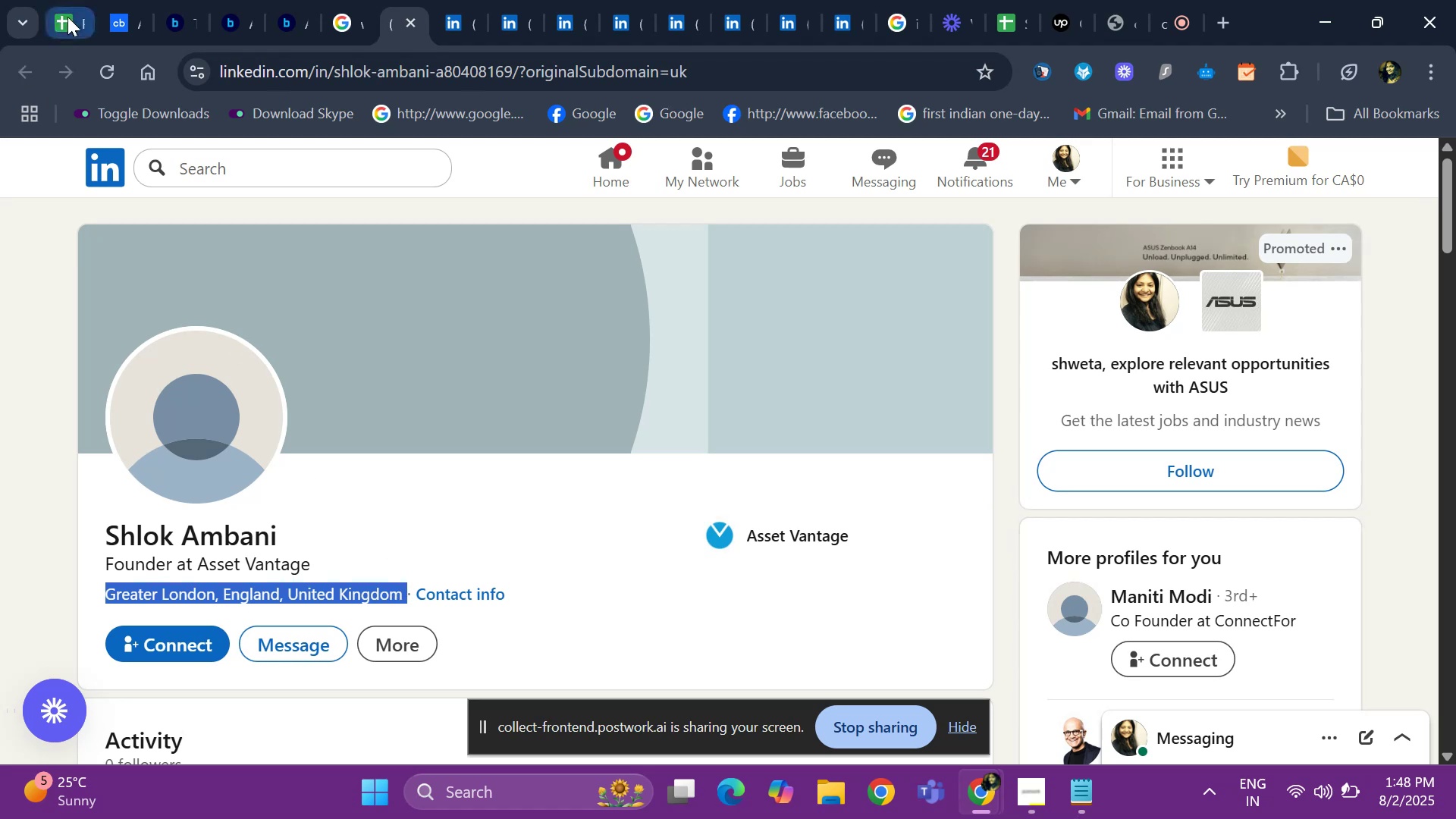 
left_click([67, 17])
 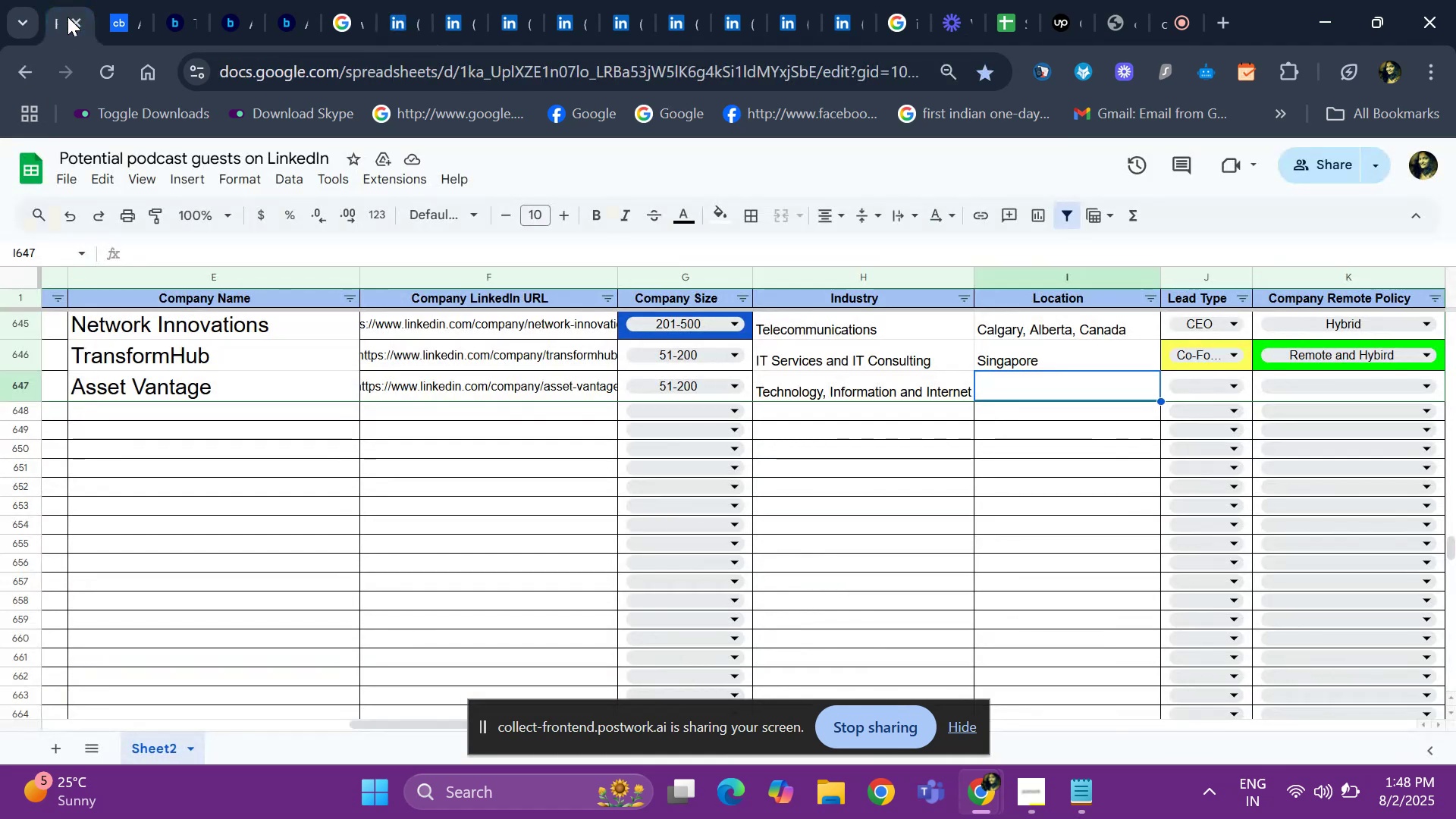 
key(Control+V)
 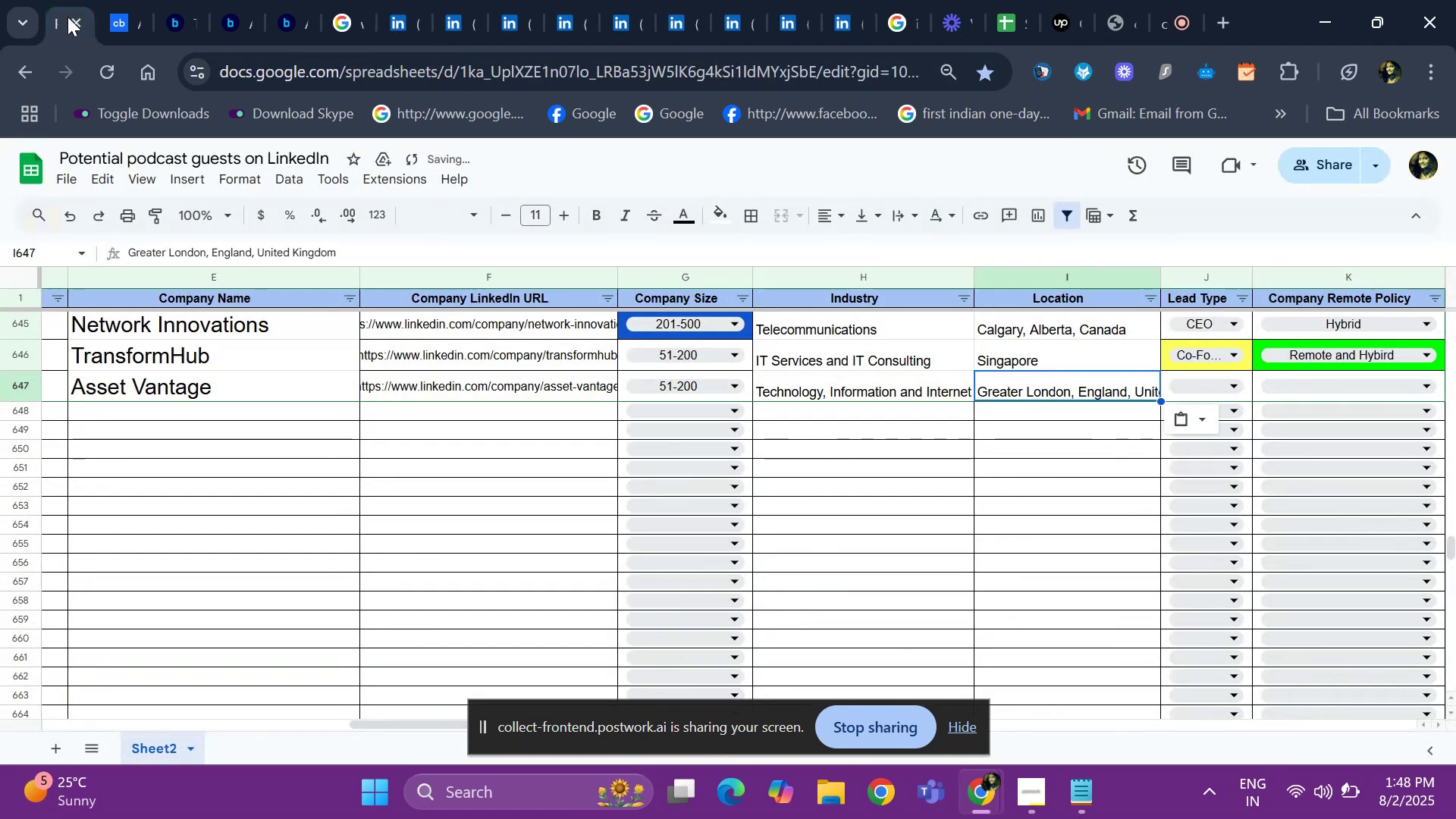 
key(ArrowRight)
 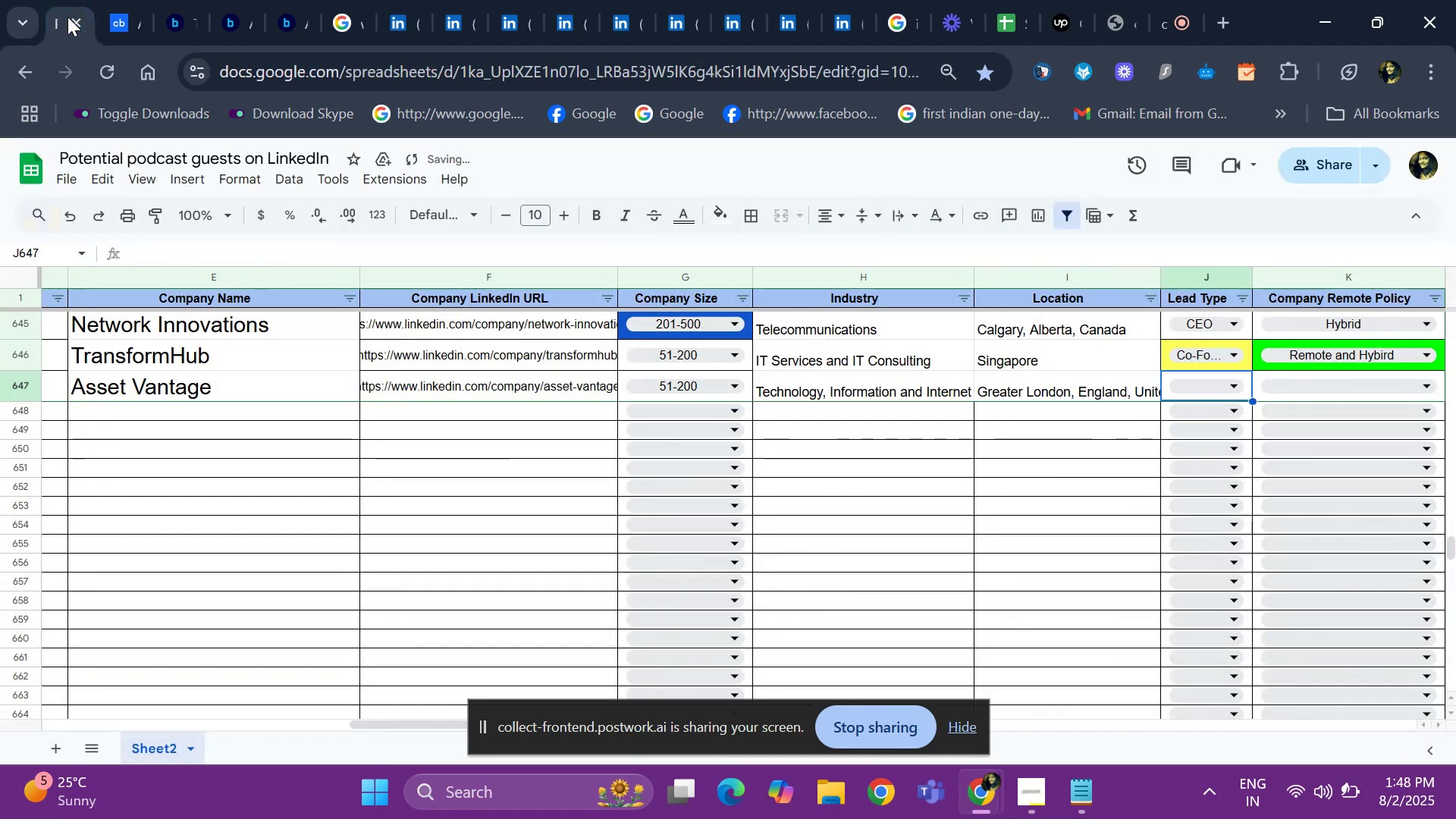 
key(ArrowRight)
 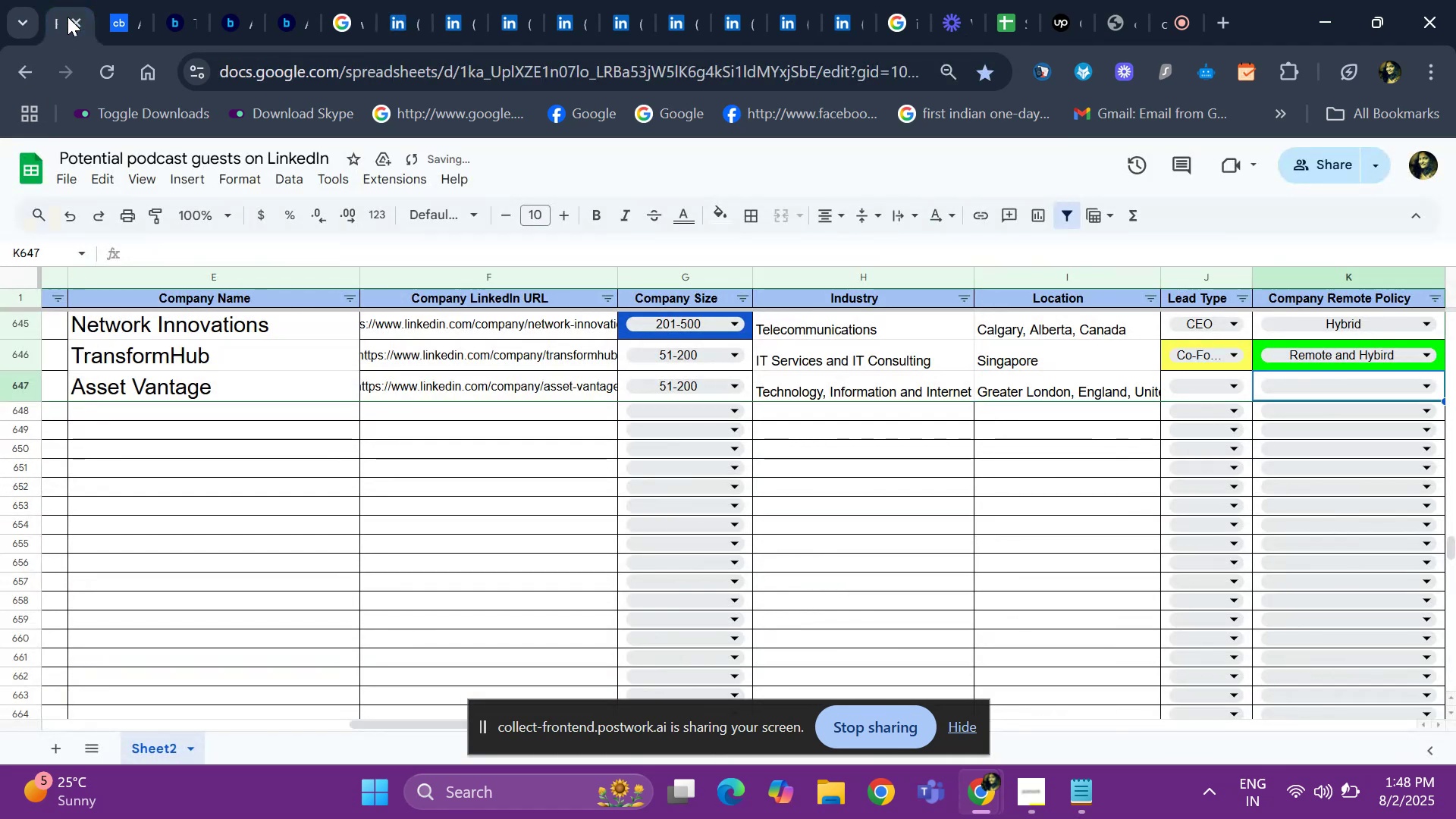 
key(ArrowLeft)
 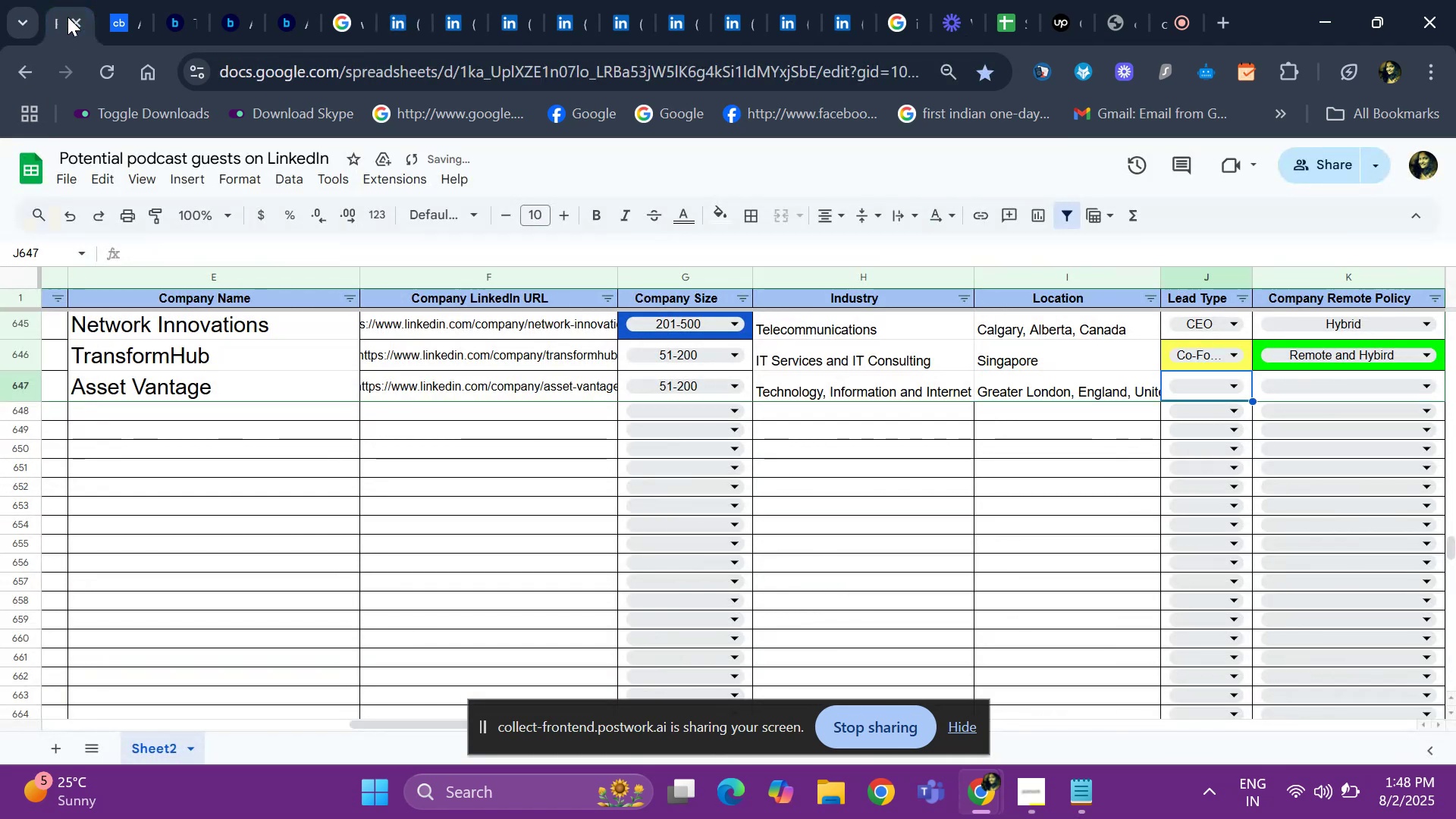 
key(Enter)
 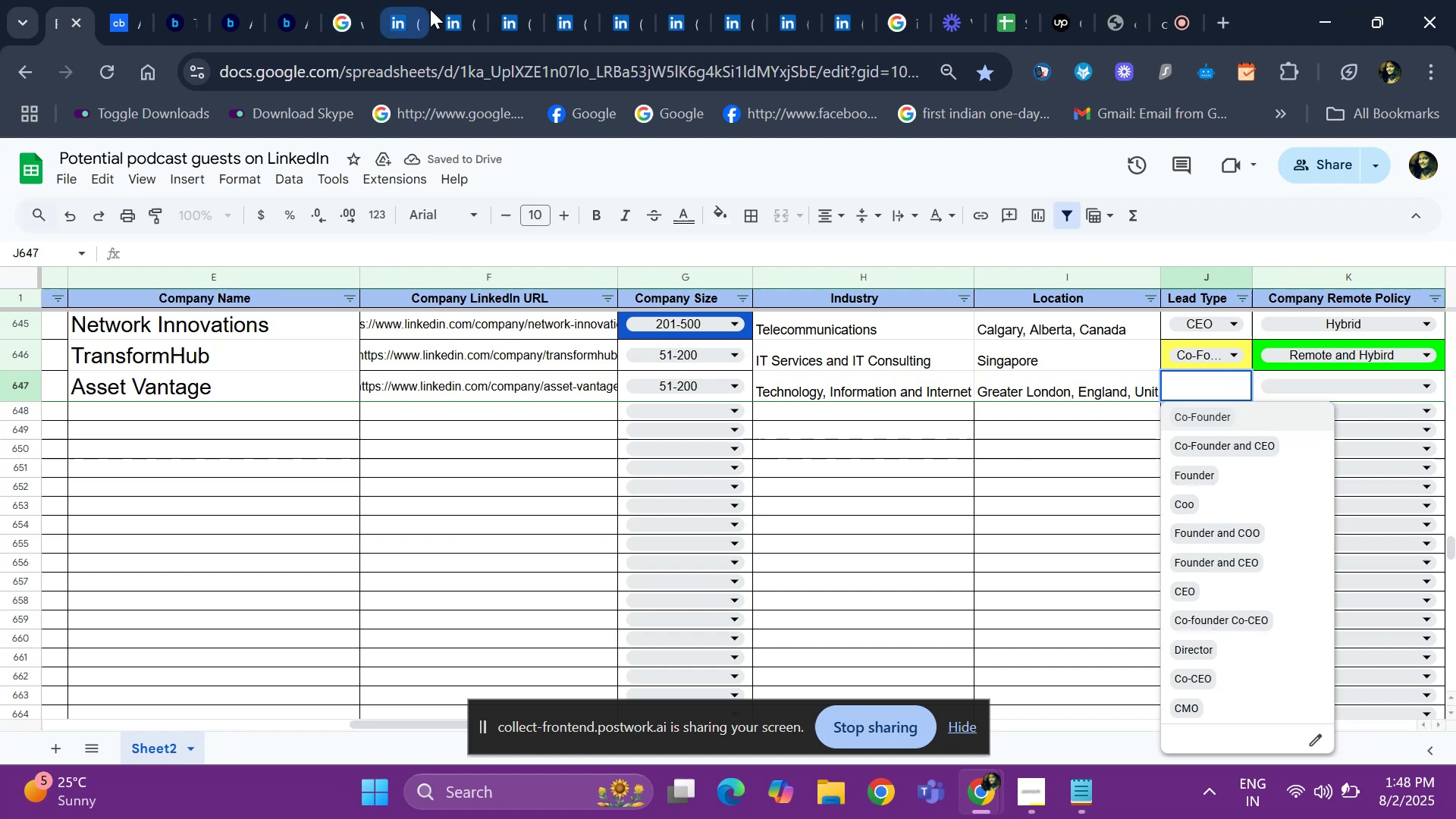 
left_click([400, 7])
 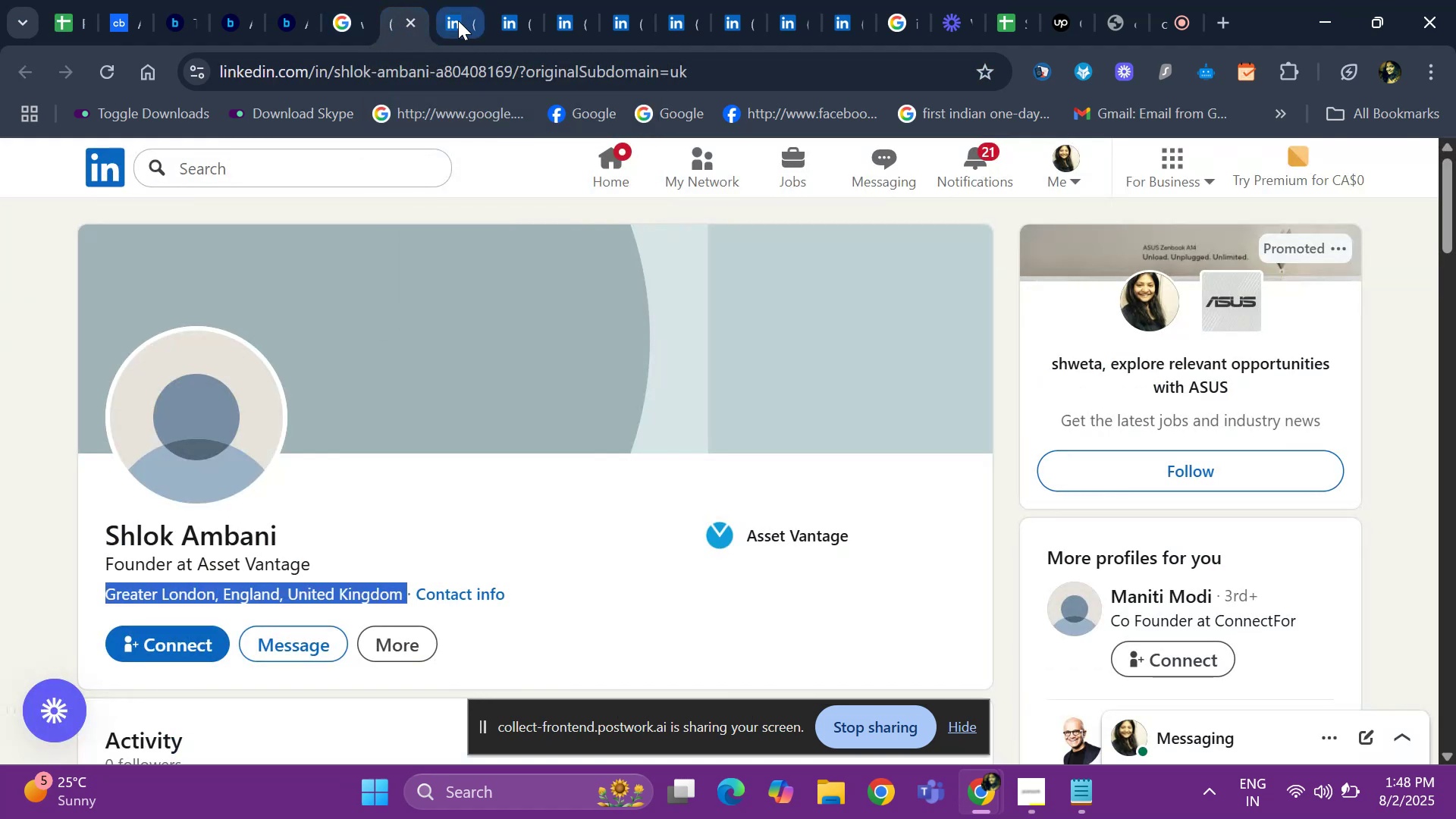 
left_click([458, 20])
 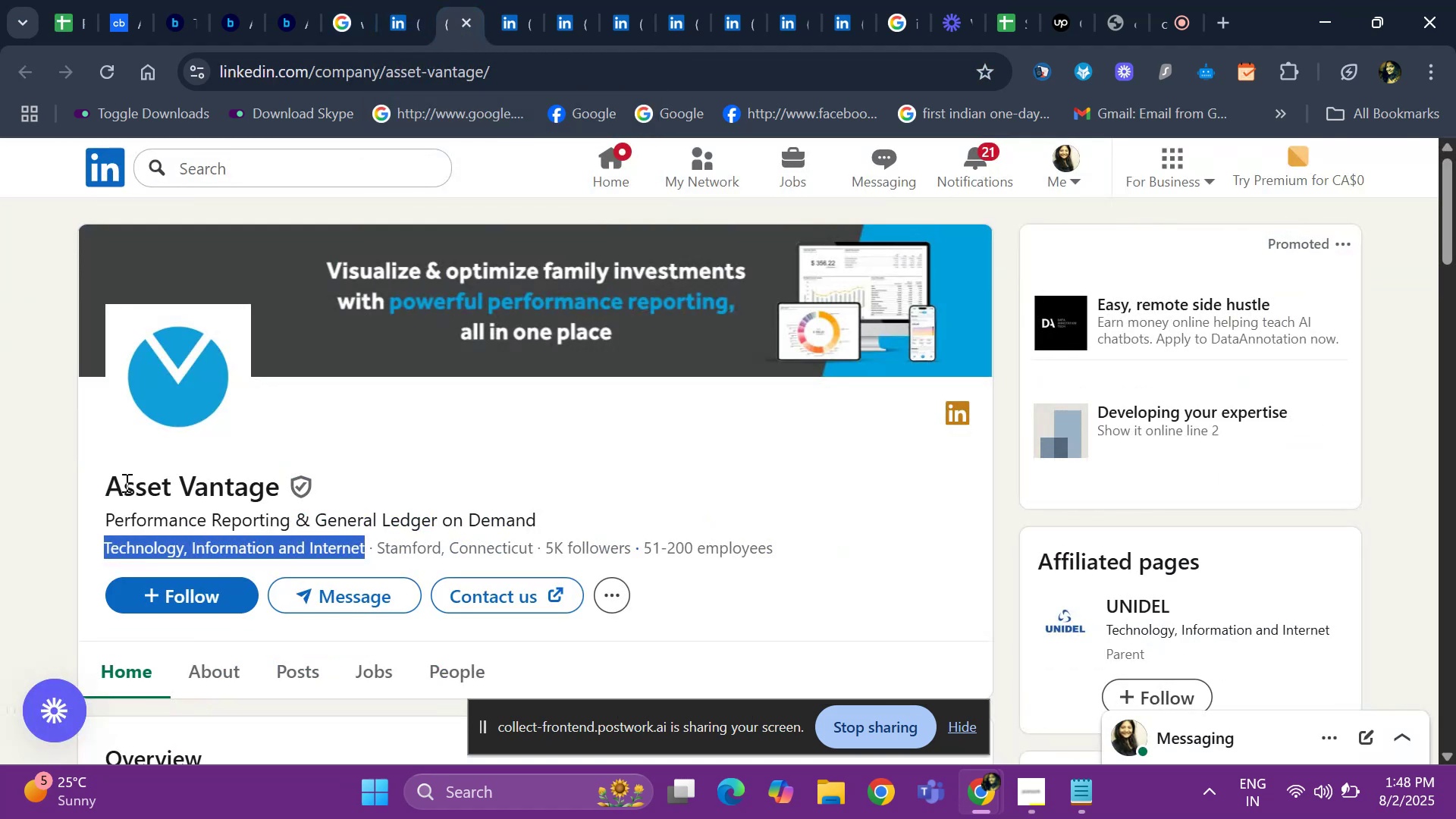 
left_click_drag(start_coordinate=[110, 478], to_coordinate=[269, 471])
 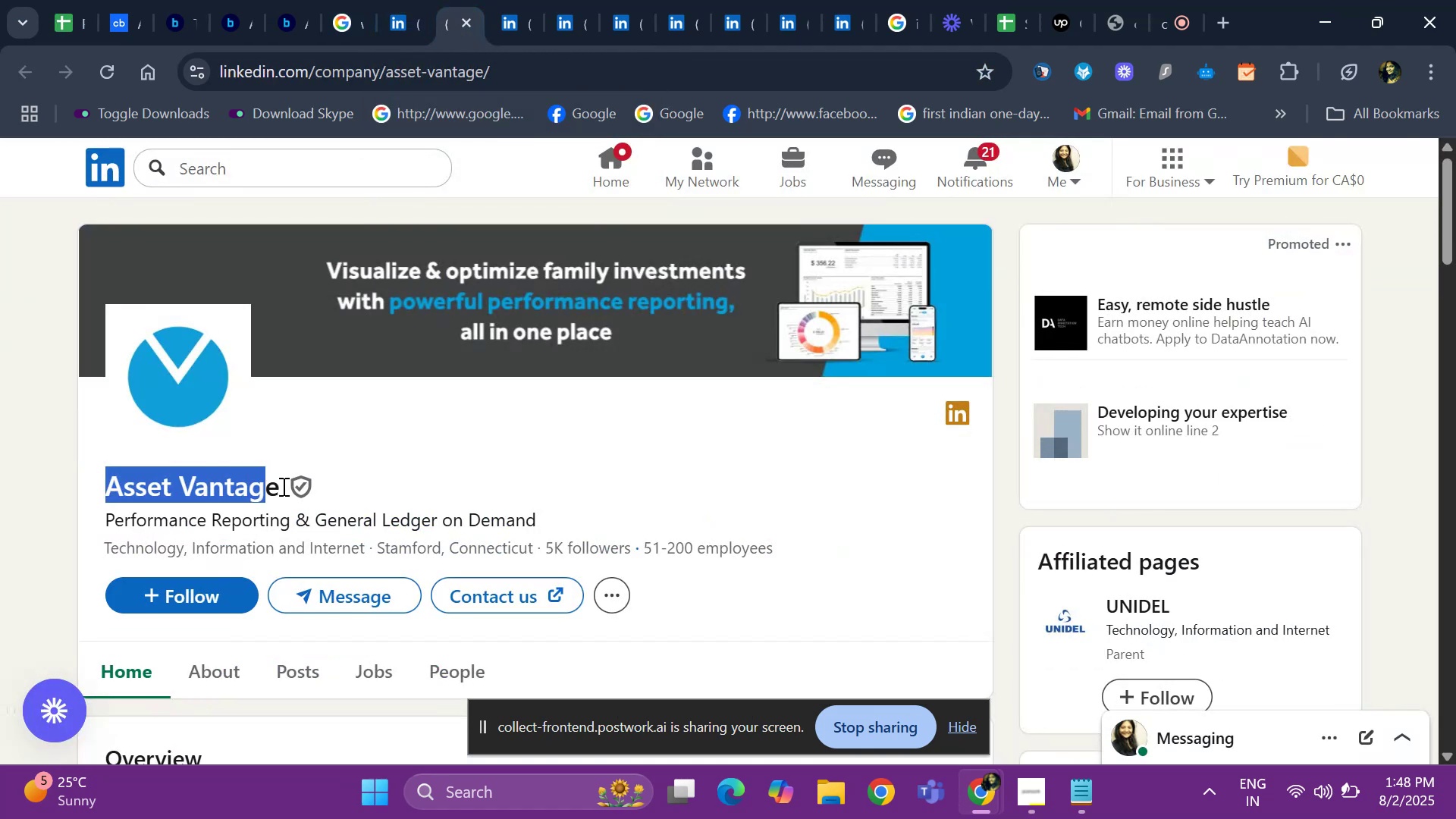 
left_click_drag(start_coordinate=[280, 488], to_coordinate=[68, 486])
 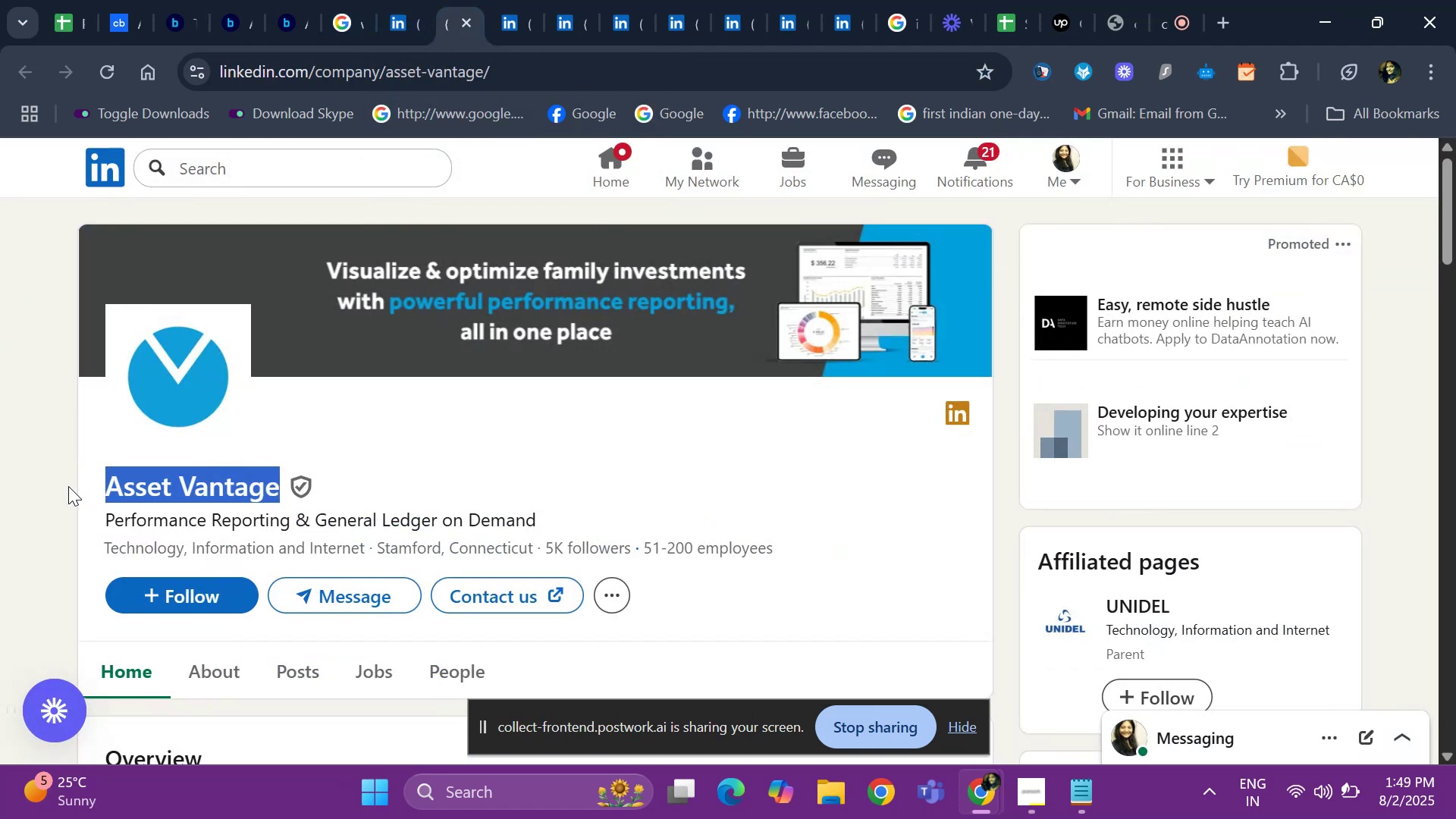 
key(Control+ControlLeft)
 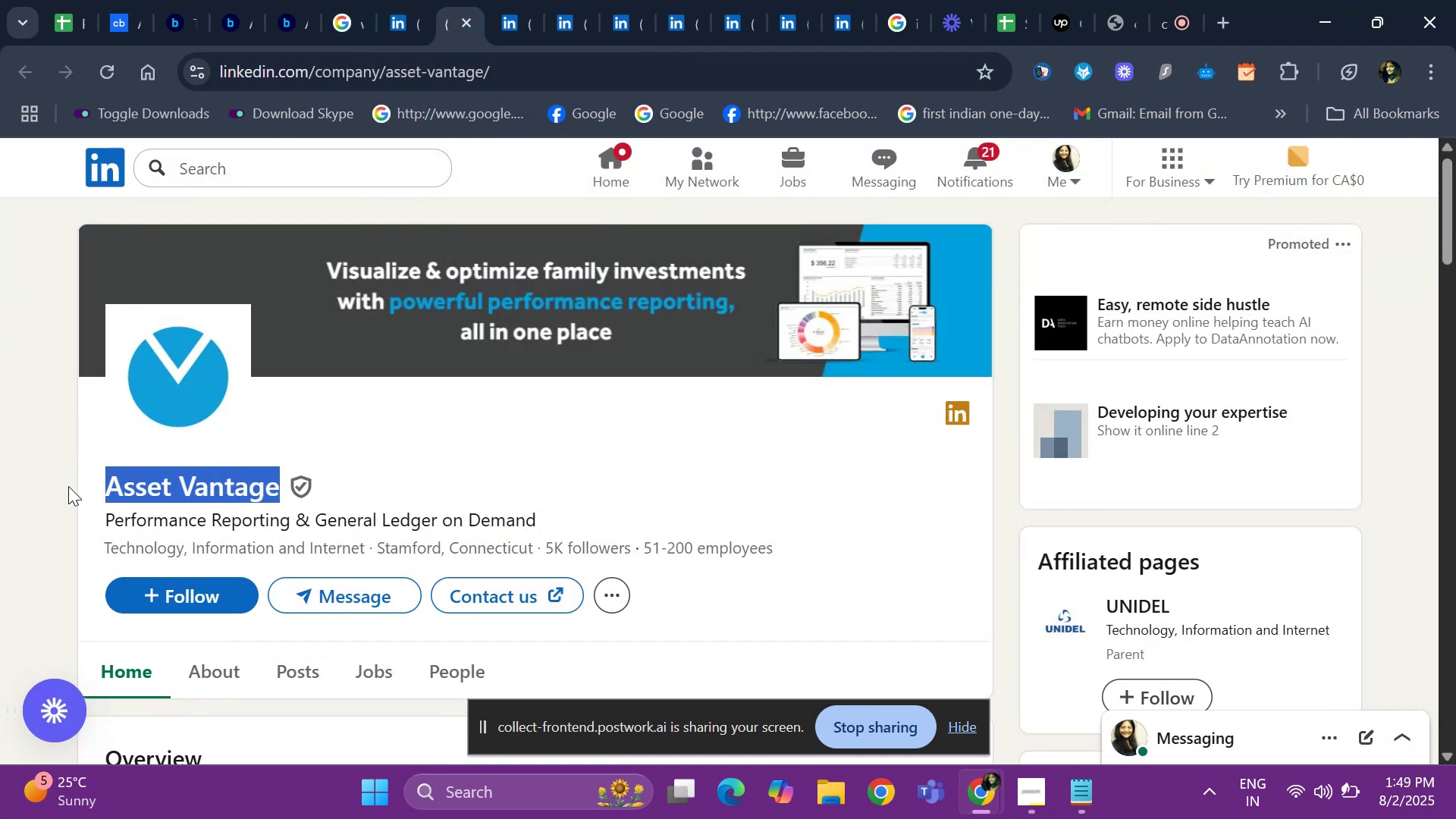 
key(Control+C)
 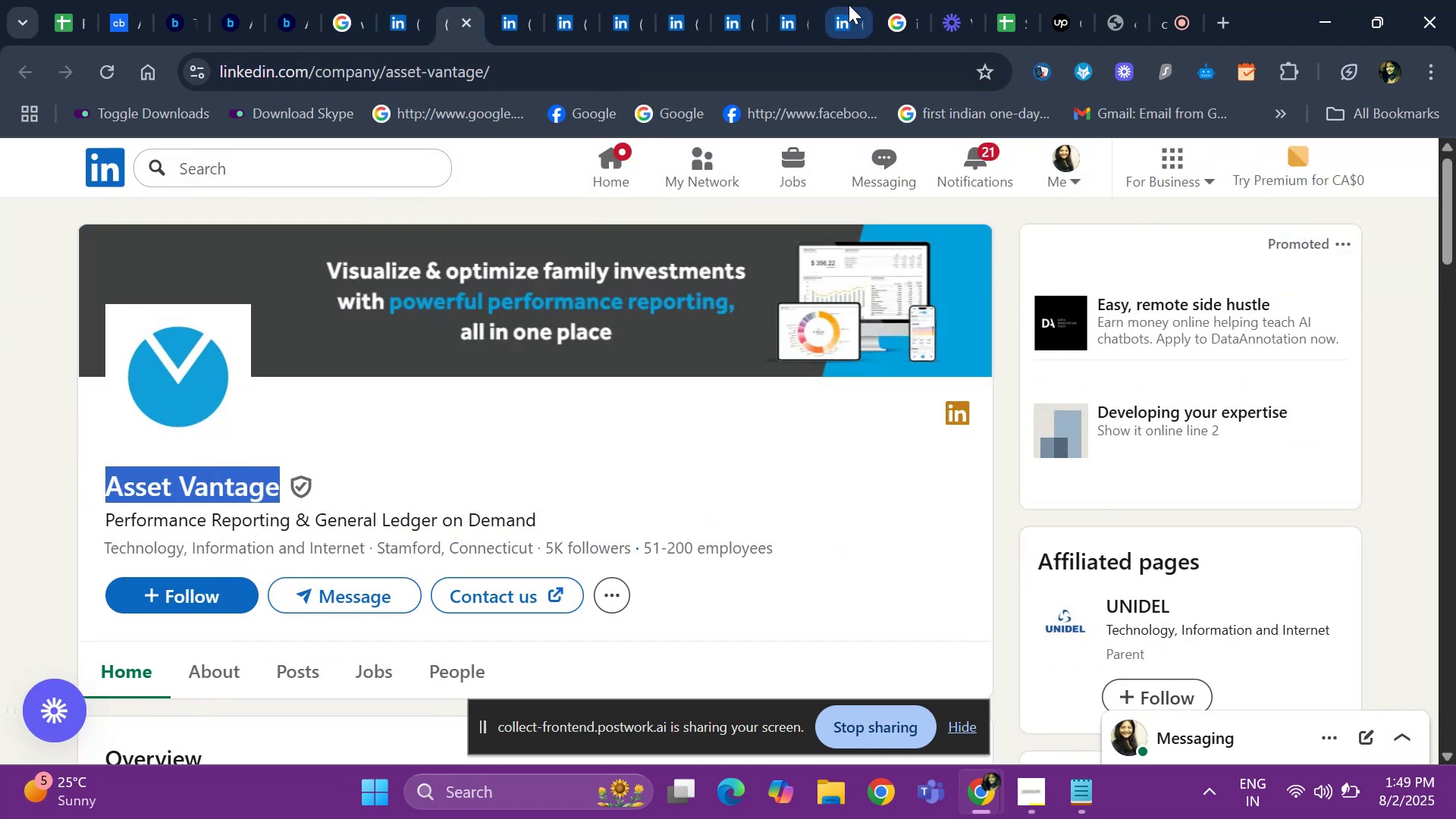 
left_click([875, 5])
 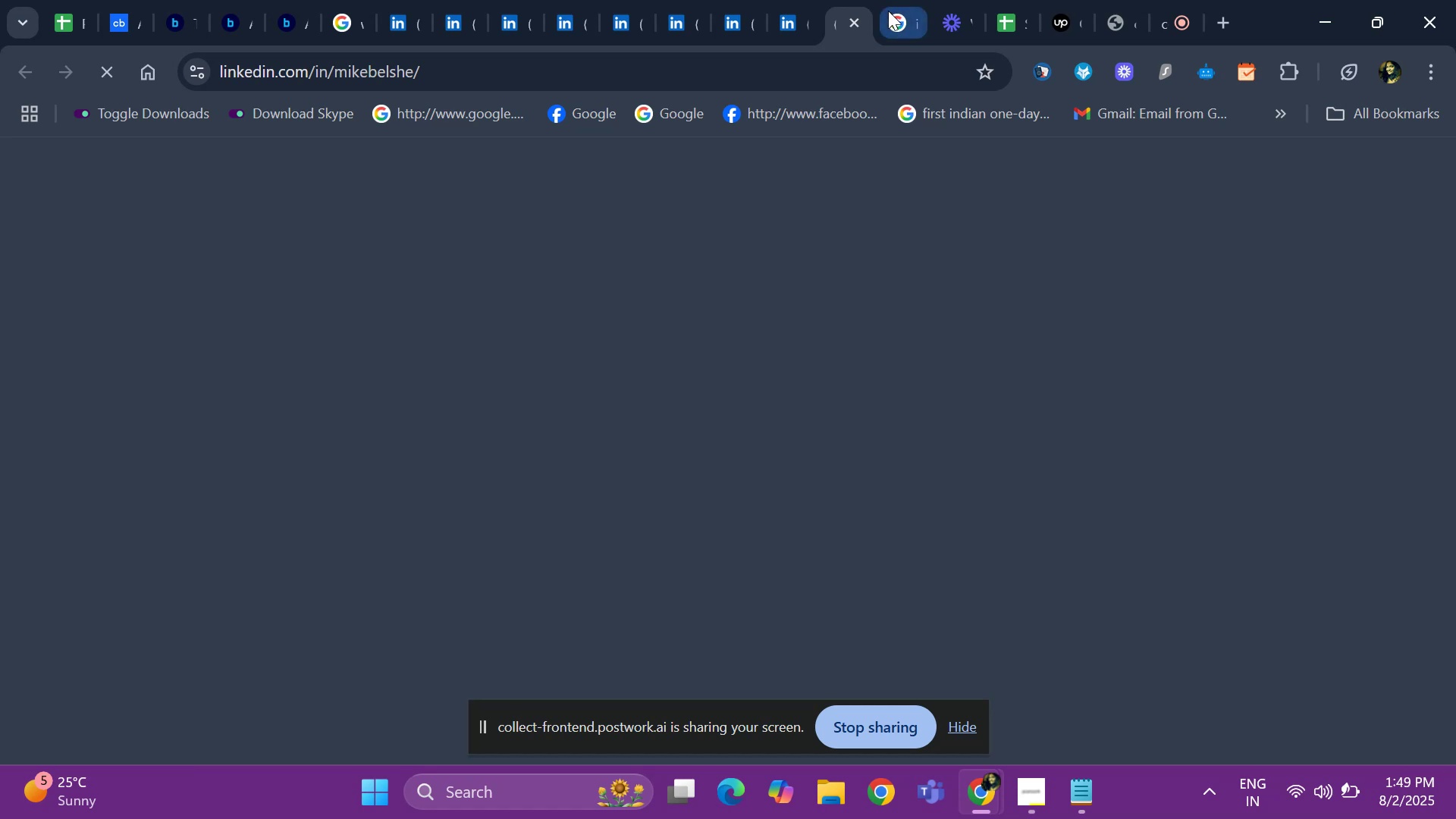 
left_click([888, 11])
 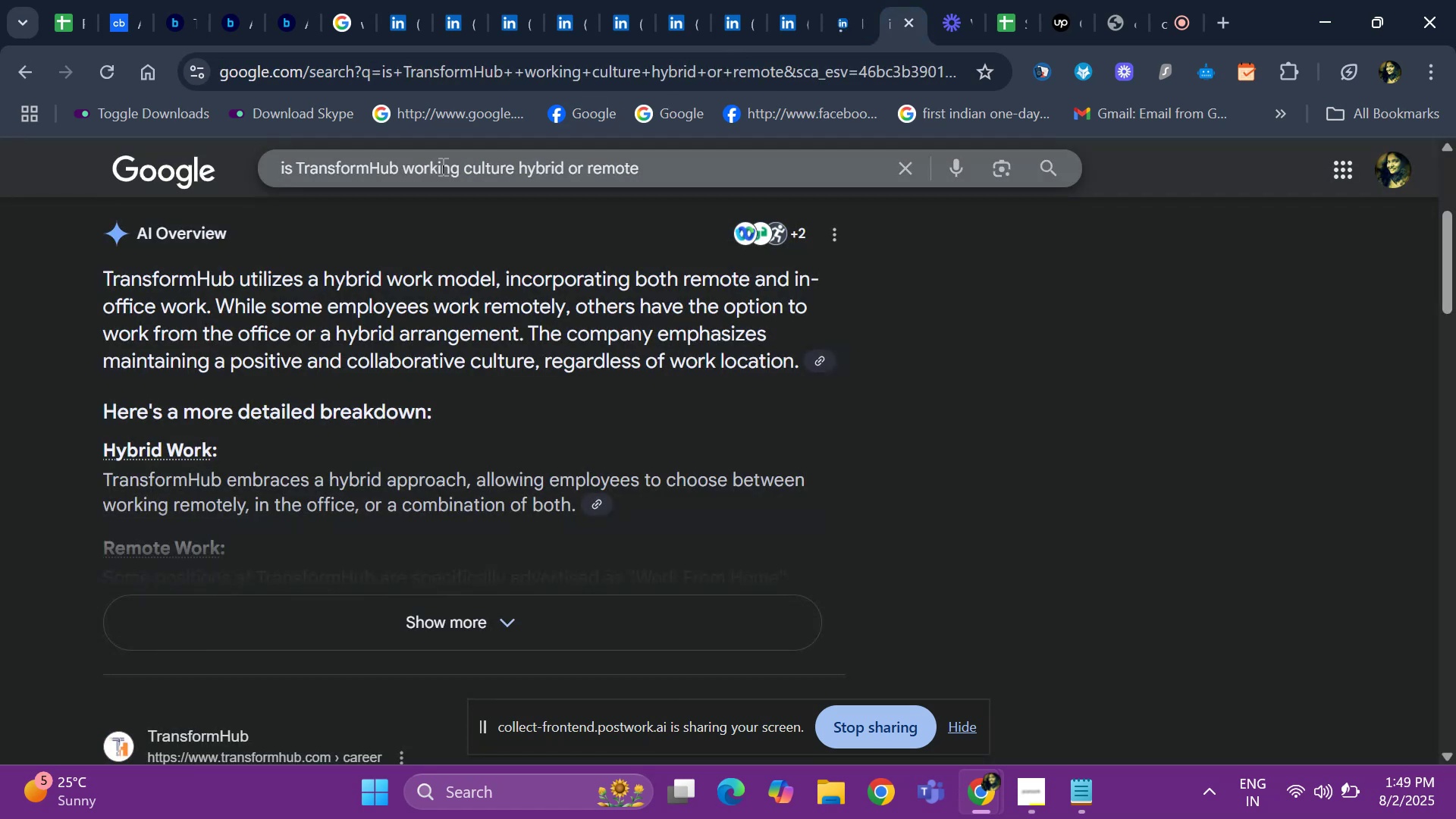 
left_click([450, 165])
 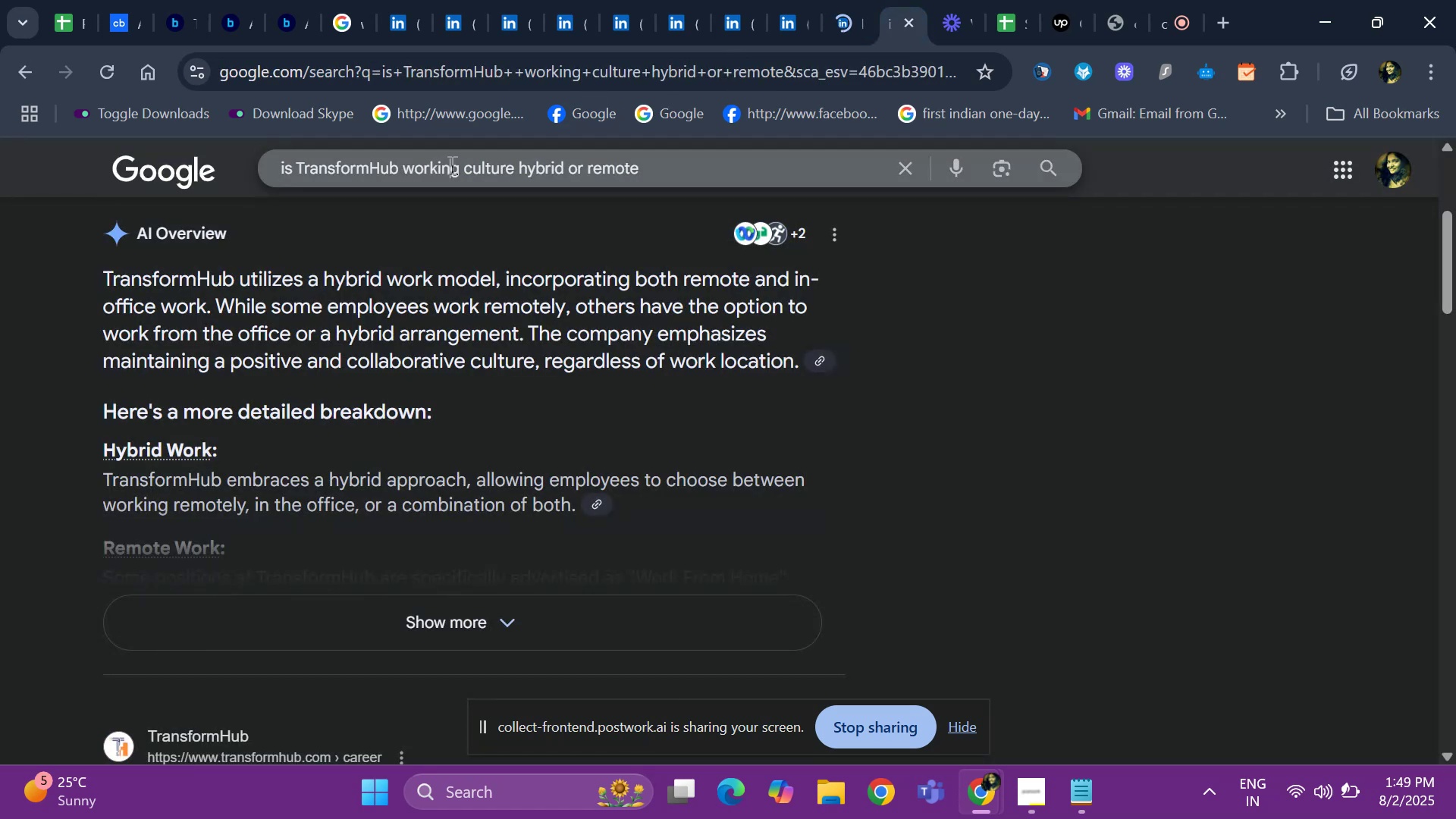 
key(ArrowRight)
 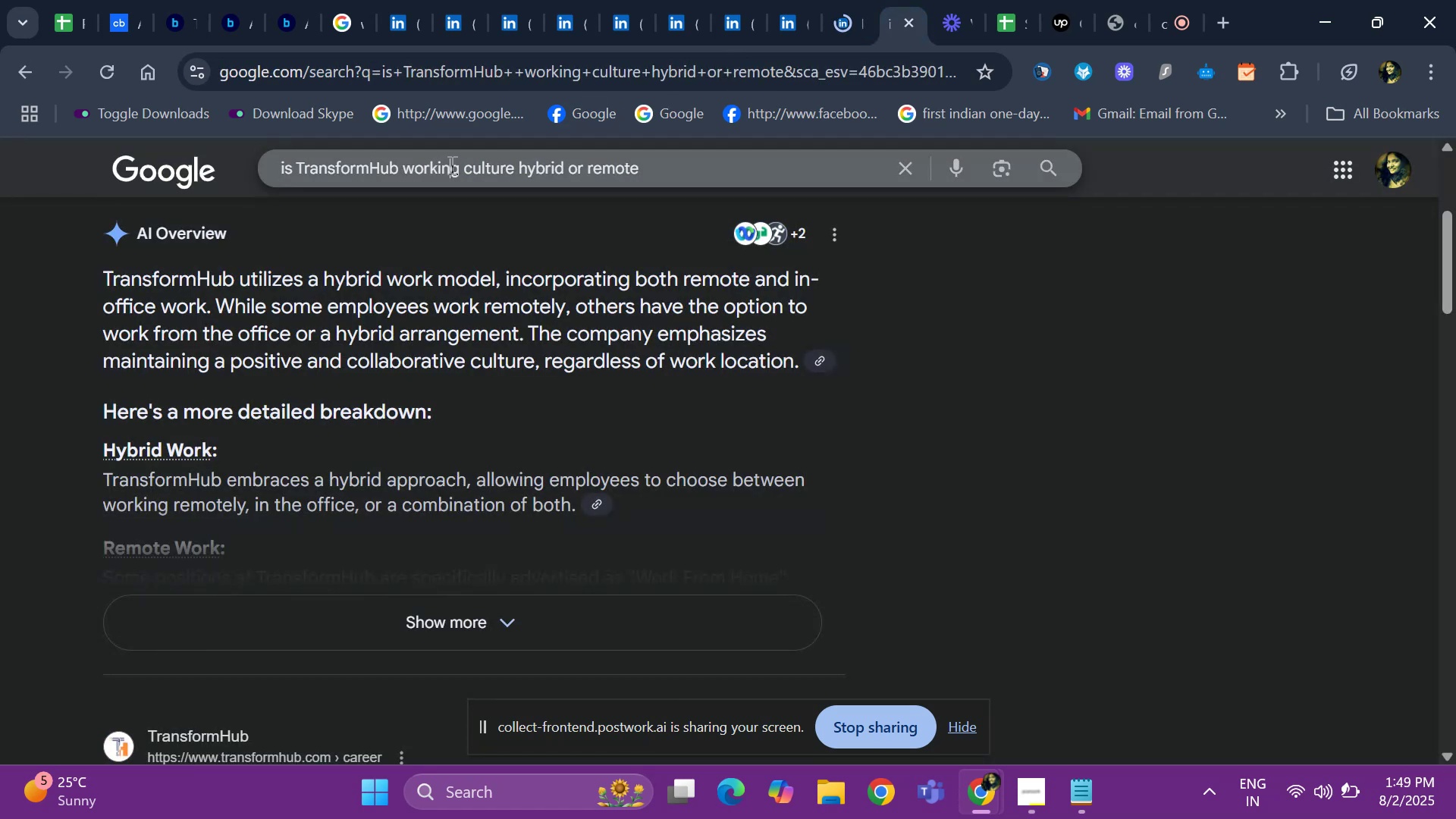 
key(ArrowRight)
 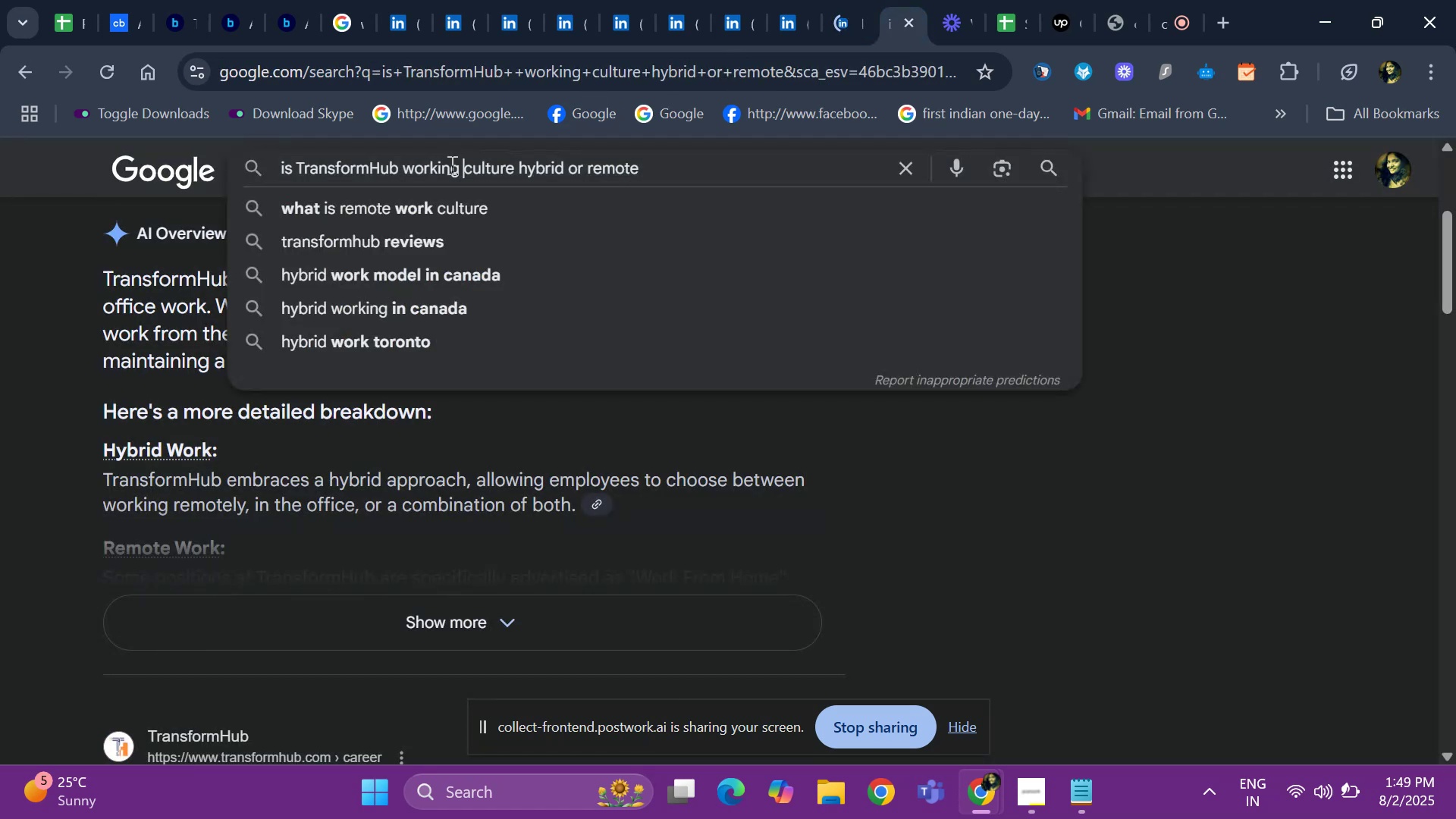 
key(ArrowRight)
 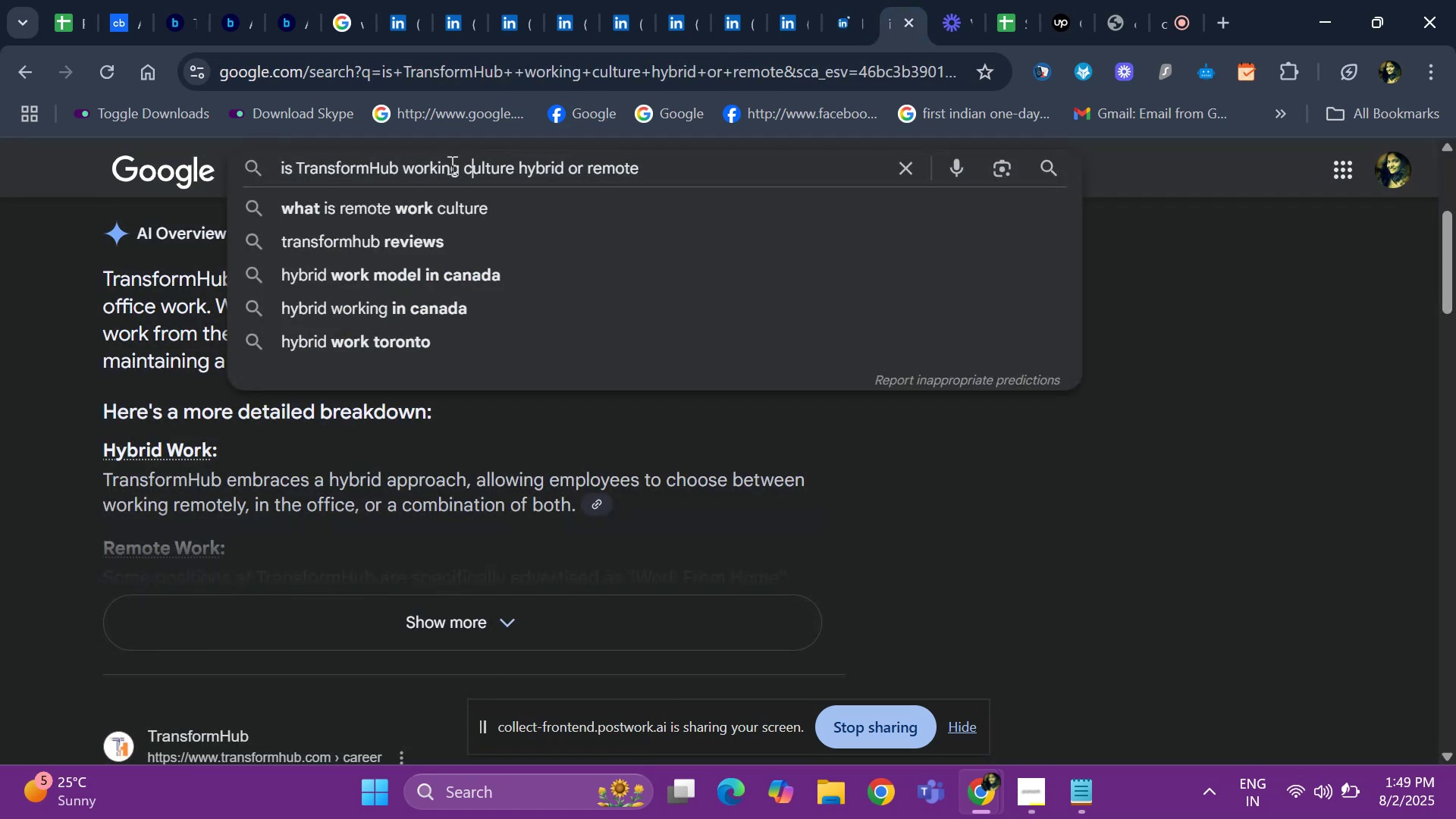 
key(ArrowRight)
 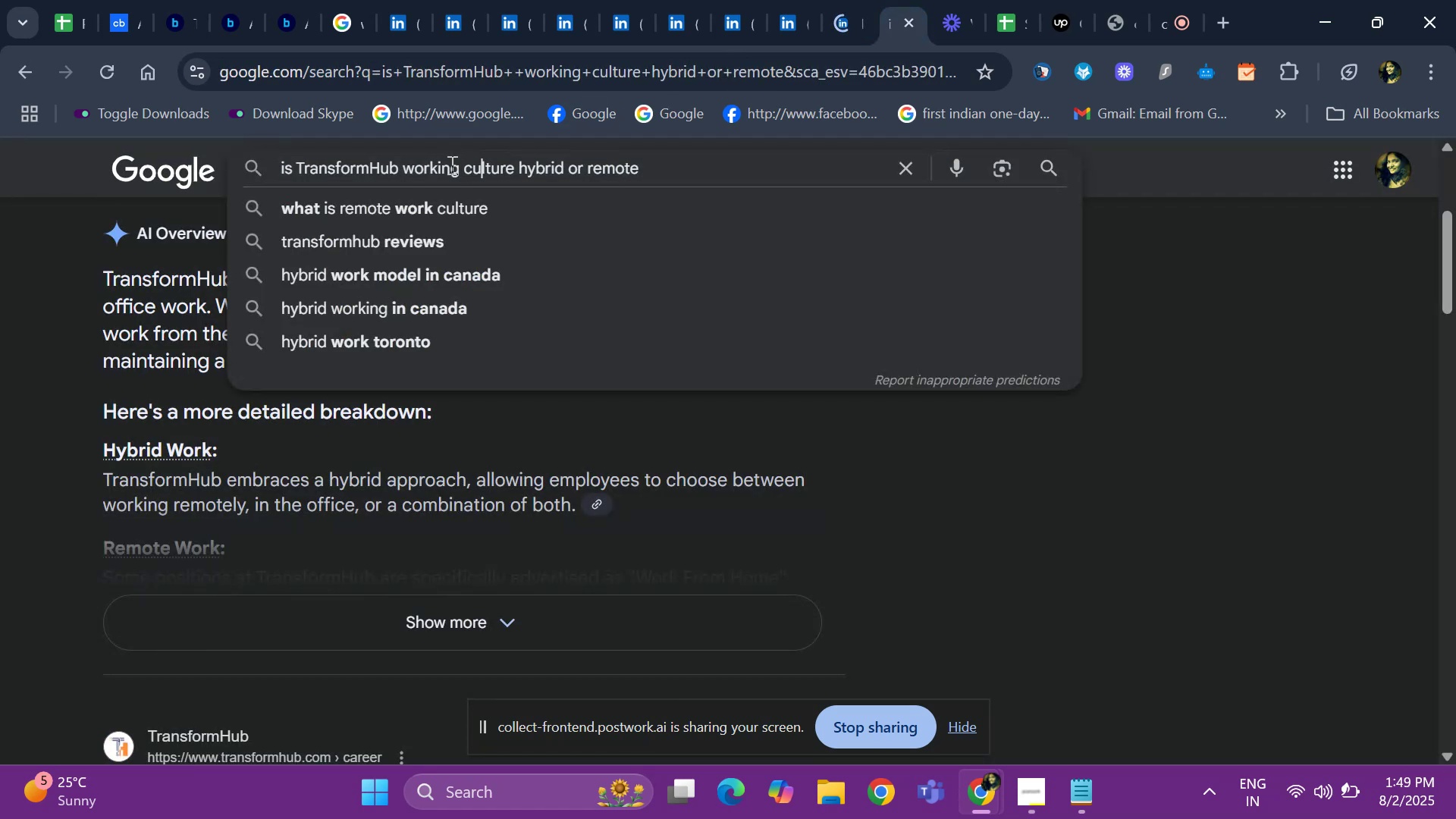 
key(ArrowLeft)
 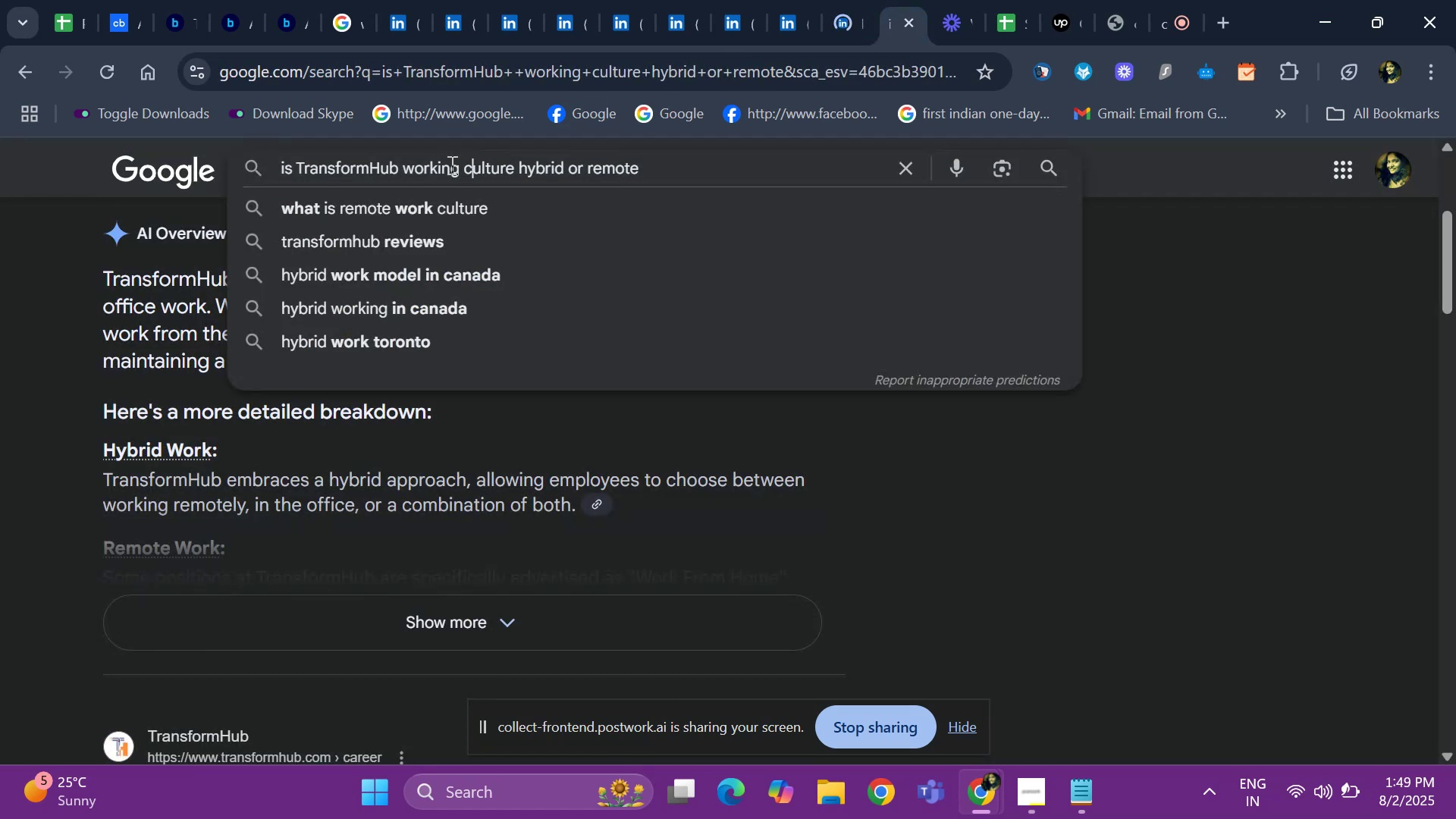 
key(ArrowLeft)
 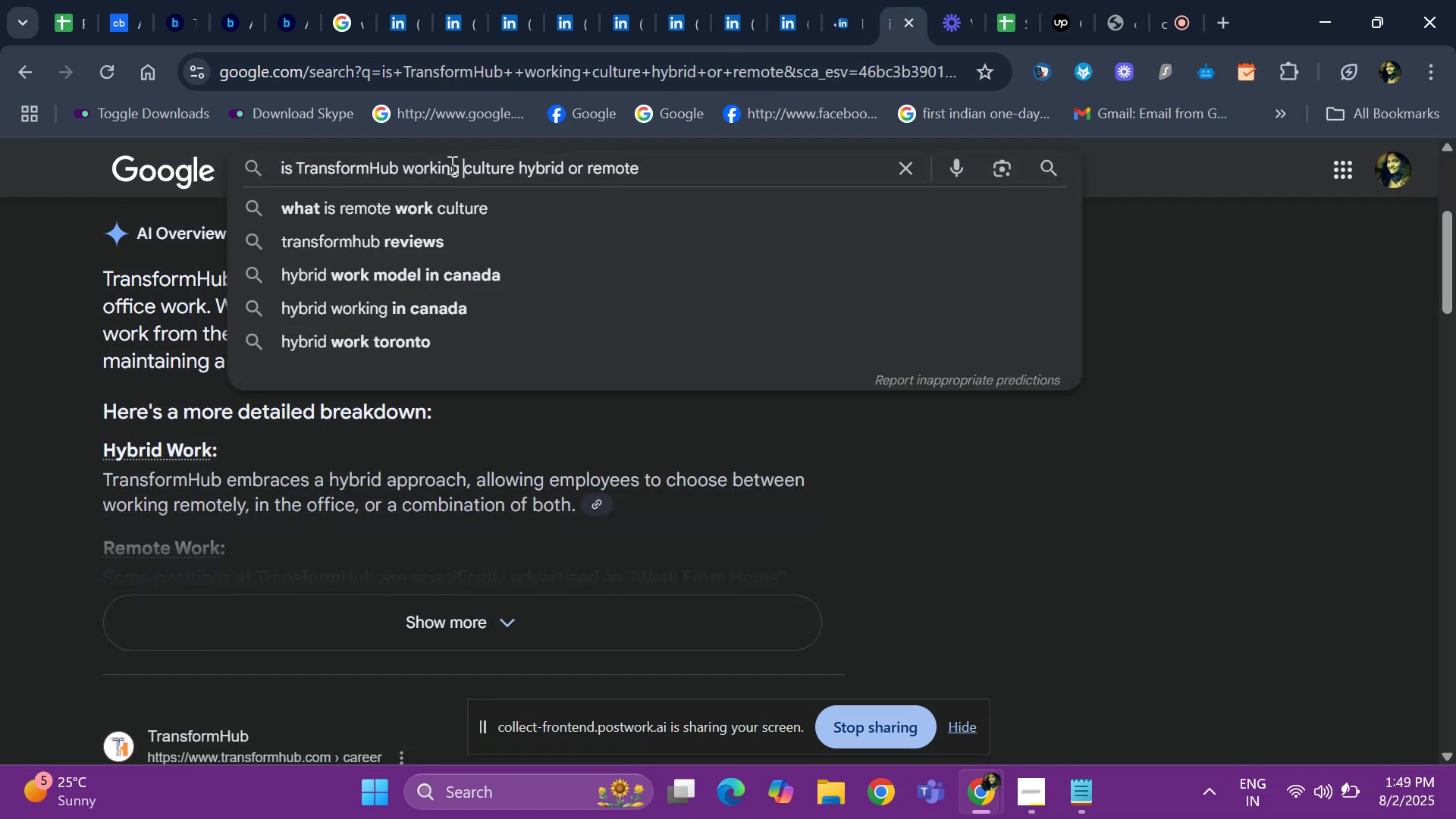 
key(ArrowLeft)
 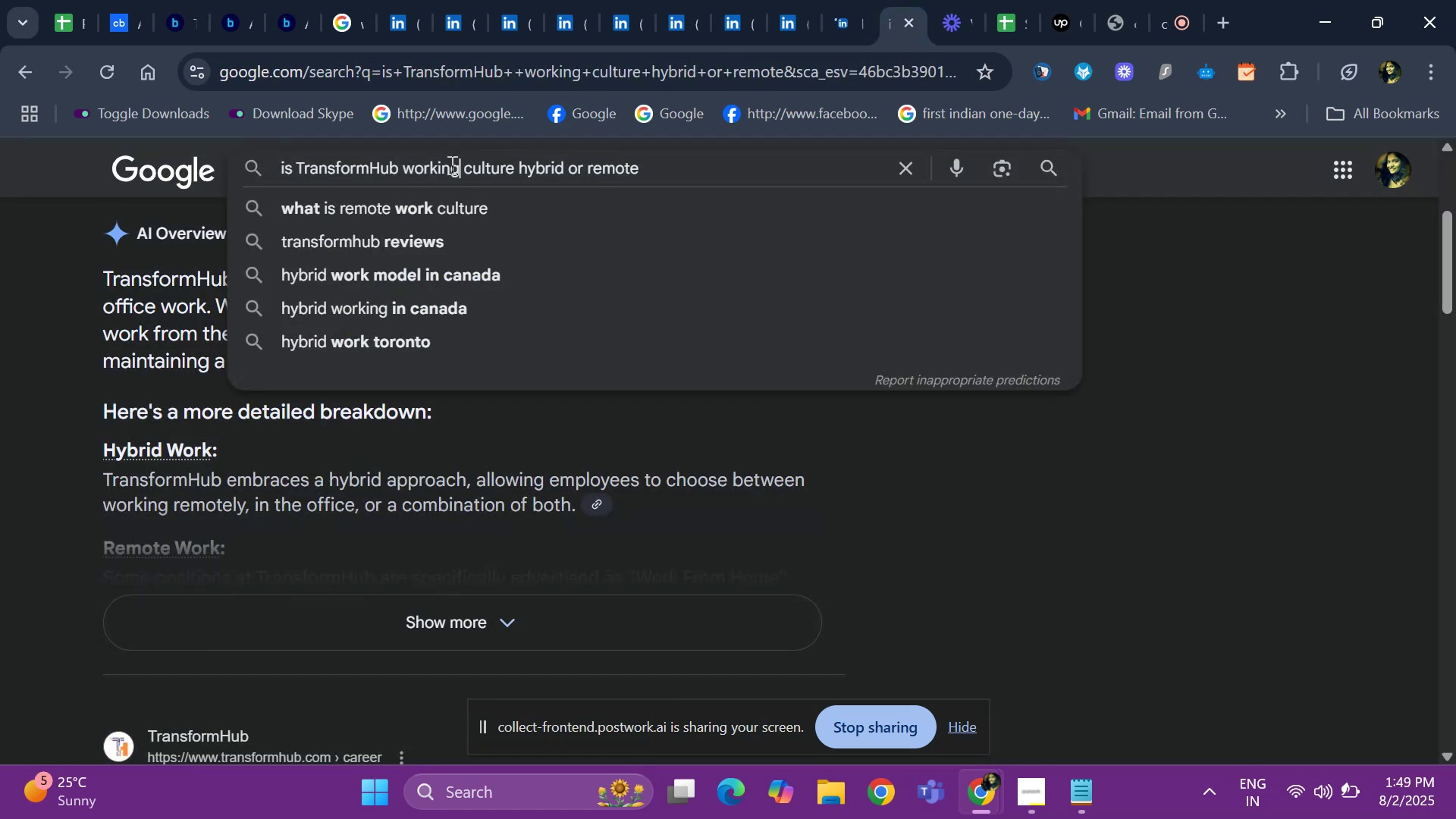 
key(ArrowLeft)
 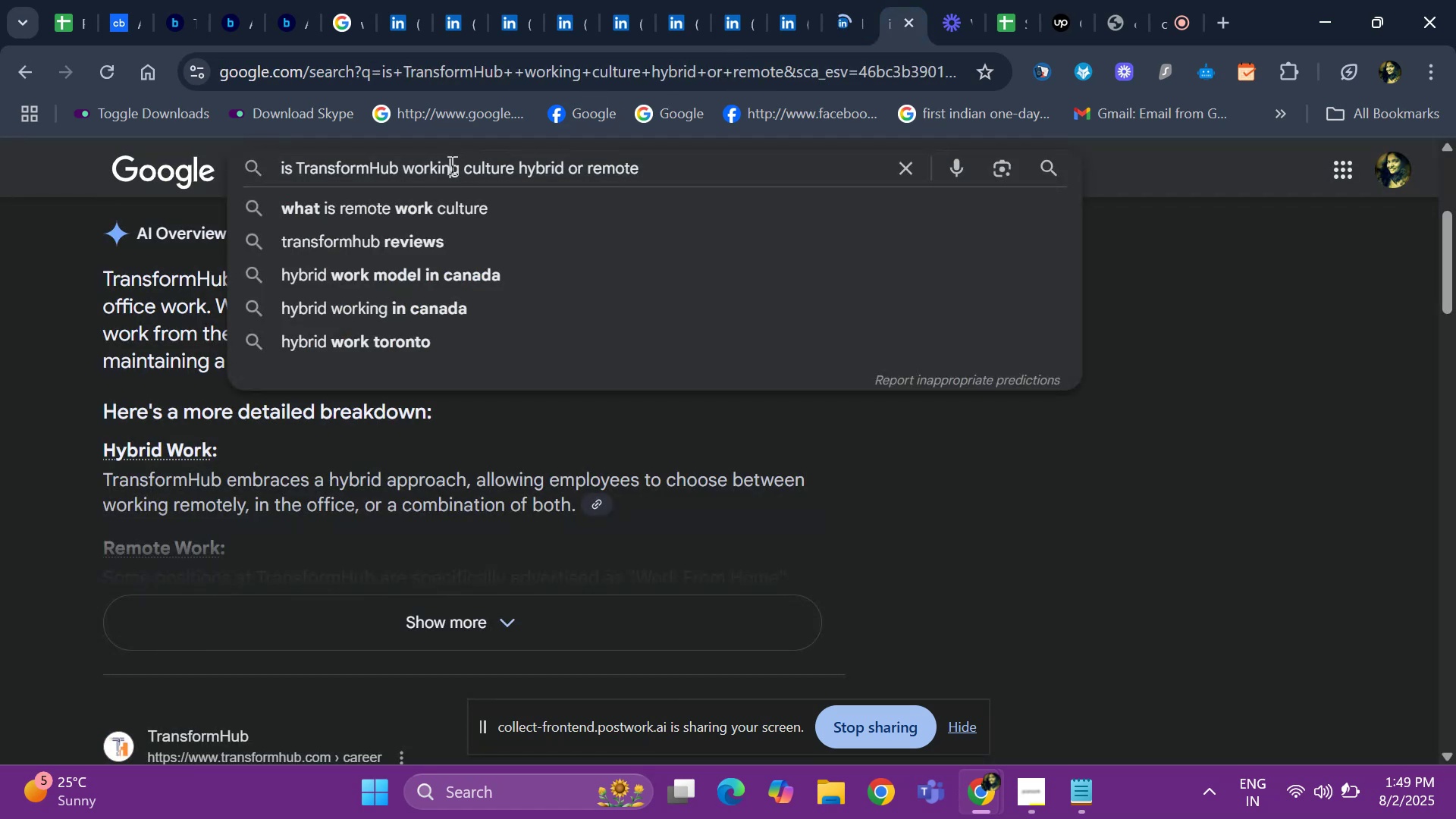 
key(ArrowLeft)
 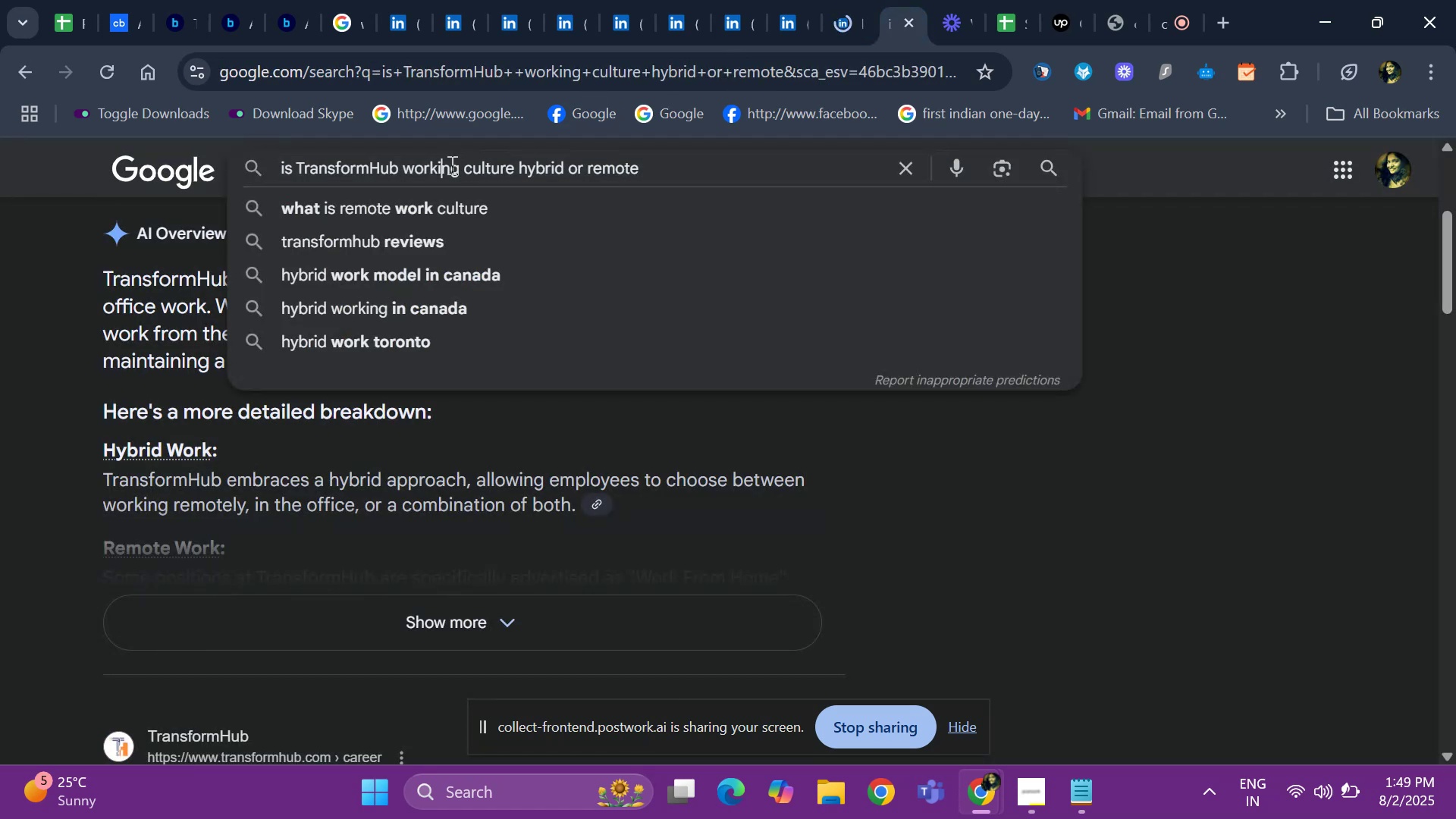 
key(ArrowLeft)
 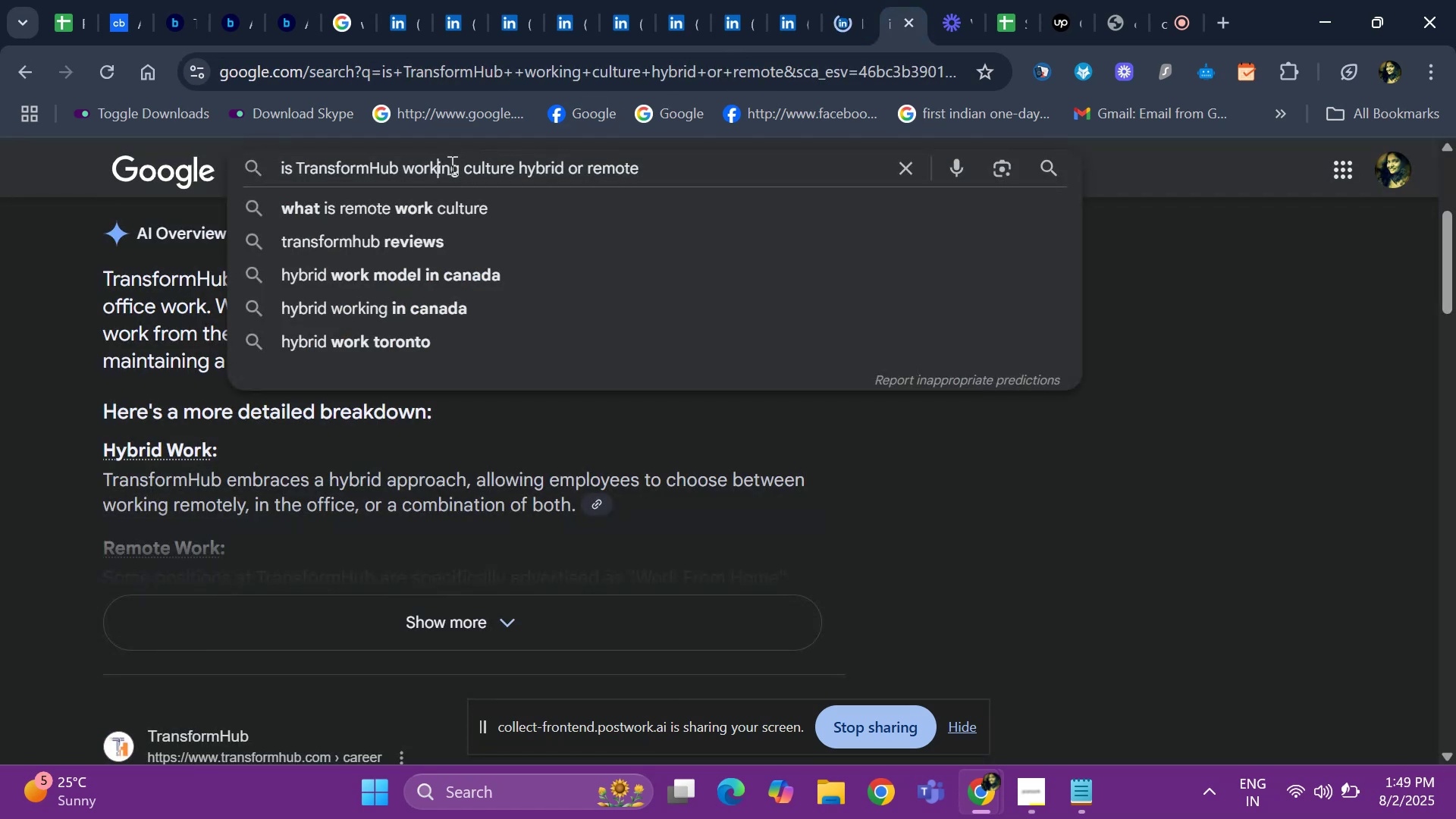 
key(ArrowLeft)
 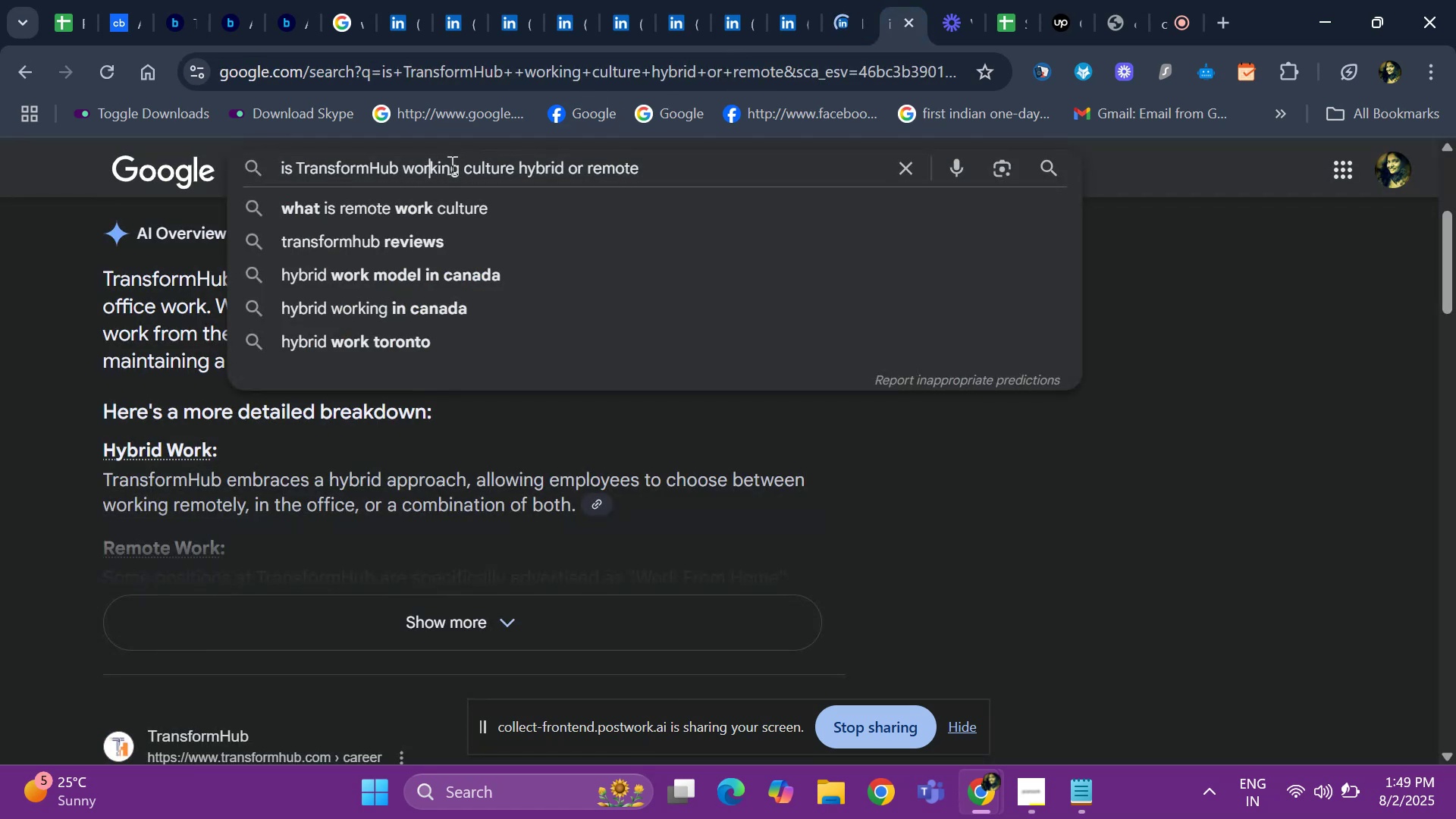 
key(ArrowLeft)
 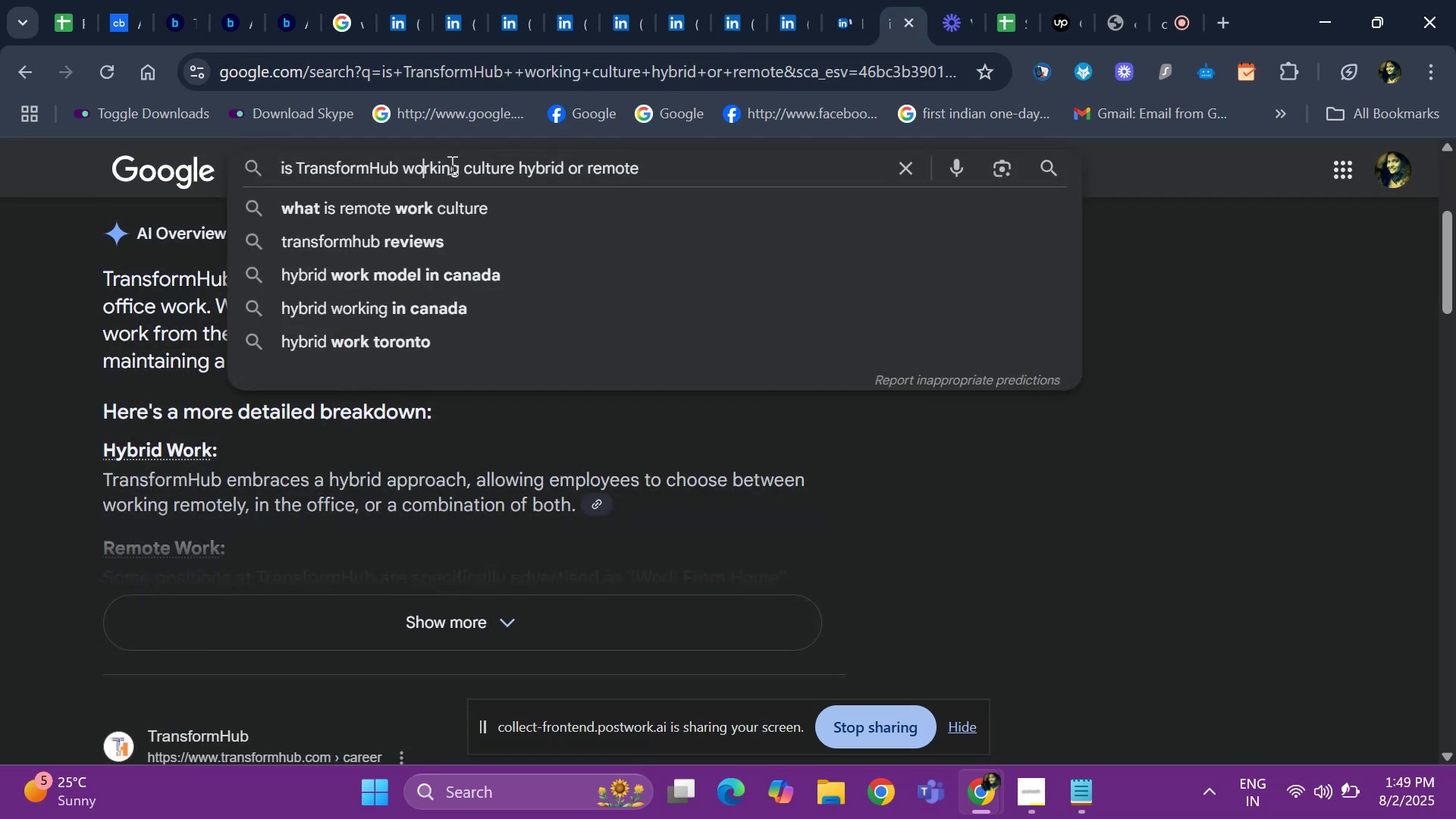 
key(ArrowLeft)
 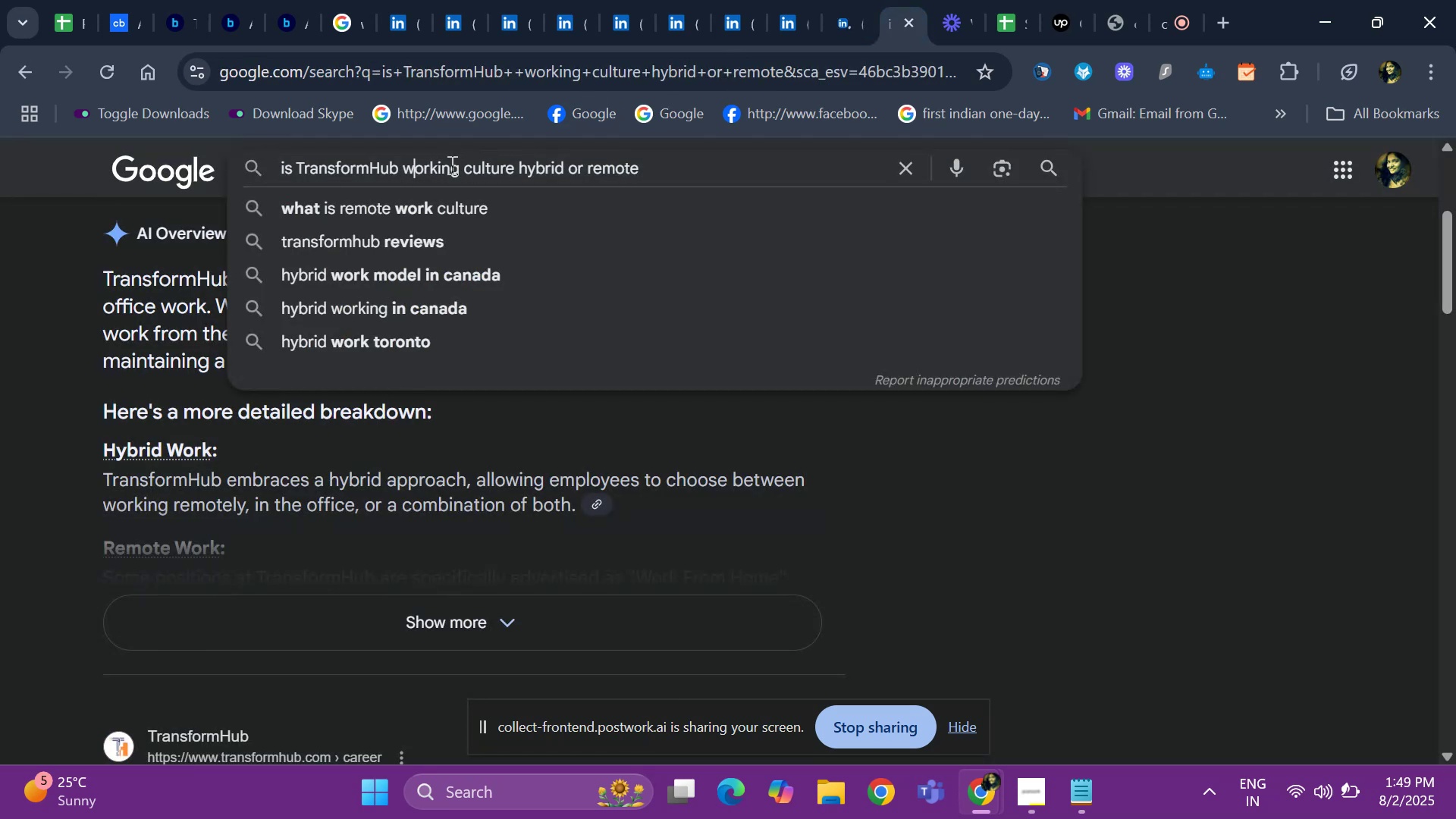 
key(ArrowLeft)
 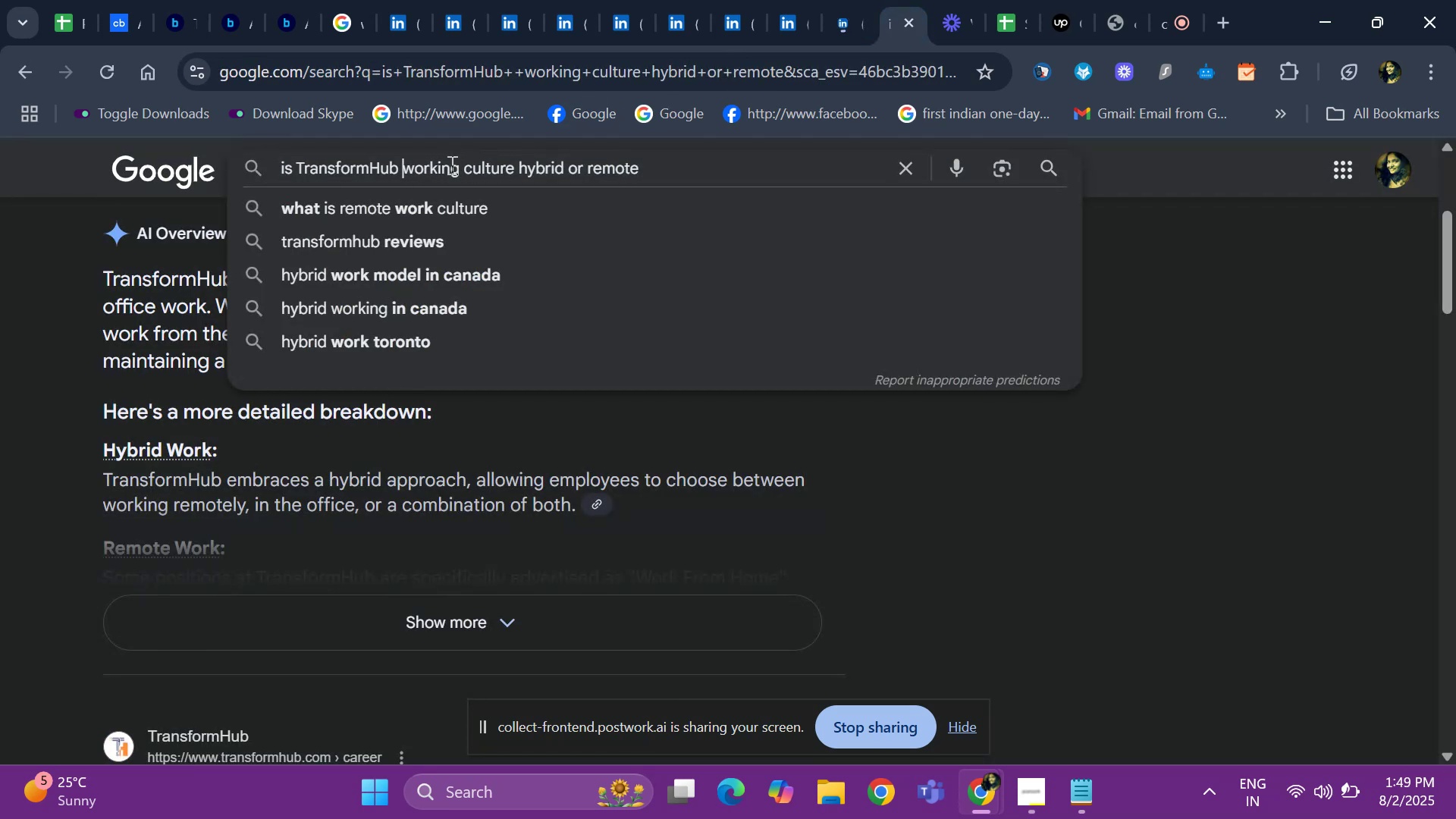 
key(ArrowLeft)
 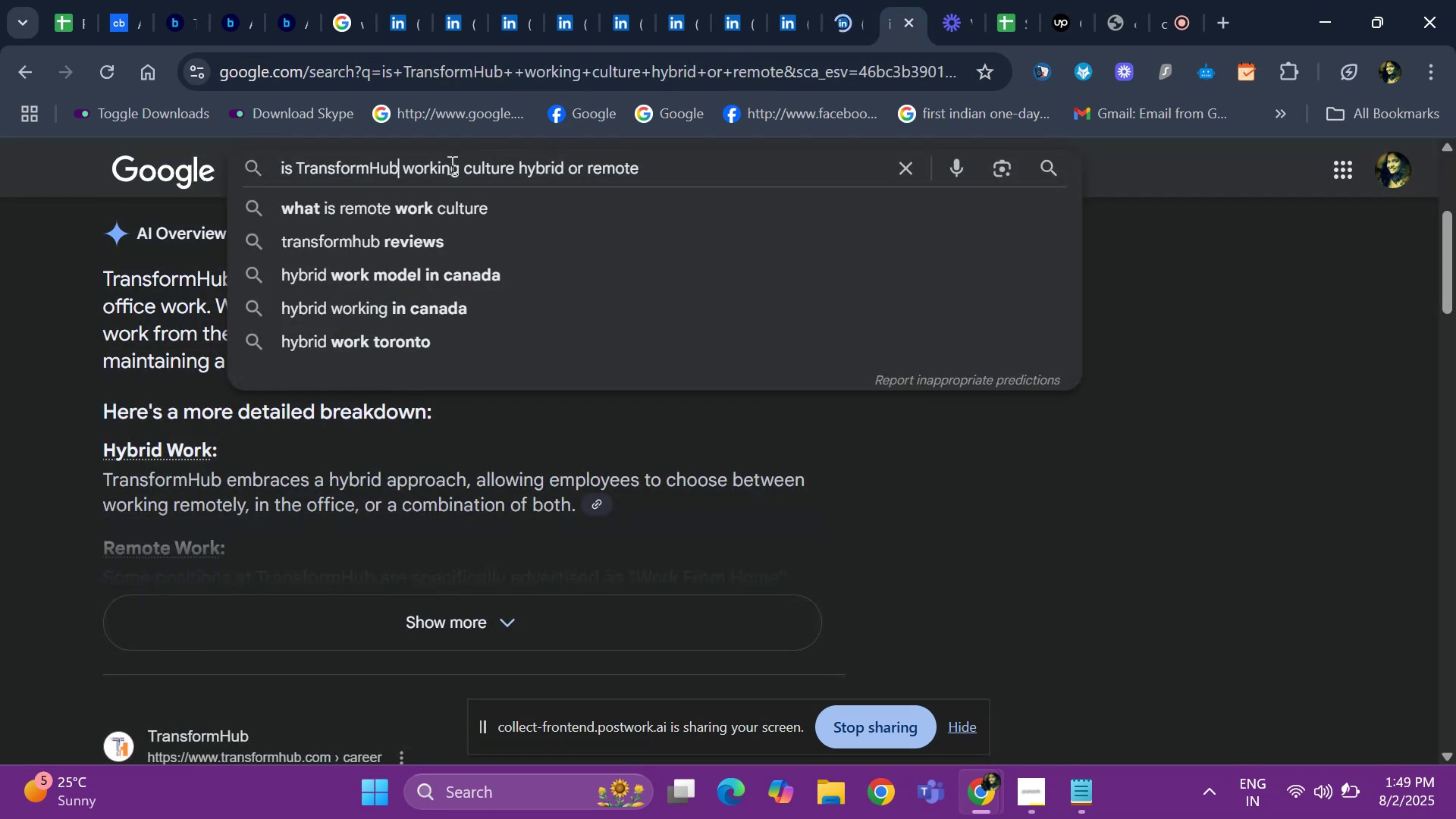 
hold_key(key=Backspace, duration=0.73)
 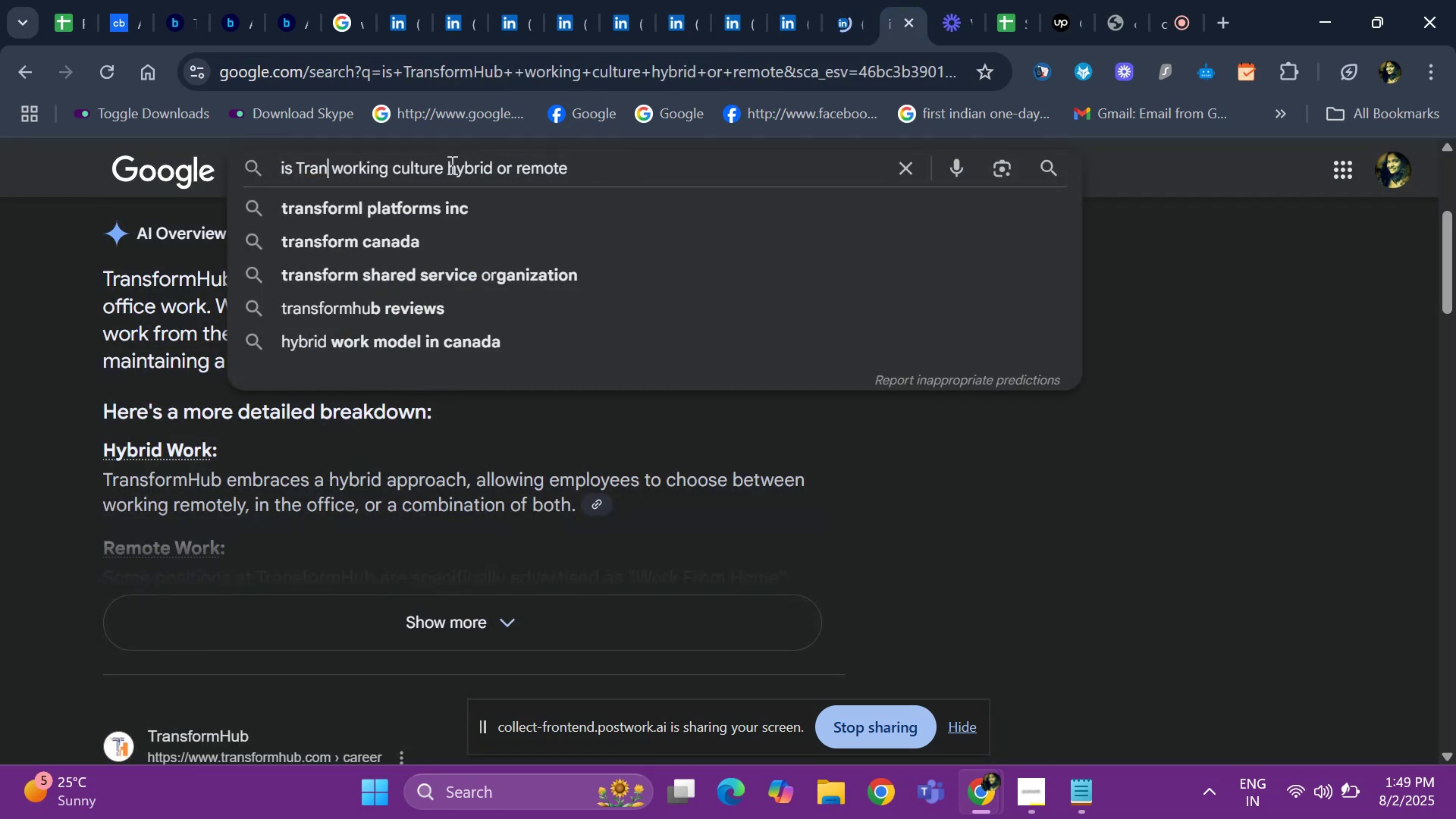 
key(Backspace)
 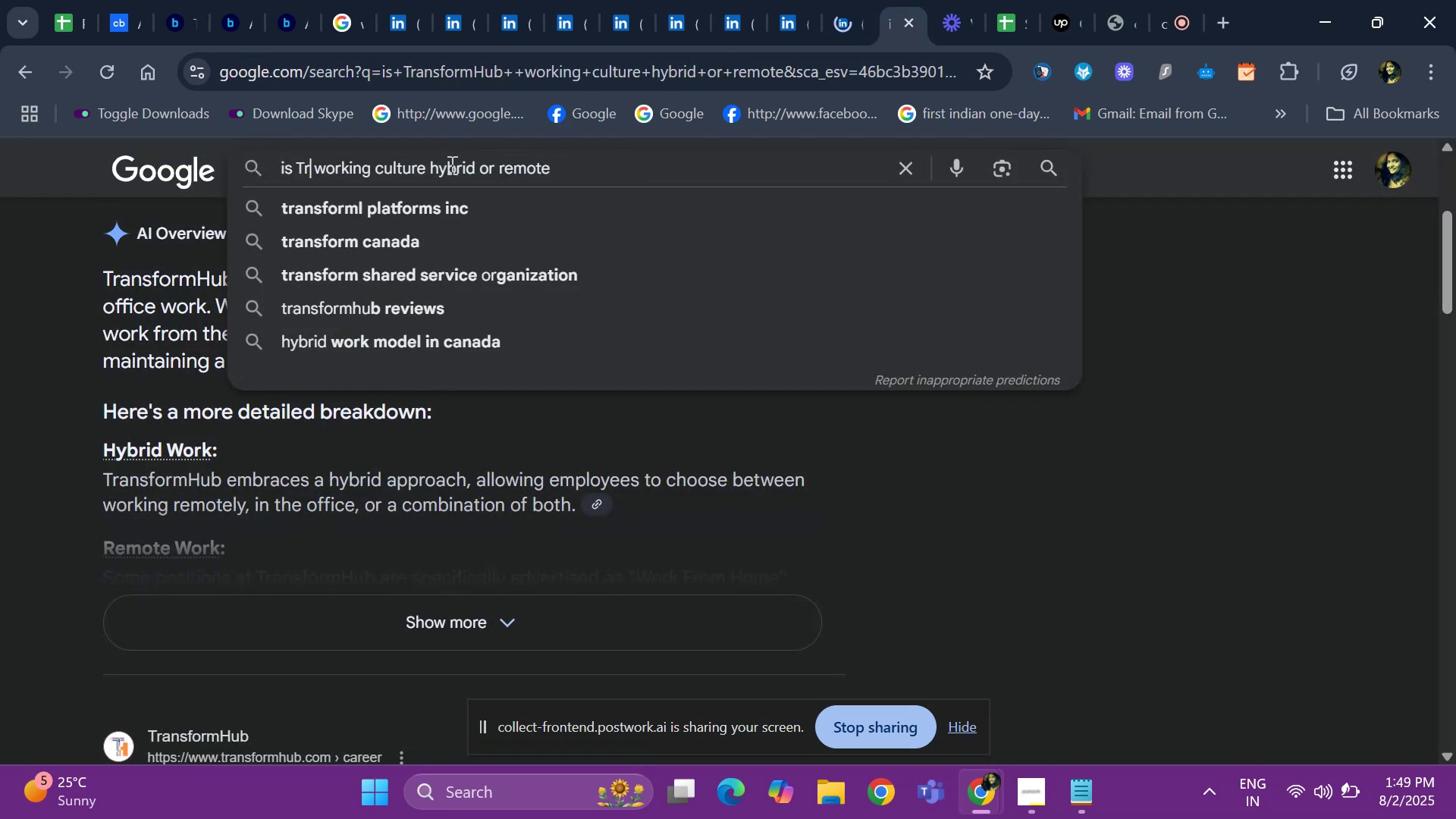 
key(Backspace)
 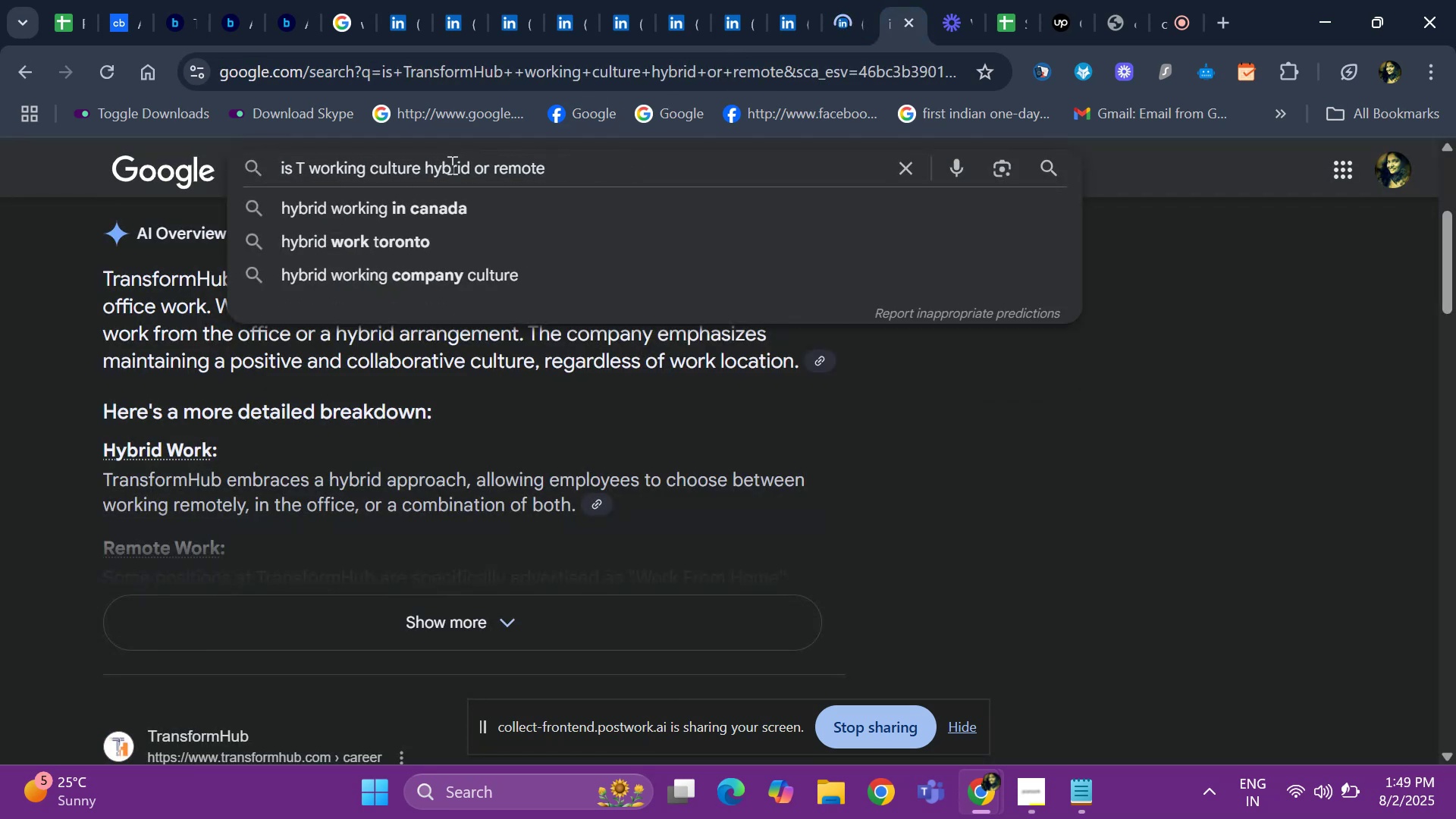 
key(Backspace)
 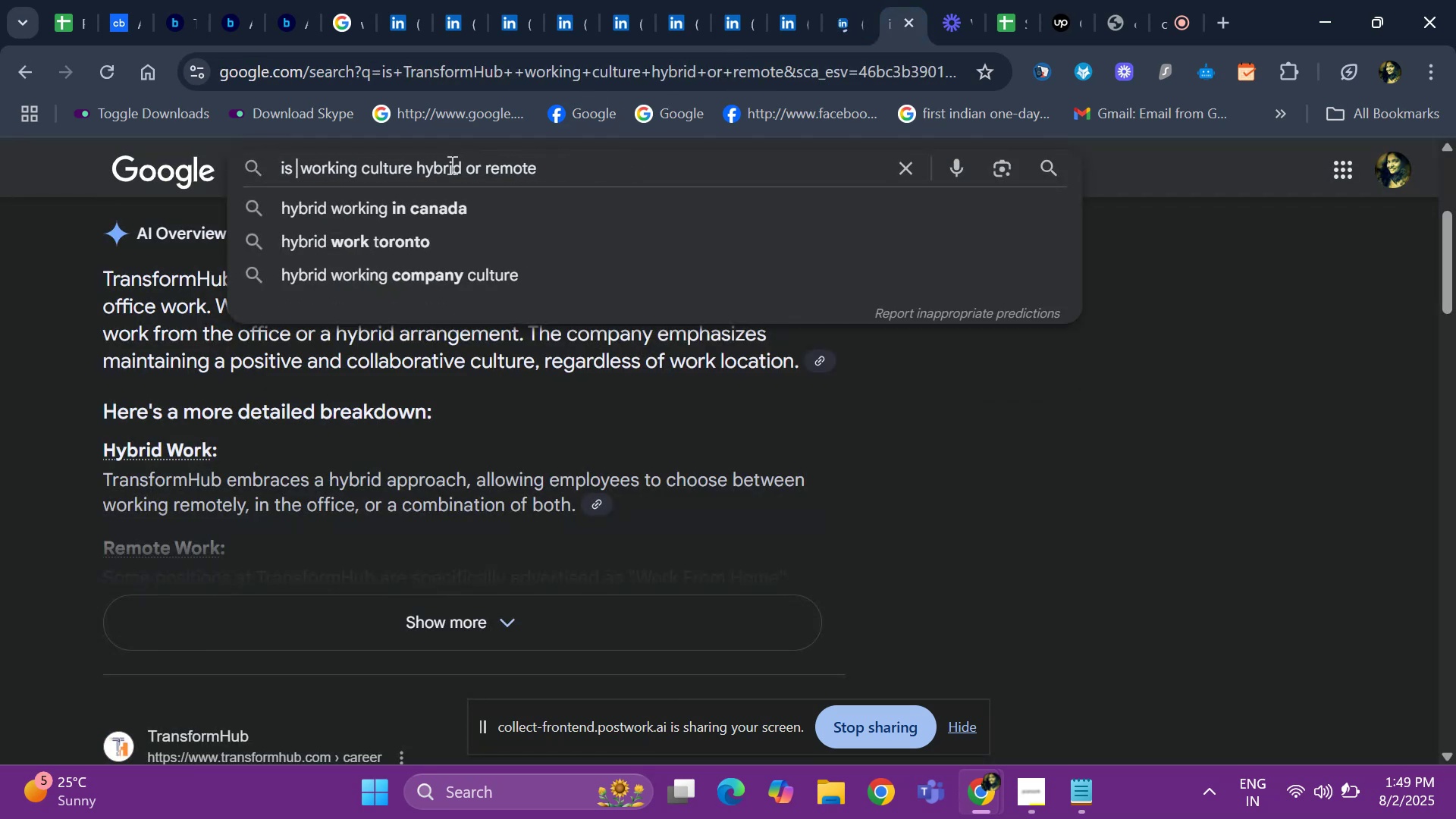 
key(Control+V)
 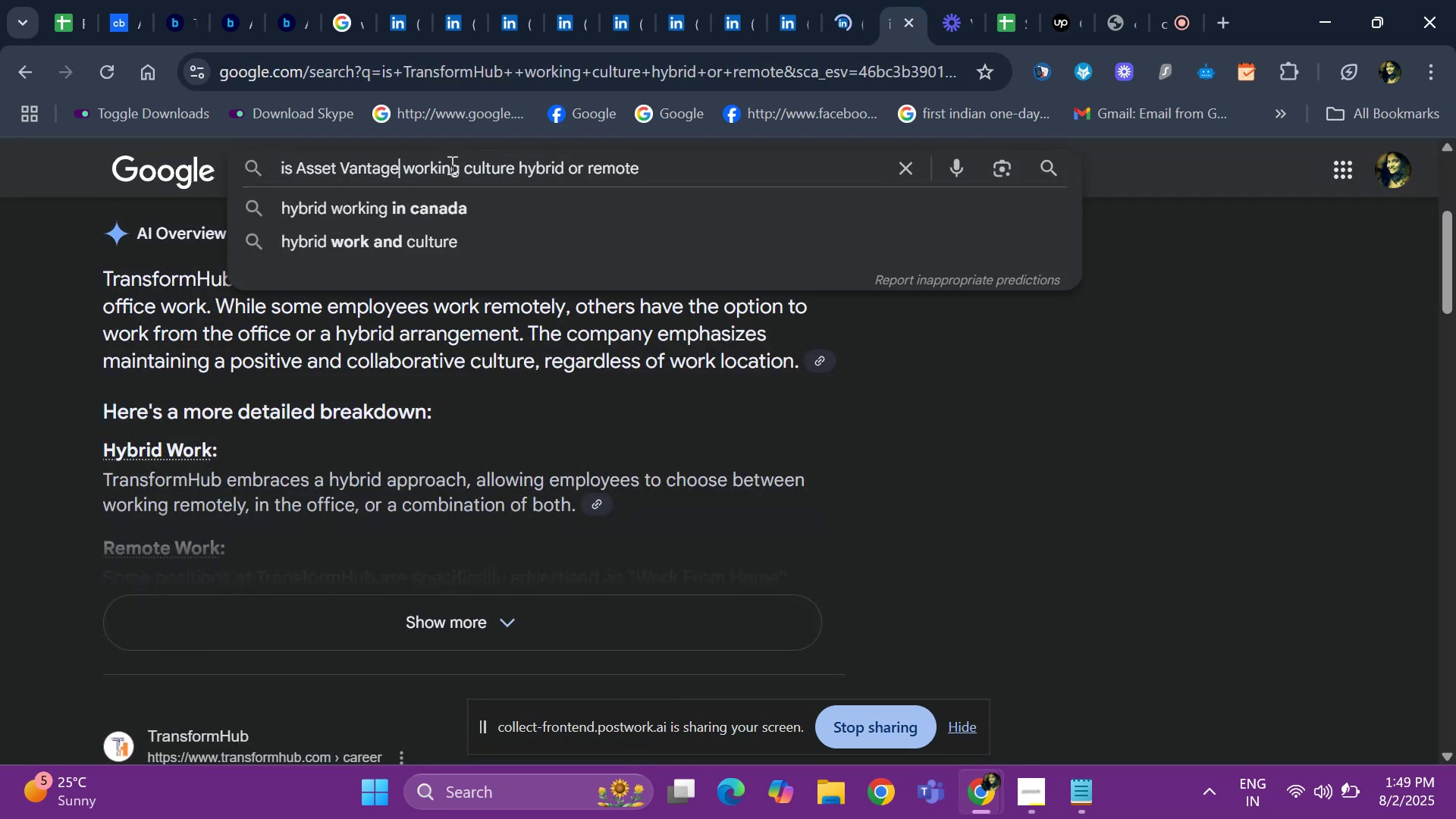 
key(Space)
 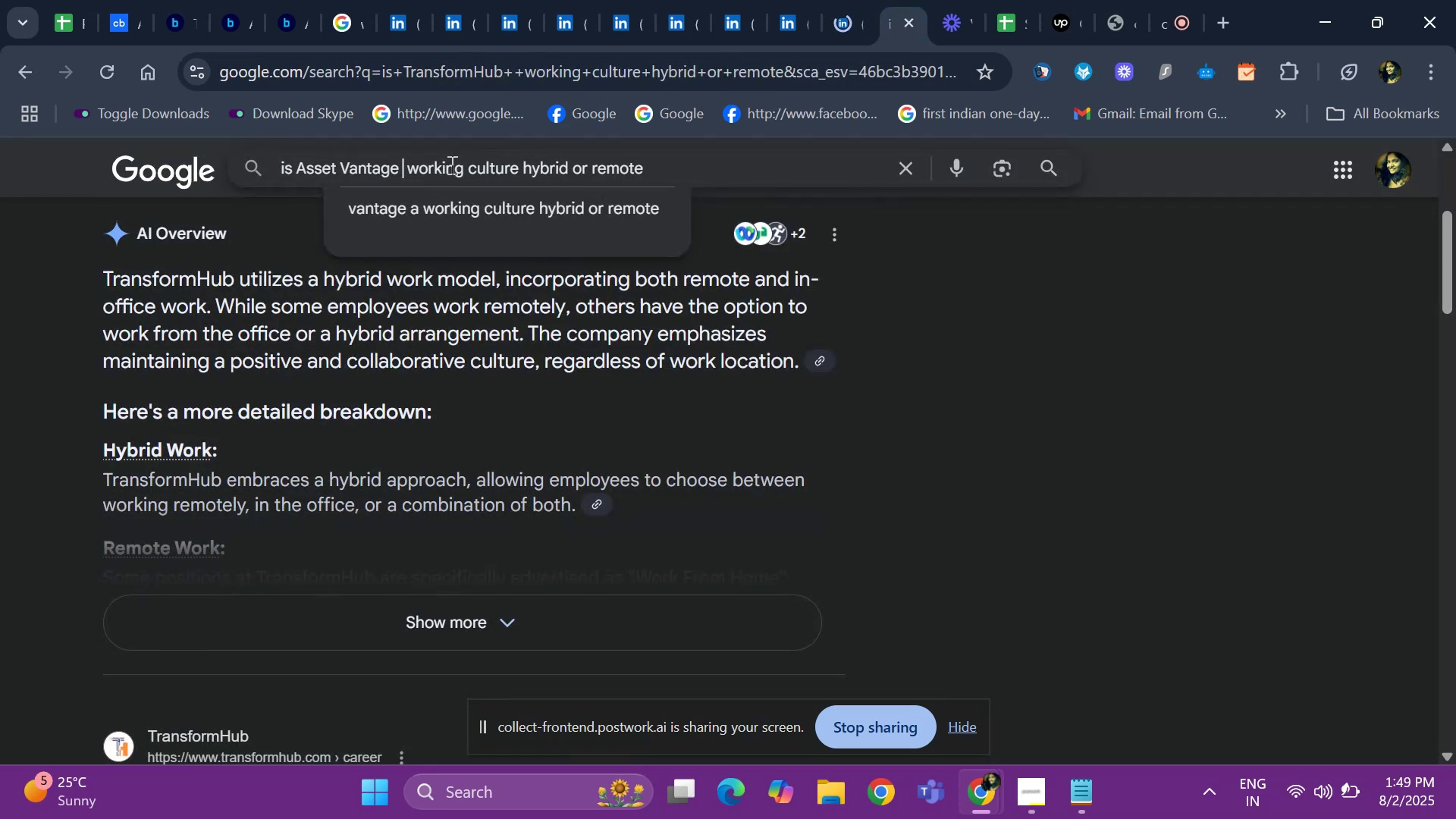 
key(Enter)
 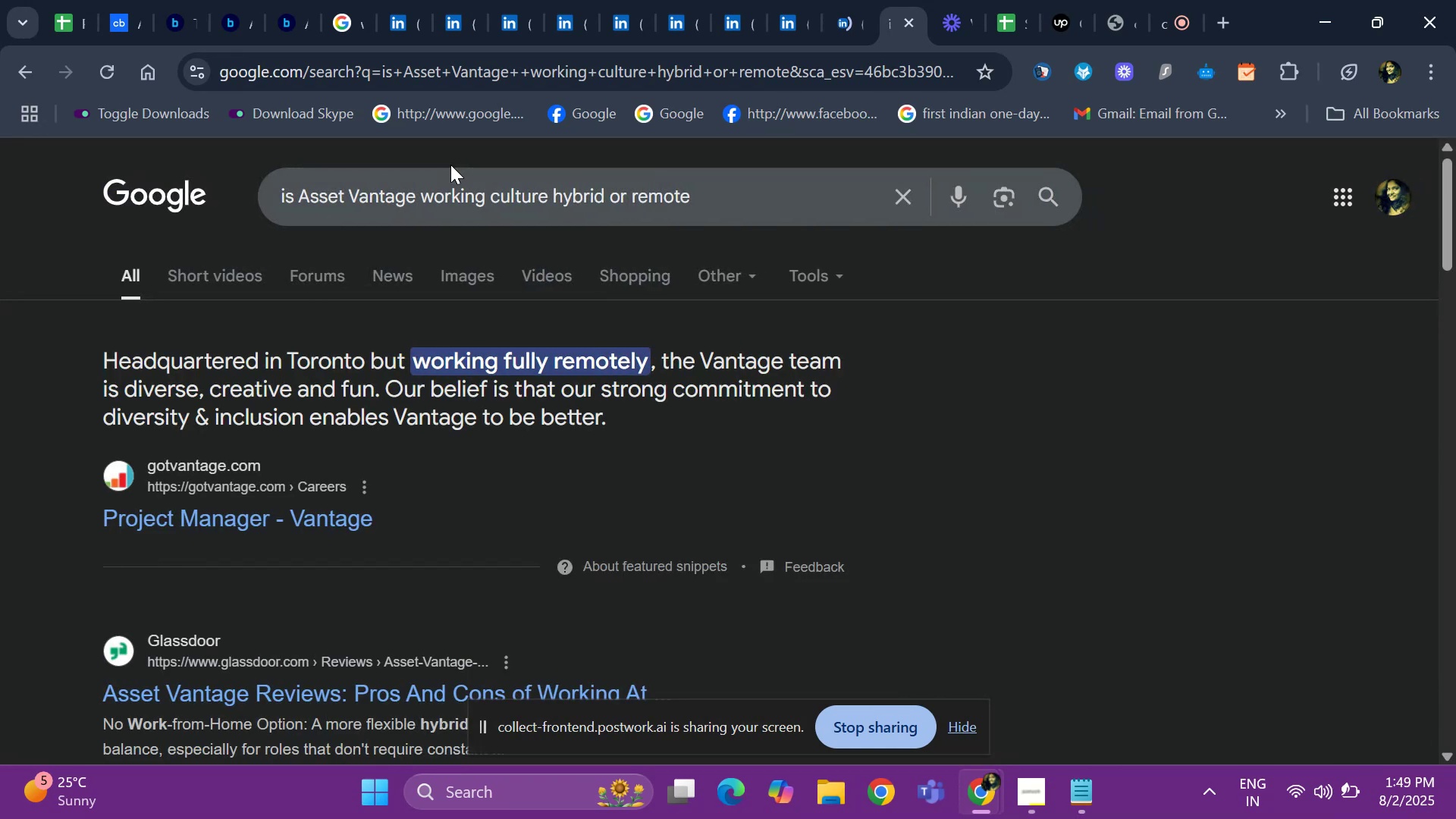 
wait(6.28)
 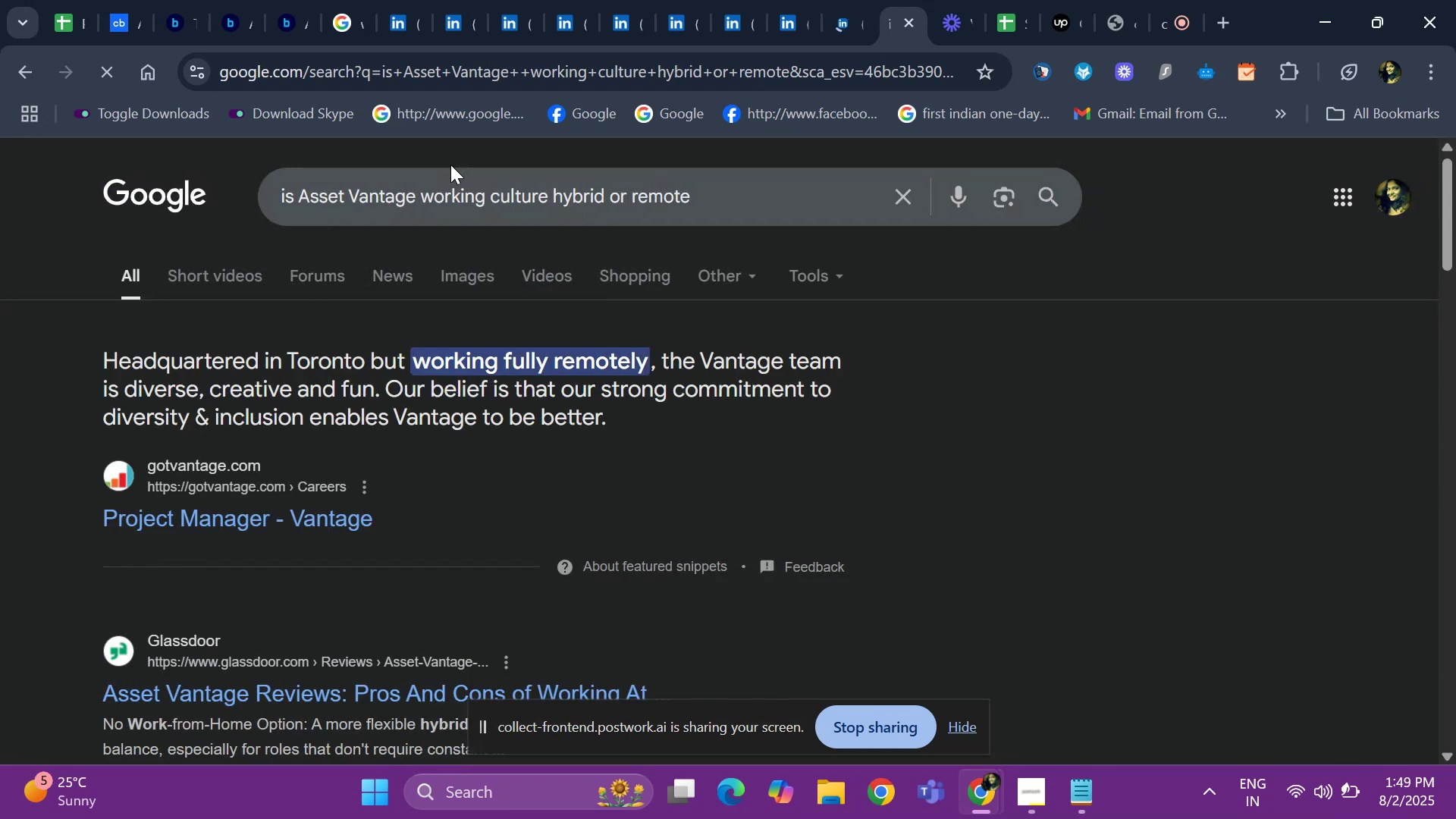 
left_click([69, 12])
 